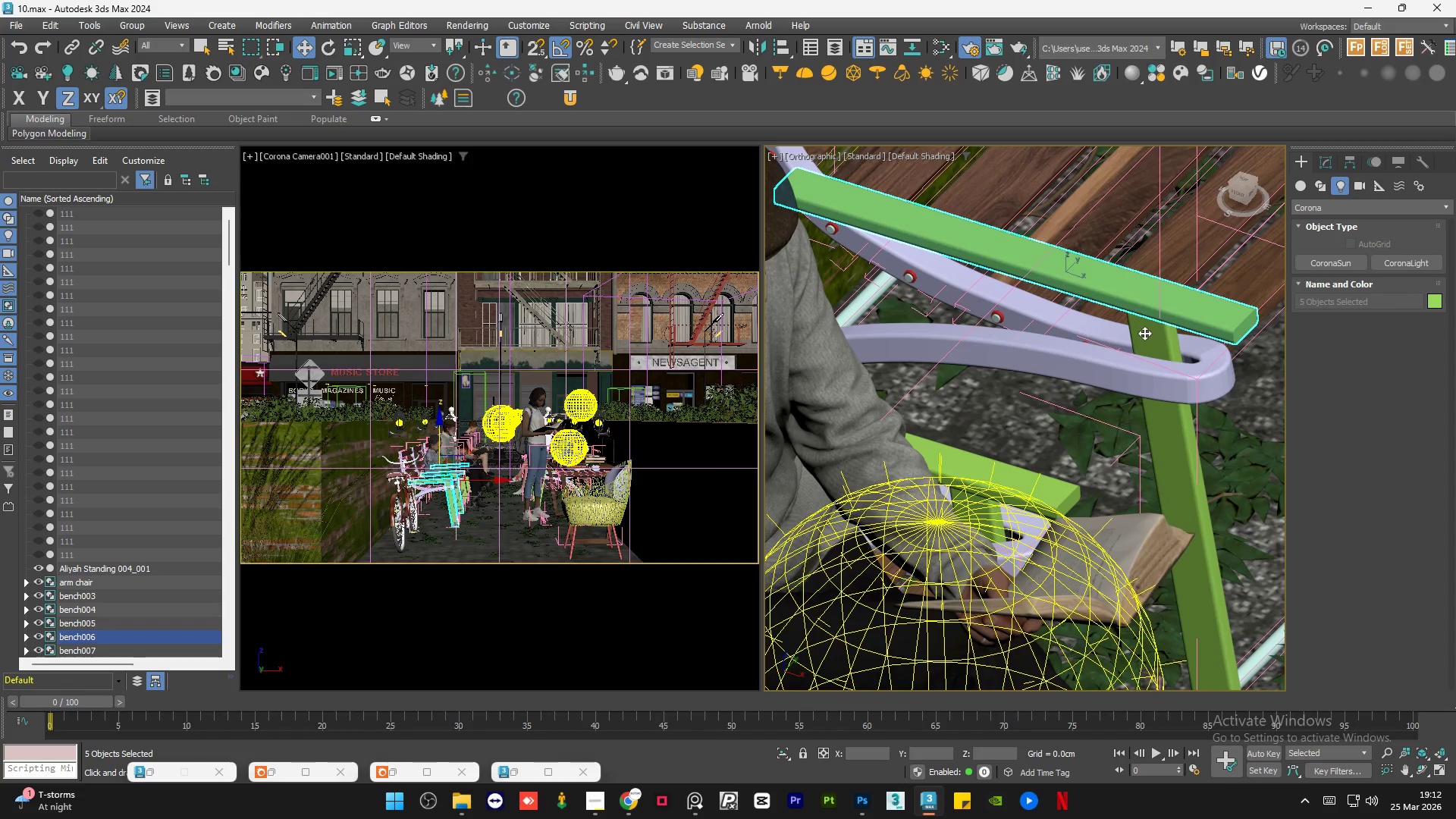 
hold_key(key=ControlLeft, duration=0.53)
left_click([1145, 334])
 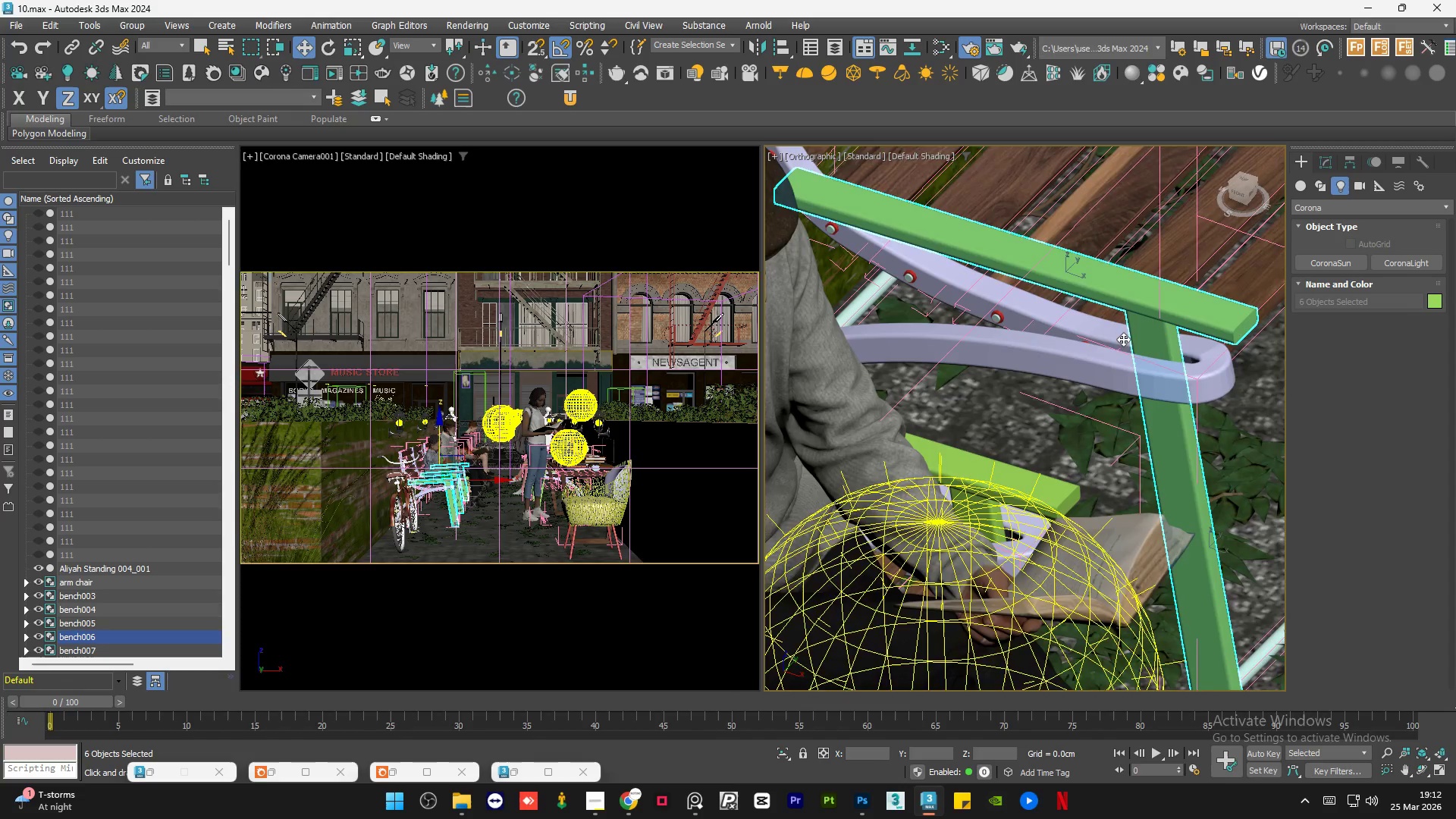 
hold_key(key=AltLeft, duration=1.19)
 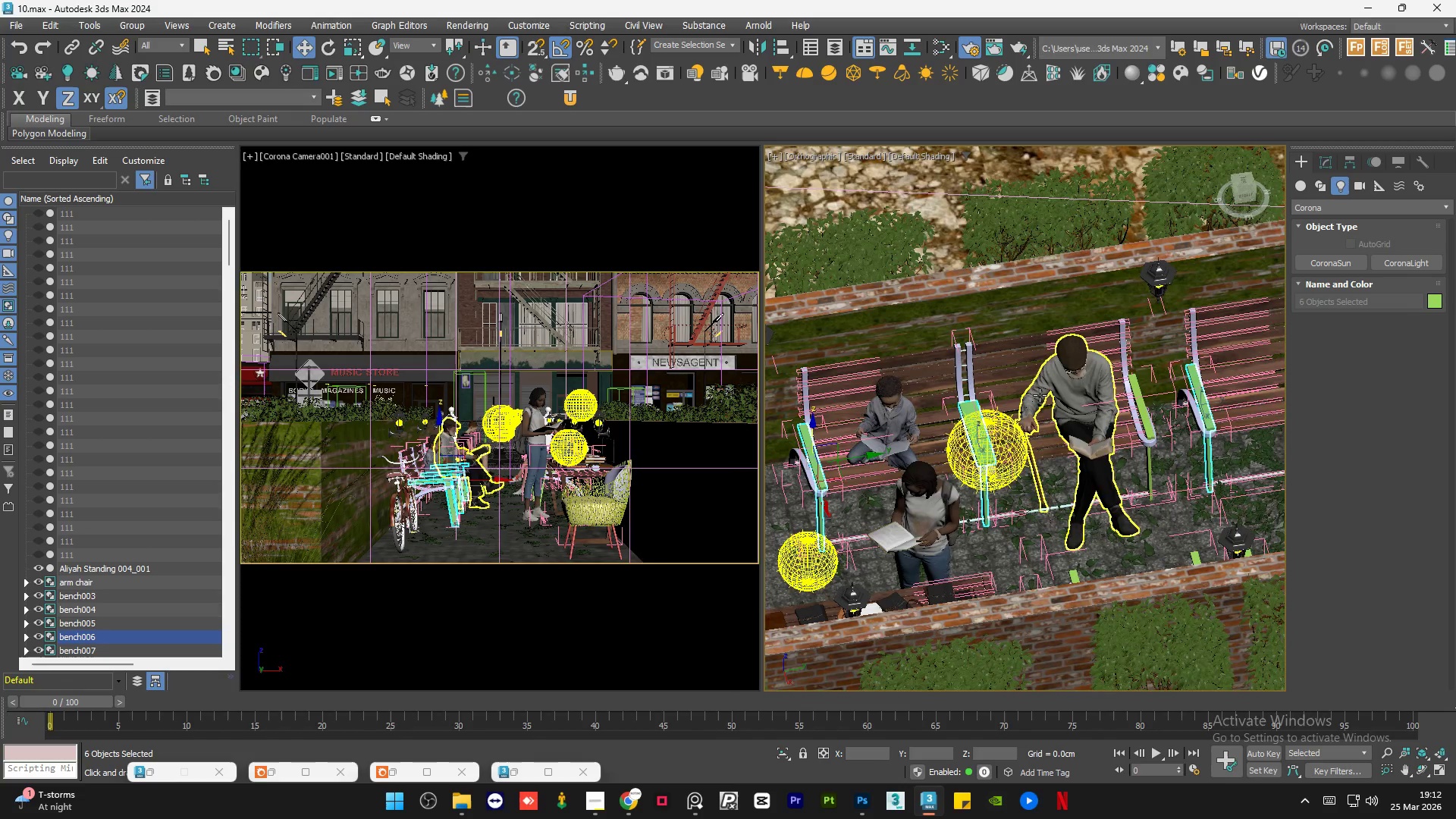 
scroll: coordinate [1109, 341], scroll_direction: down, amount: 5.0
 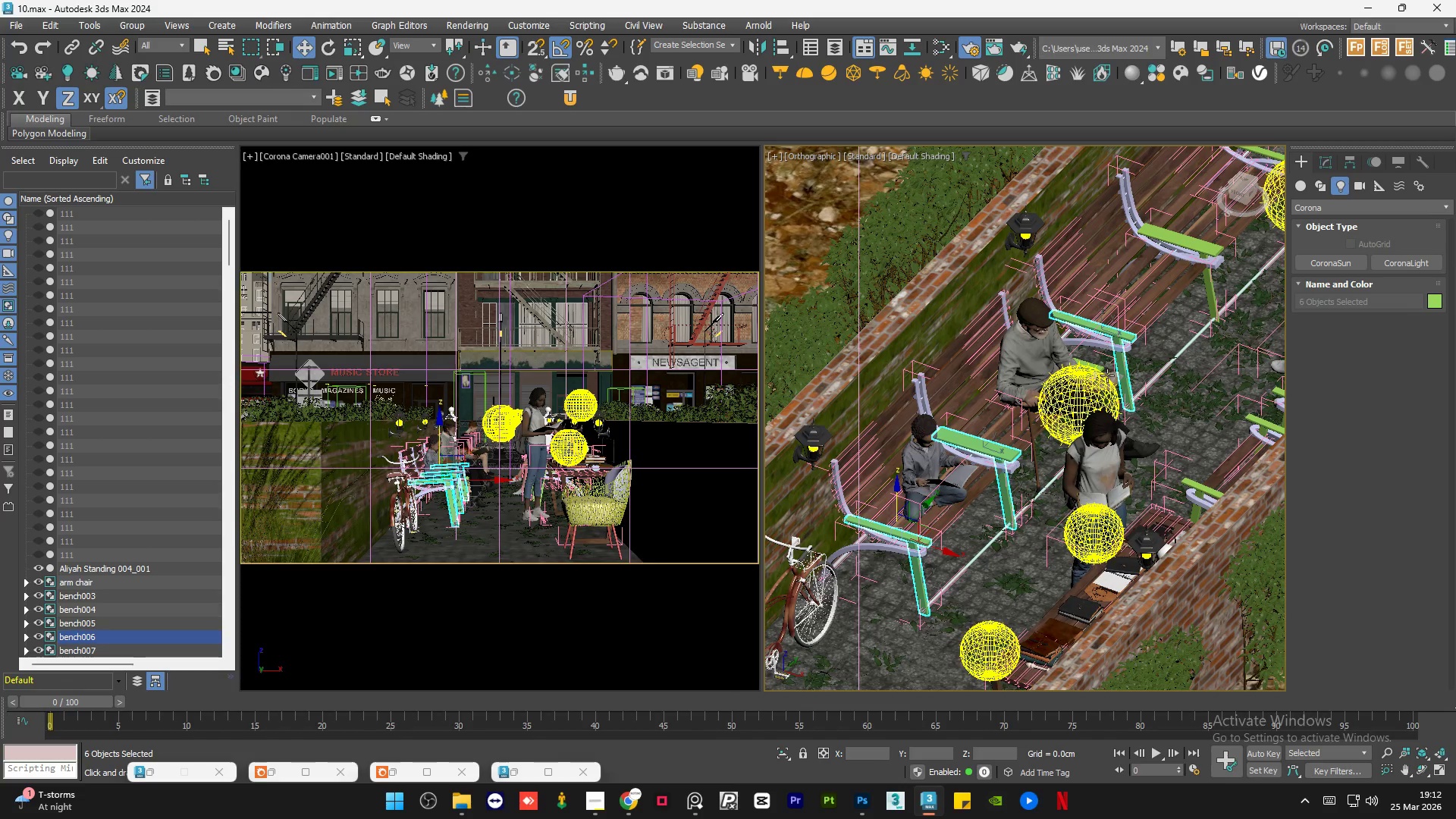 
key(Control+Z)
 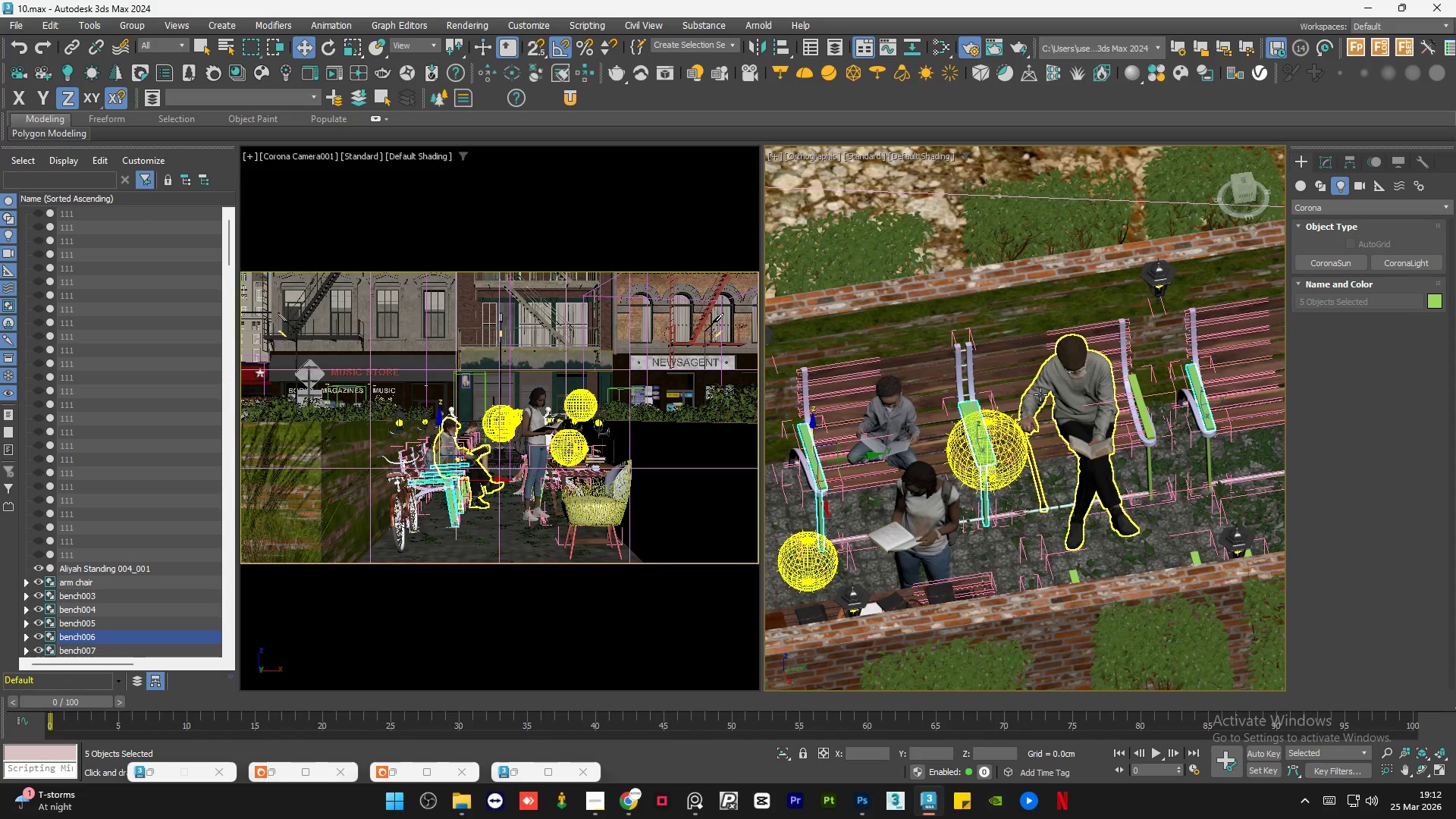 
key(Control+Z)
 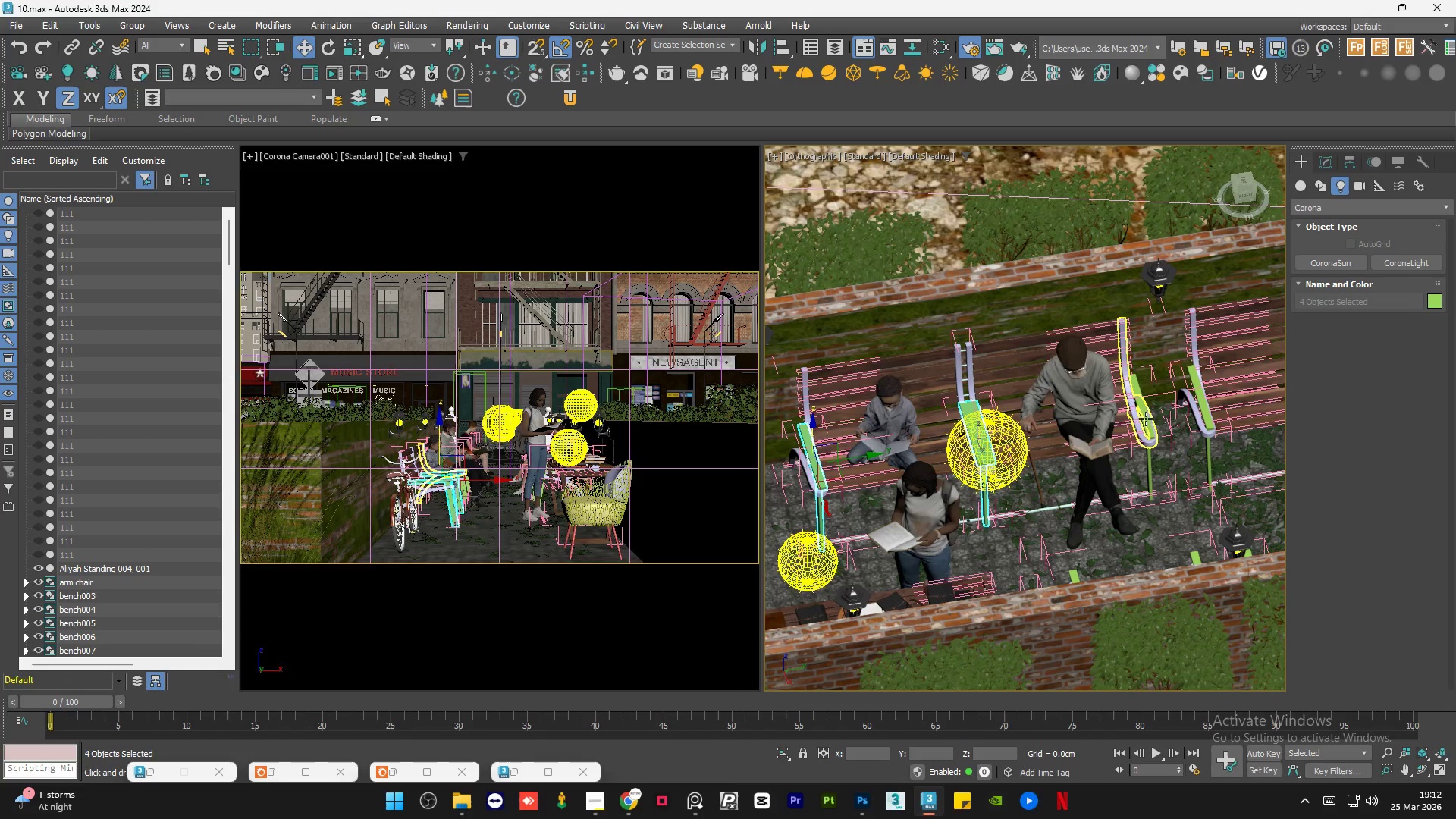 
hold_key(key=ControlLeft, duration=0.64)
 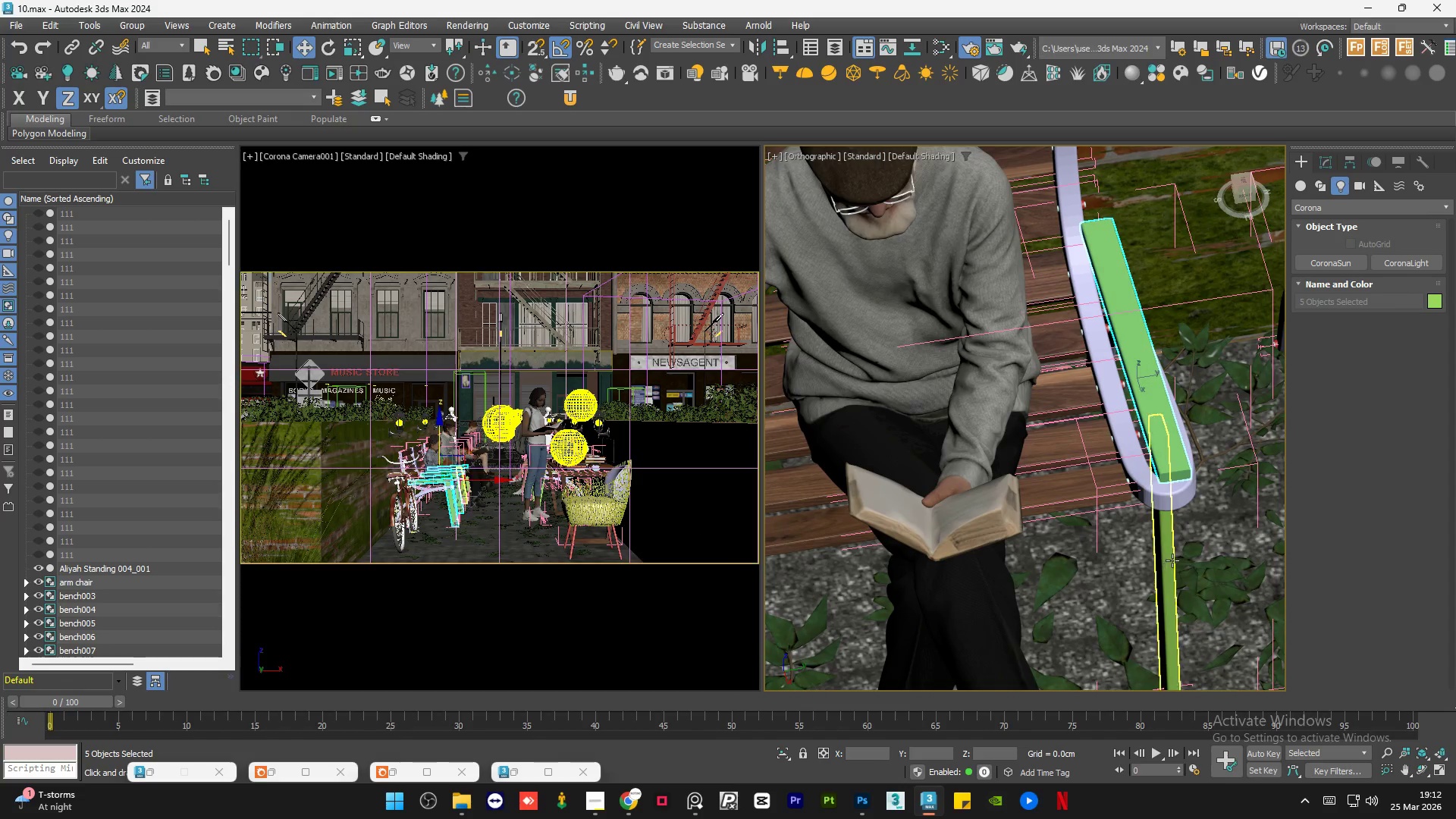 
scroll: coordinate [1143, 426], scroll_direction: up, amount: 3.0
 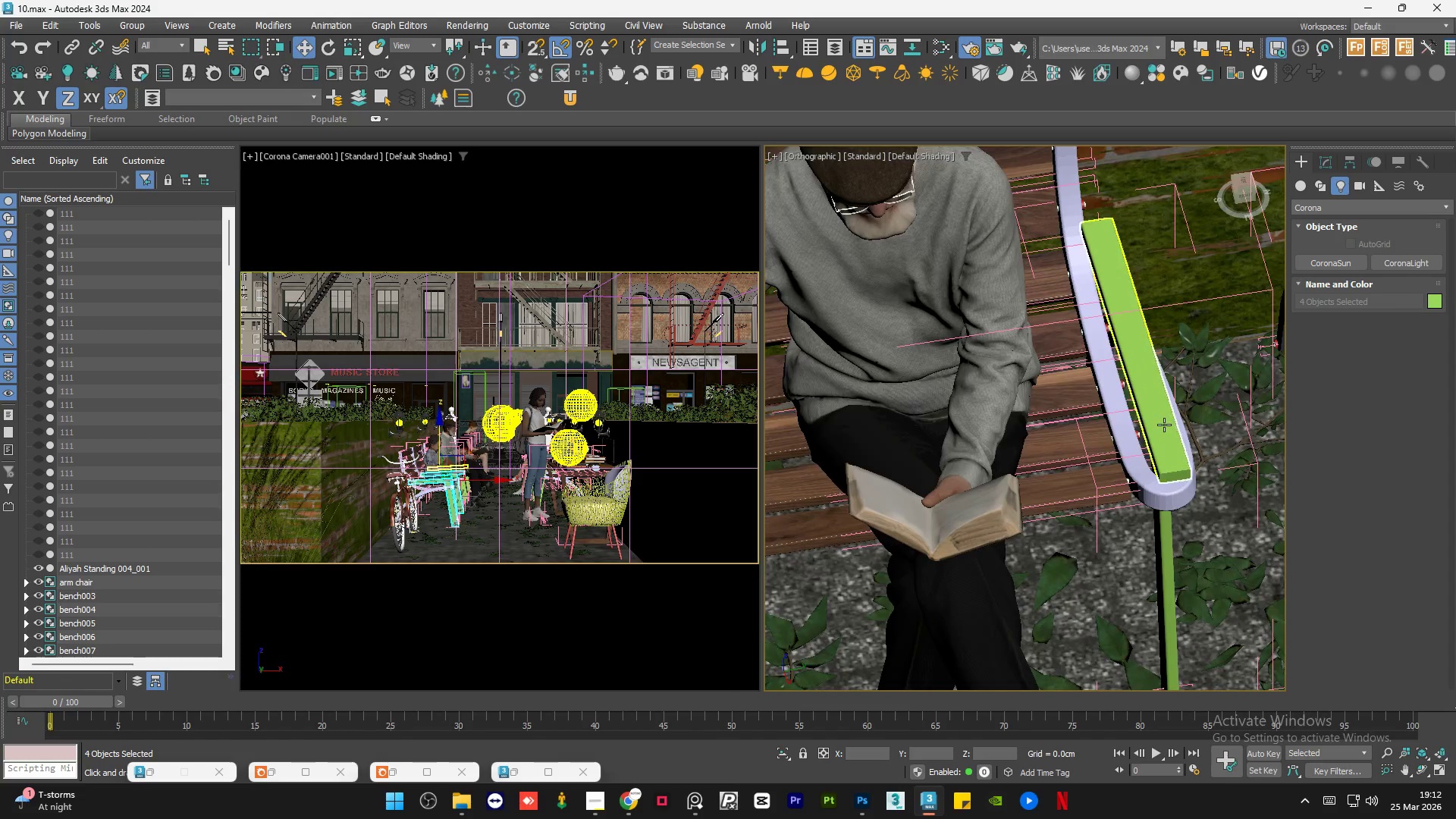 
left_click([1157, 431])
 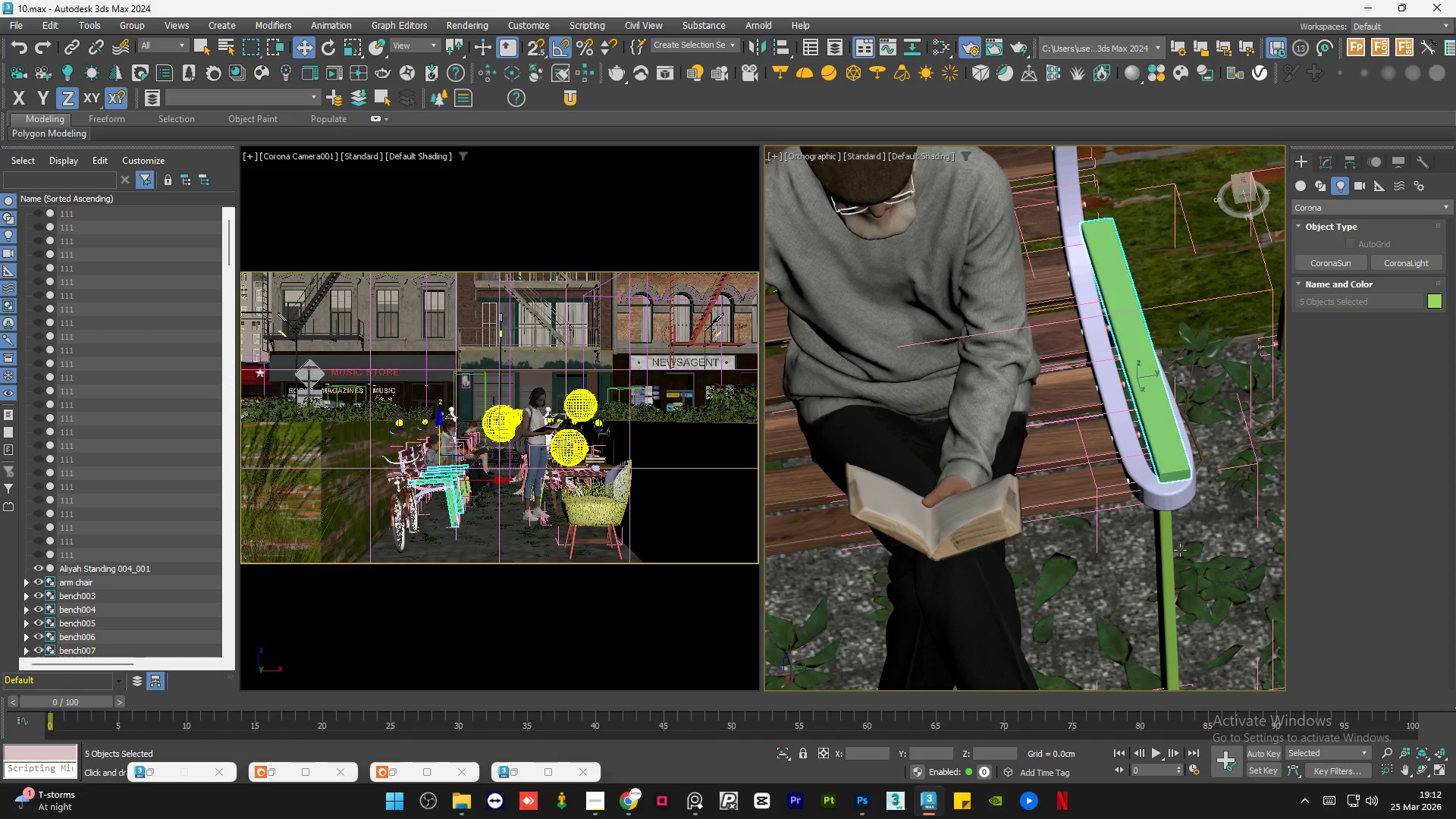 
hold_key(key=ControlLeft, duration=1.49)
left_click([1169, 561])
 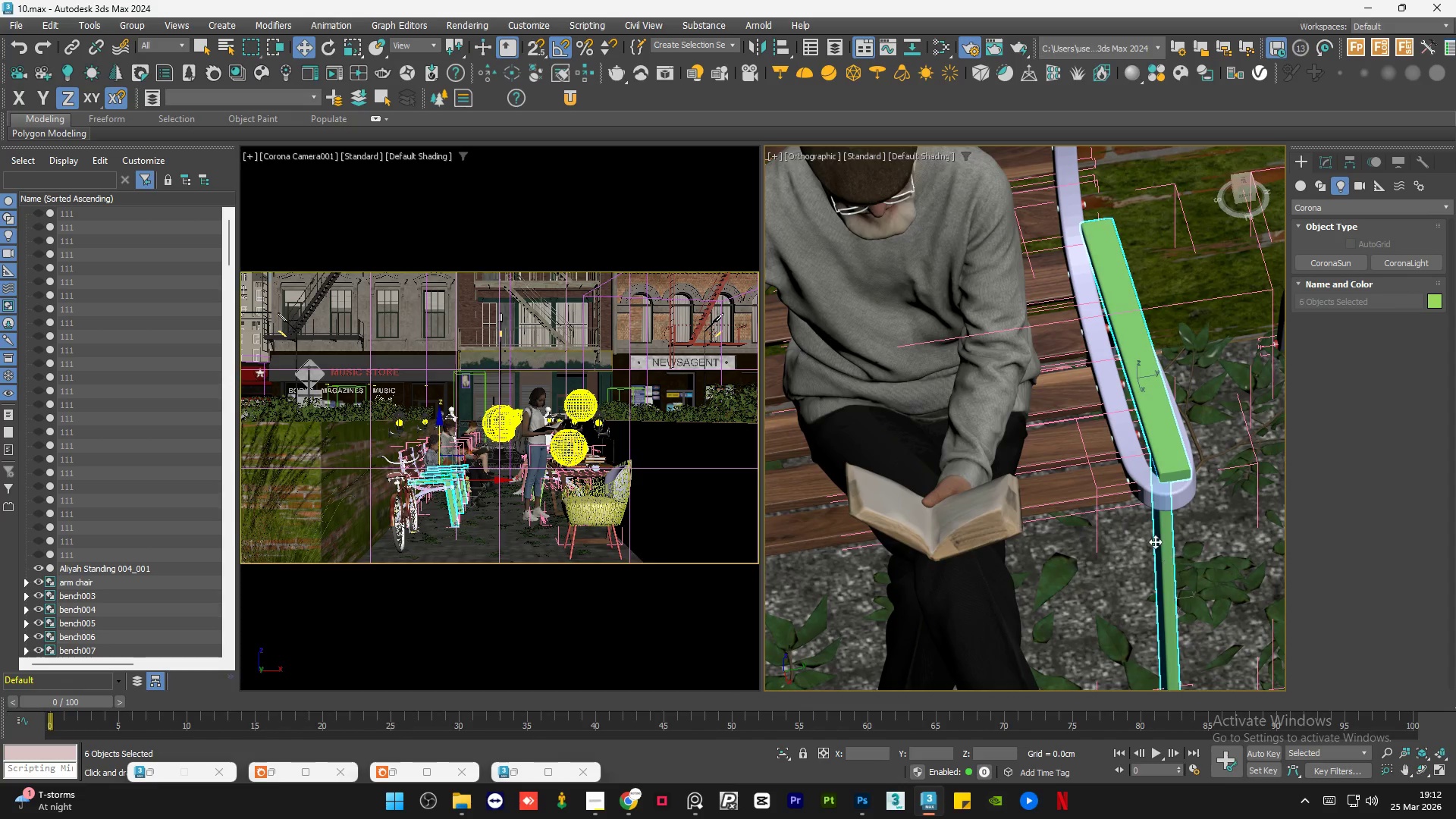 
hold_key(key=AltLeft, duration=0.94)
 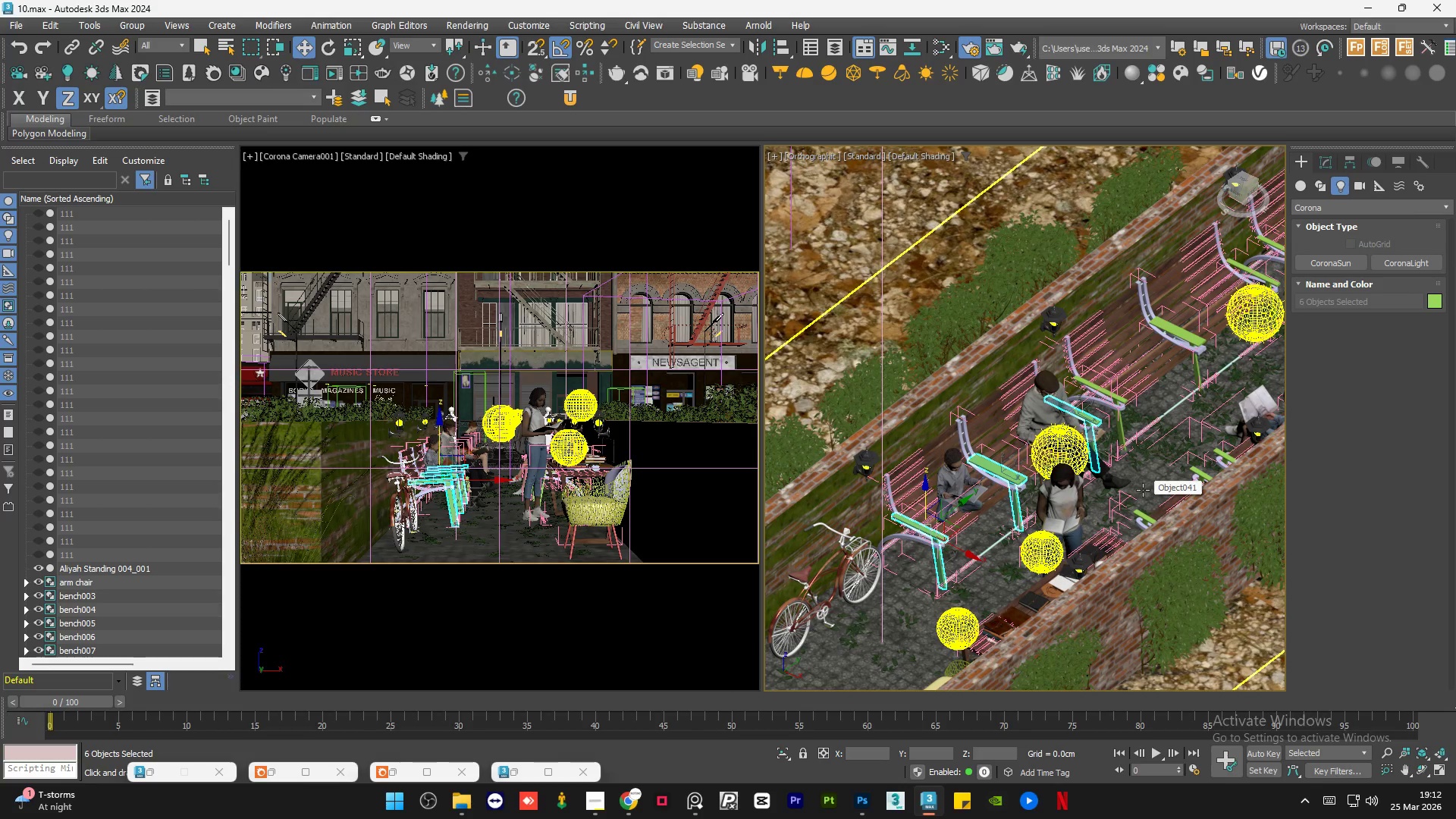 
scroll: coordinate [1116, 469], scroll_direction: down, amount: 6.0
 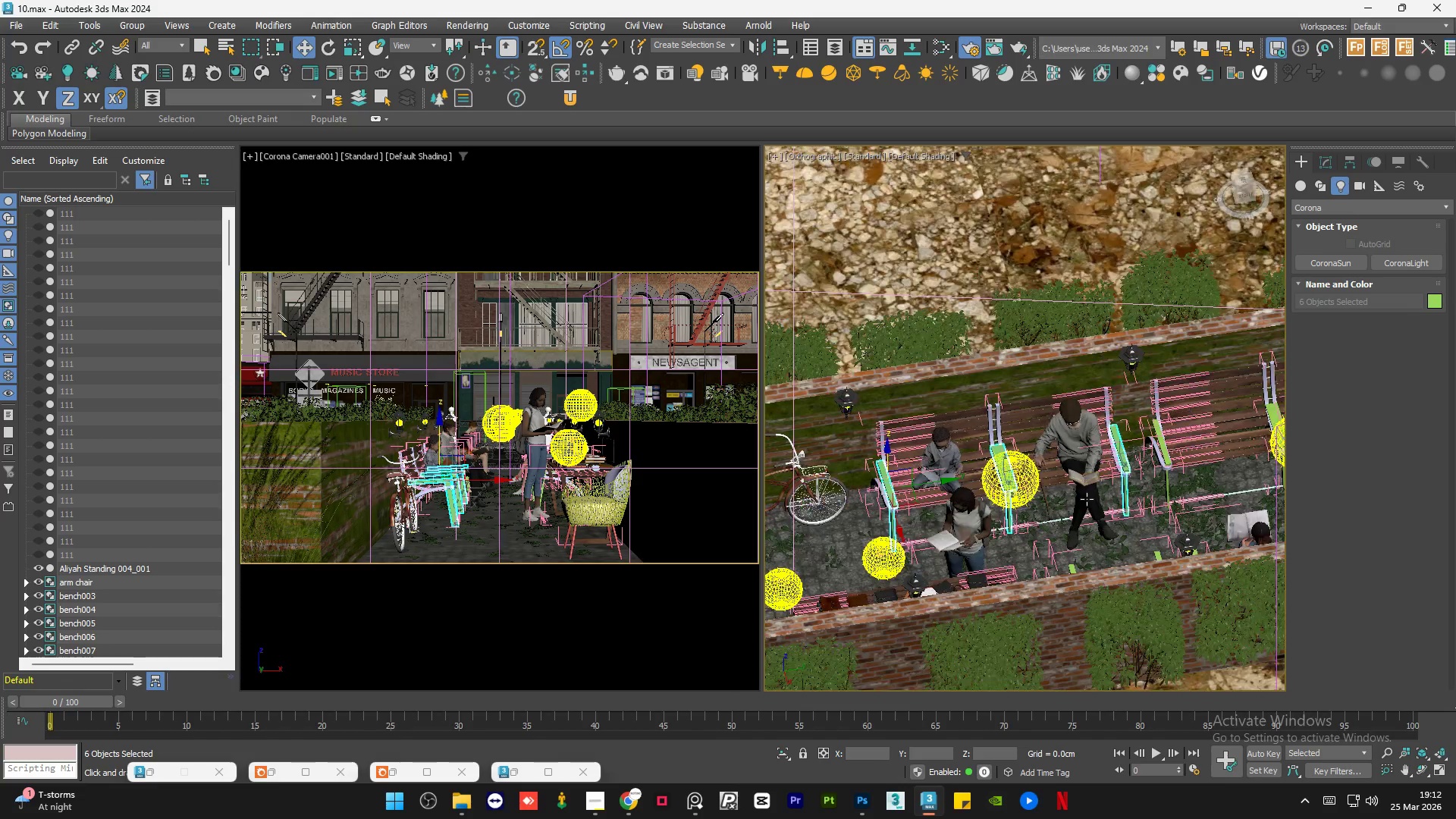 
hold_key(key=AltLeft, duration=0.81)
 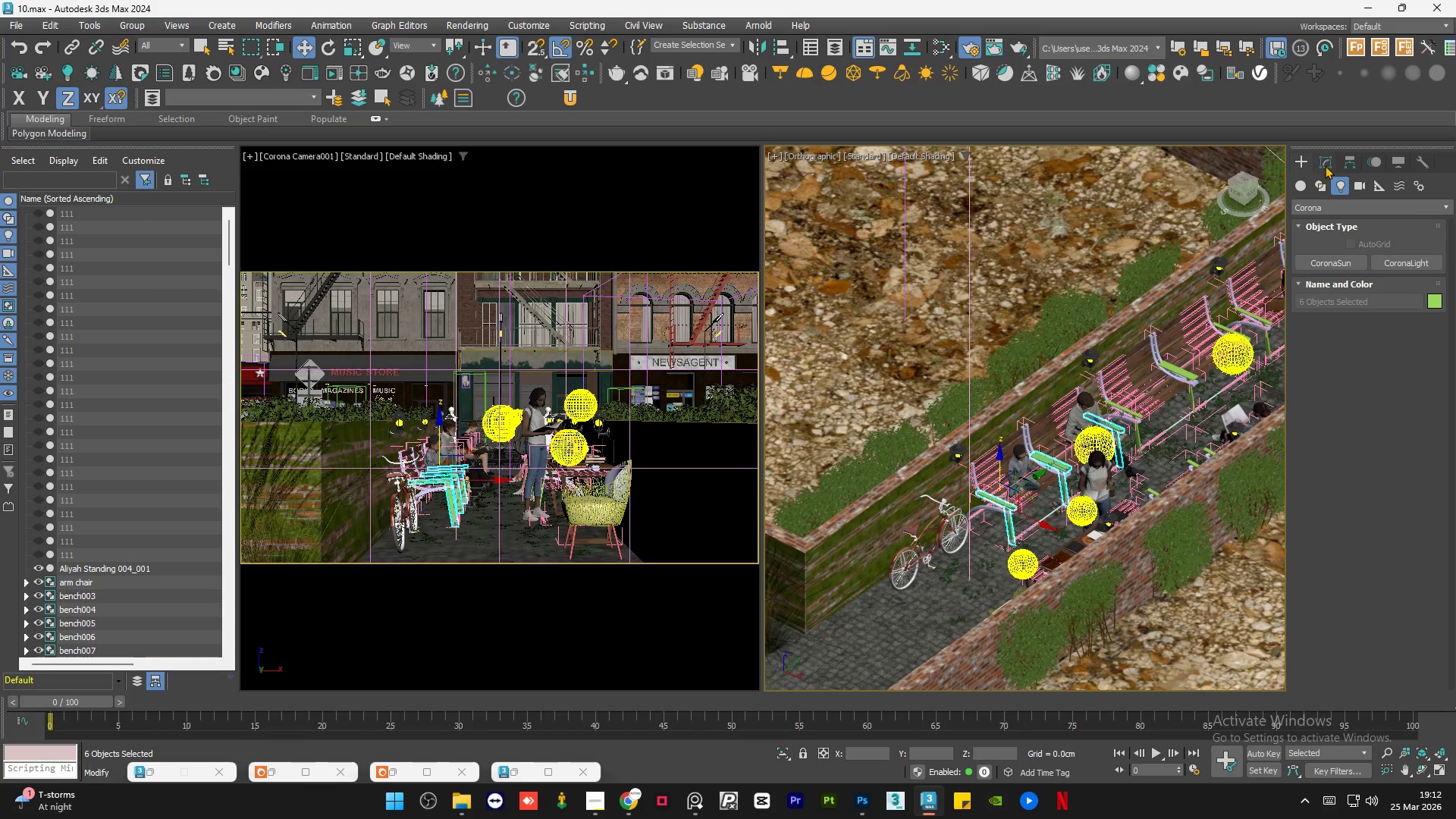 
scroll: coordinate [1179, 444], scroll_direction: down, amount: 1.0
 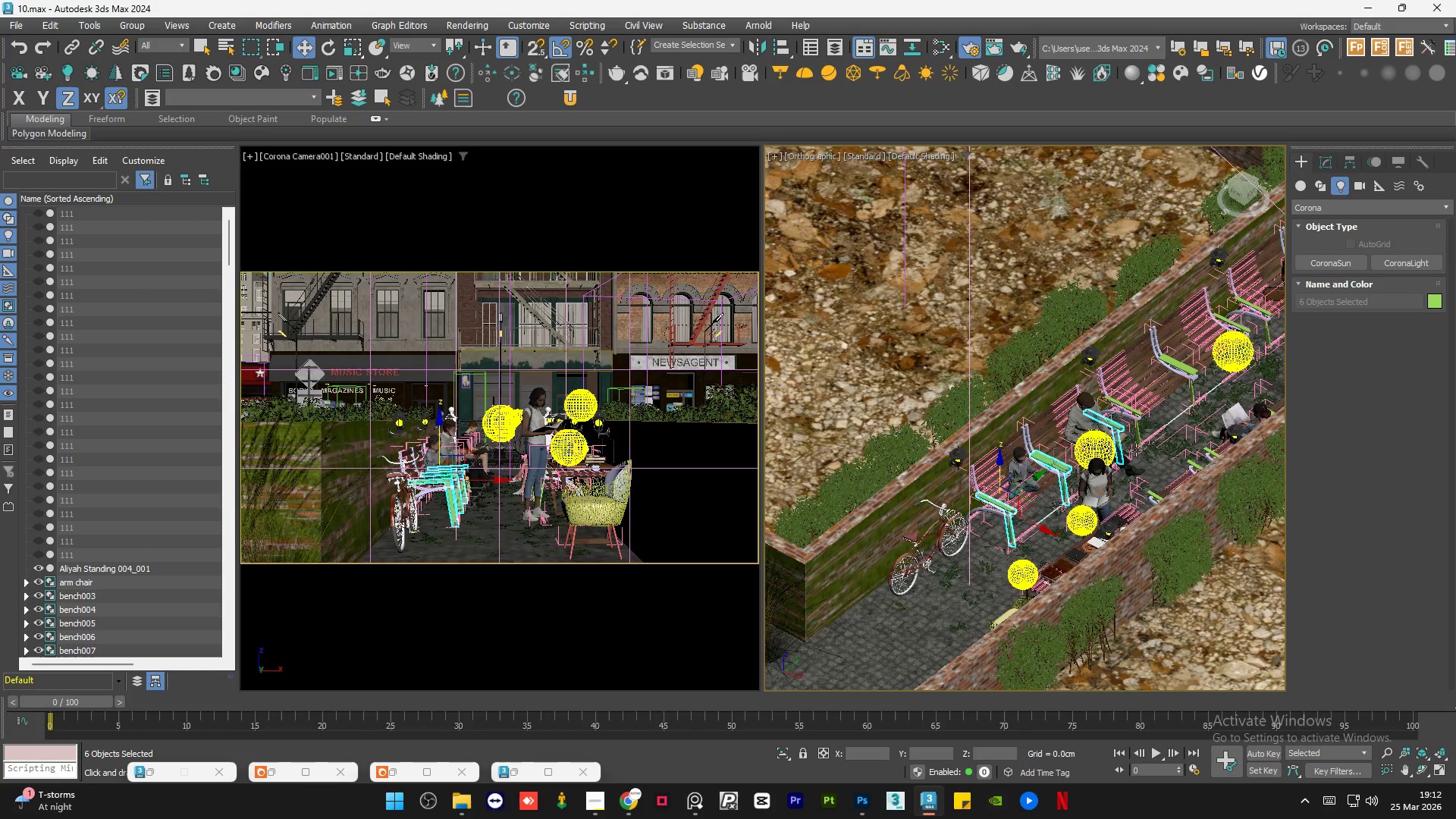 
left_click([1326, 164])
 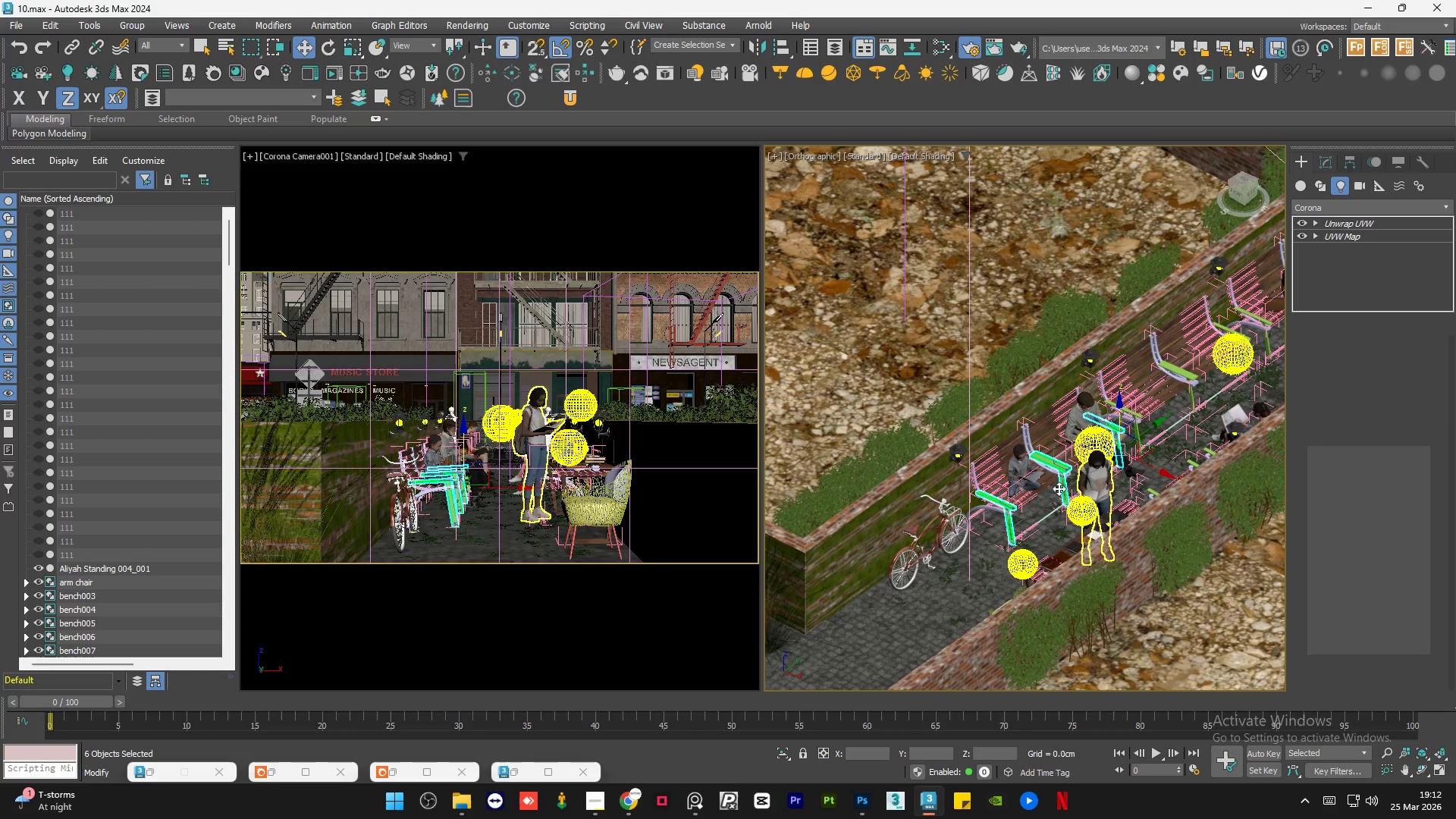 
scroll: coordinate [977, 306], scroll_direction: up, amount: 8.0
 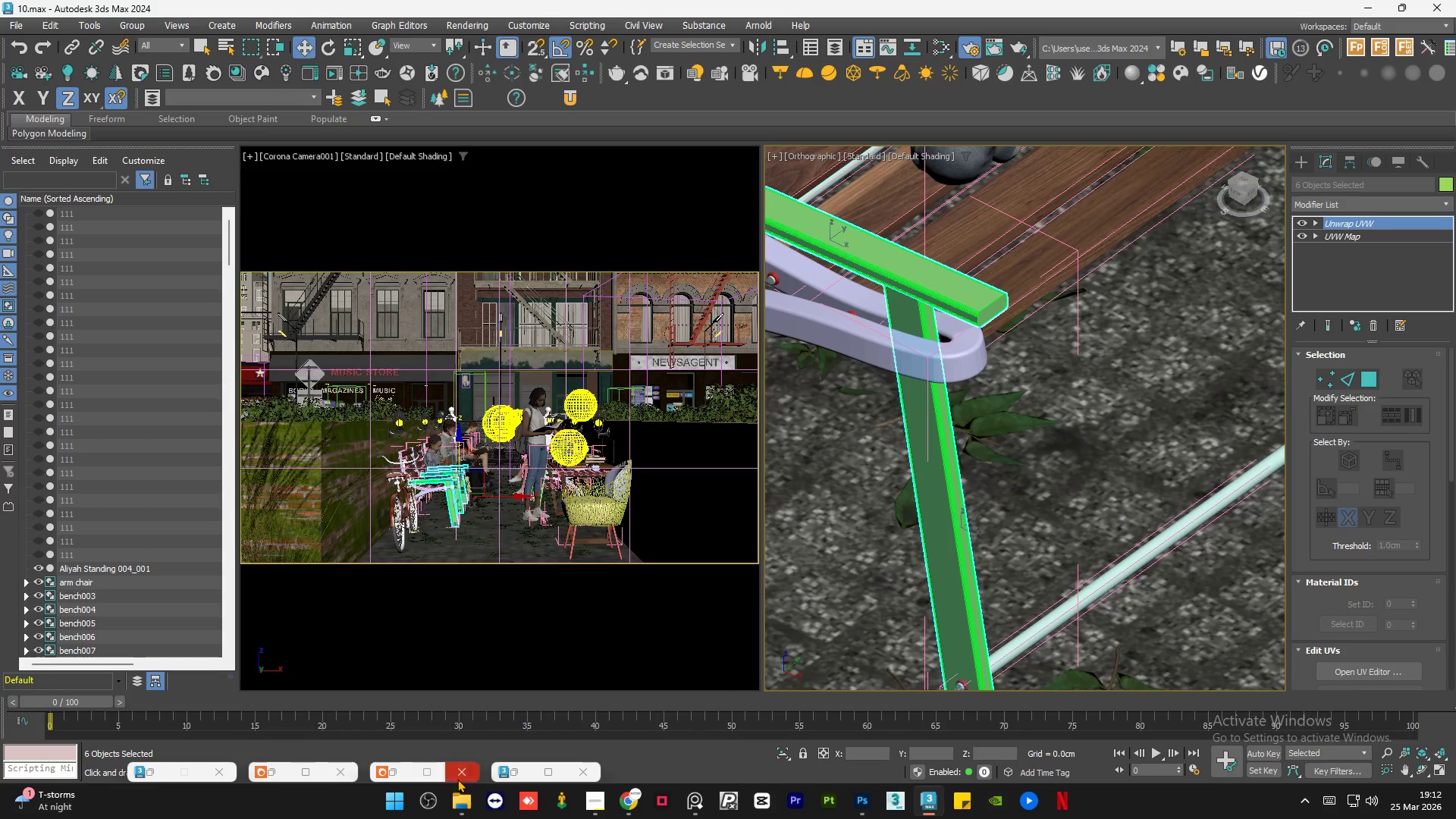 
left_click([515, 772])
 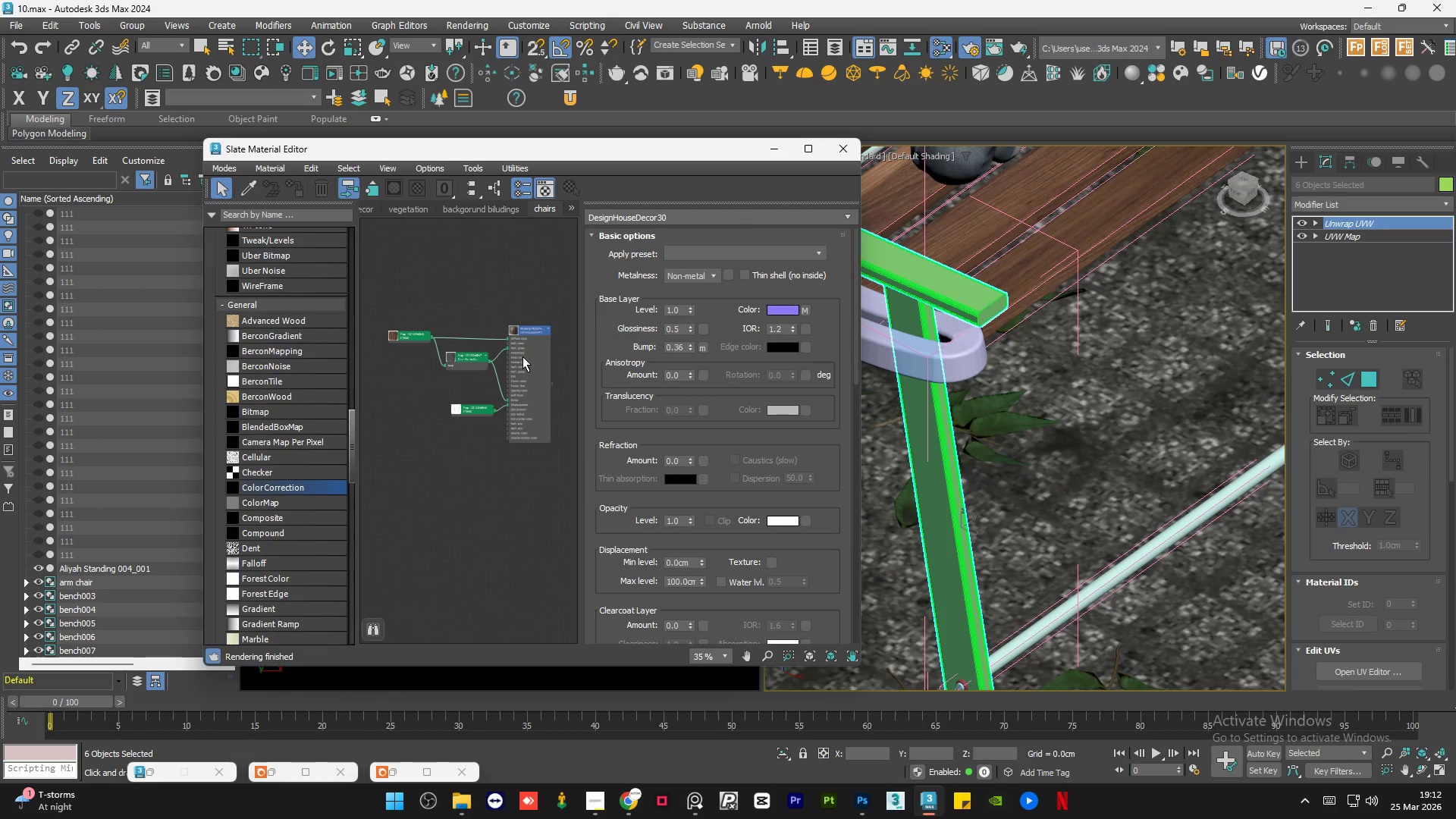 
double_click([522, 356])
 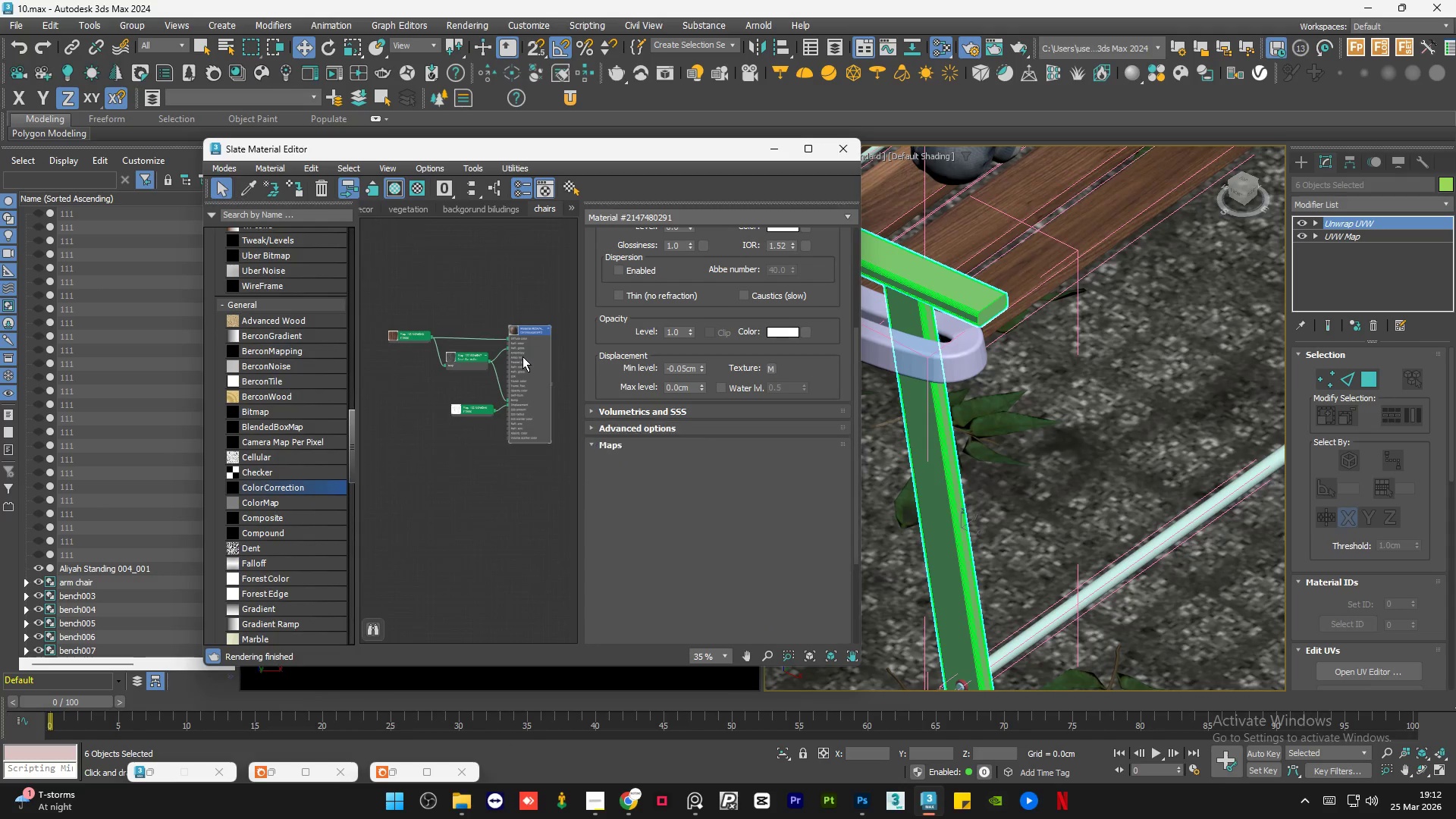 
key(A)
 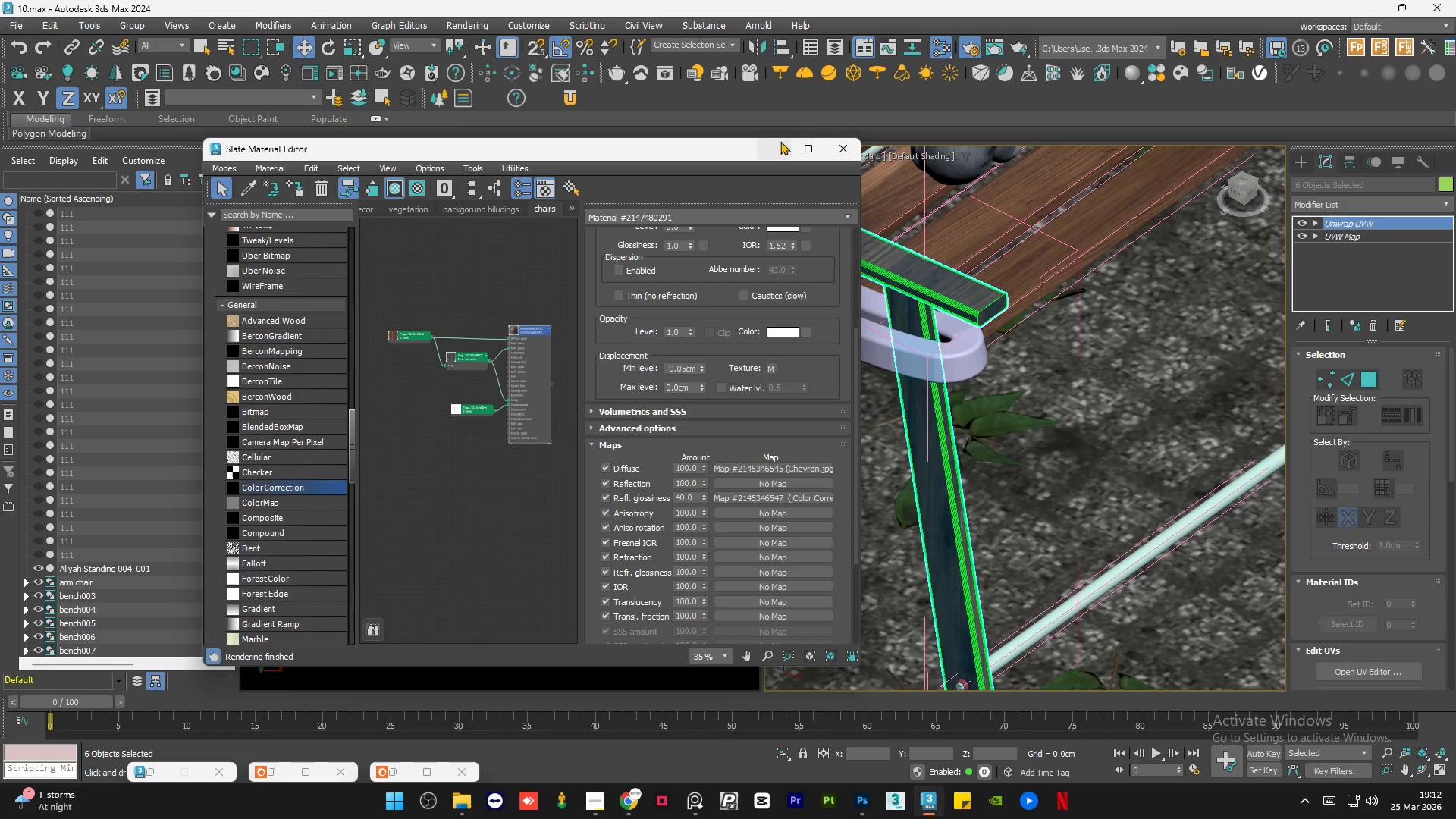 
left_click([774, 148])
 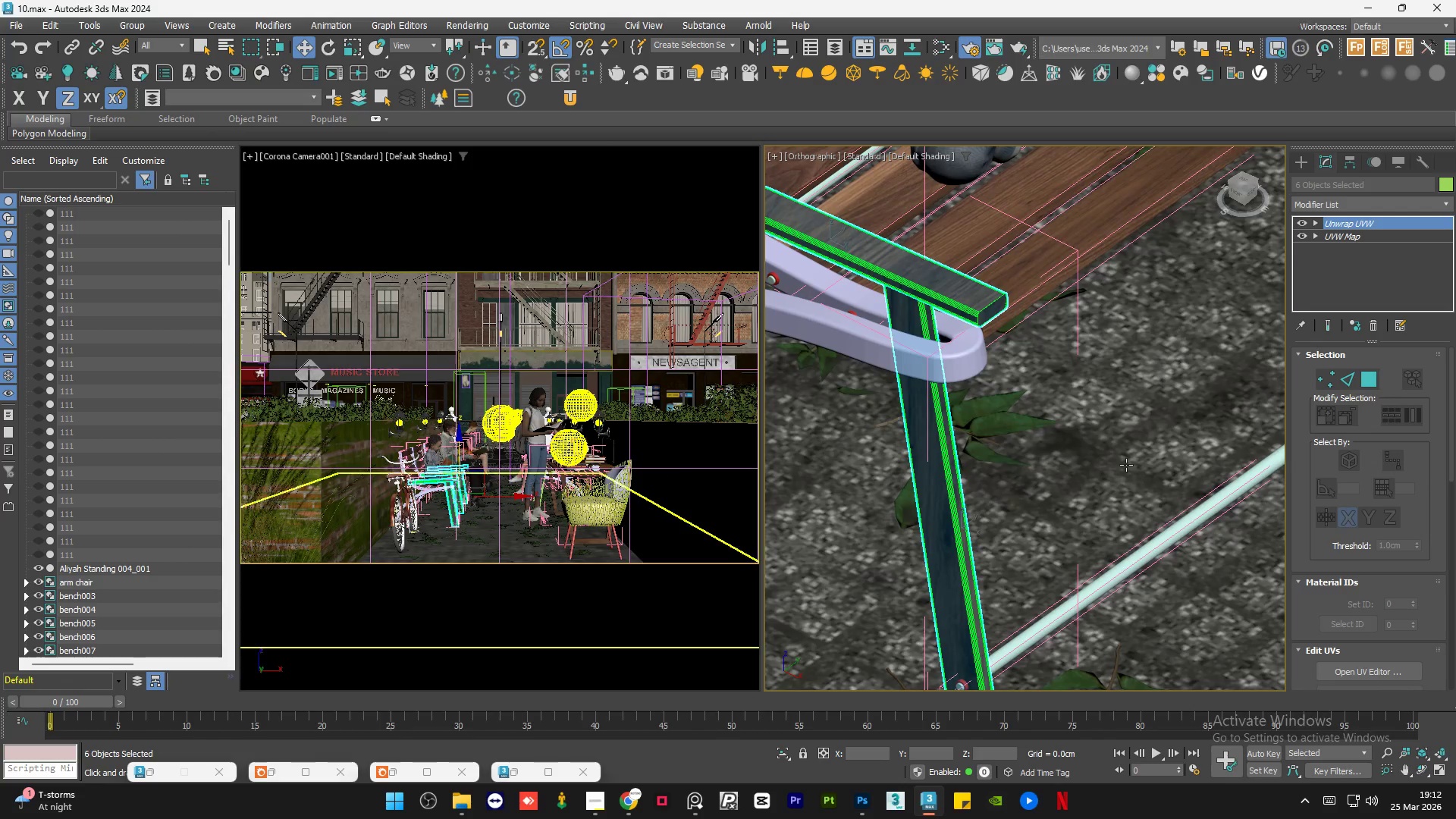 
scroll: coordinate [1125, 464], scroll_direction: down, amount: 1.0
 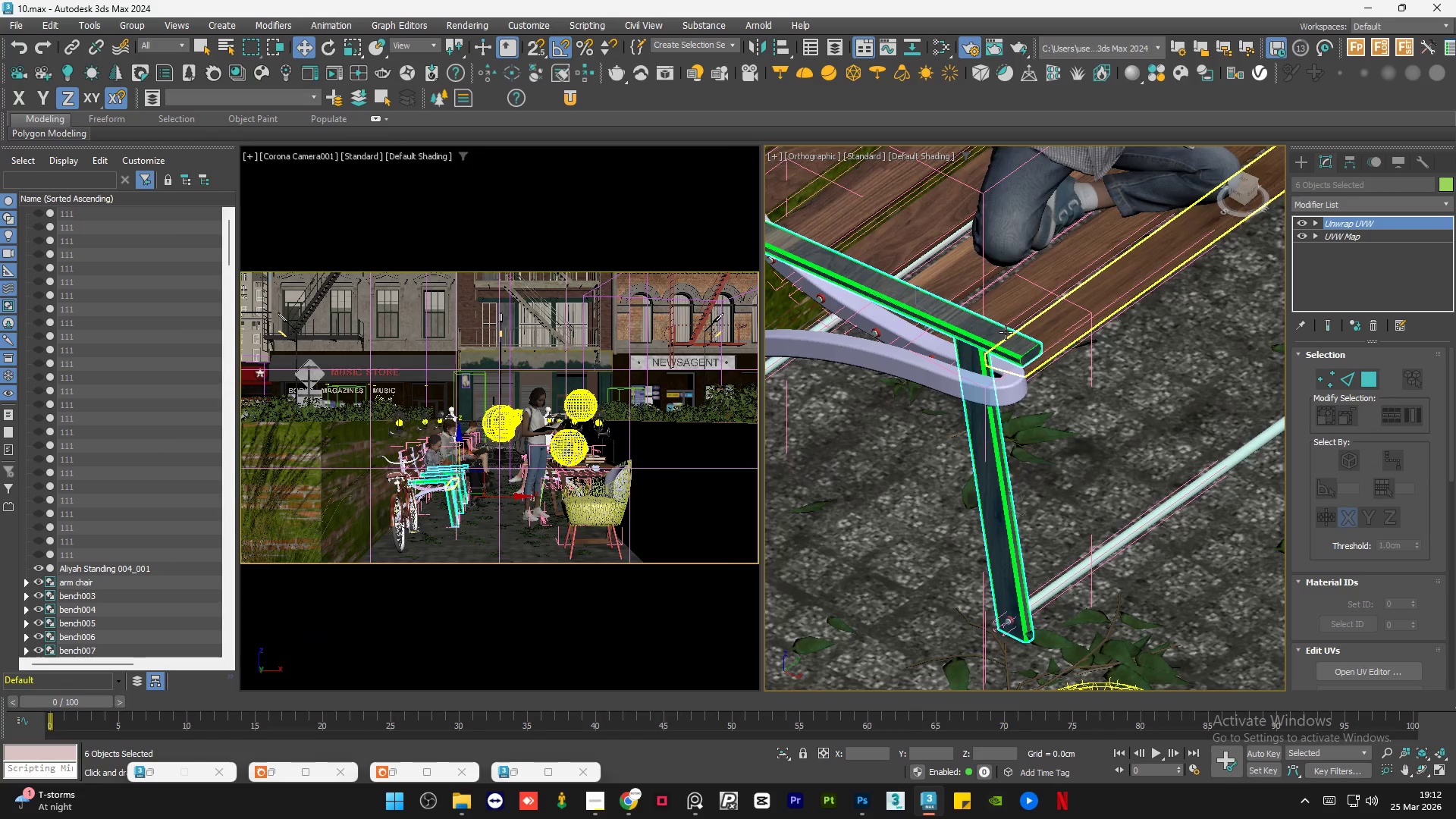 
scroll: coordinate [1002, 334], scroll_direction: up, amount: 2.0
 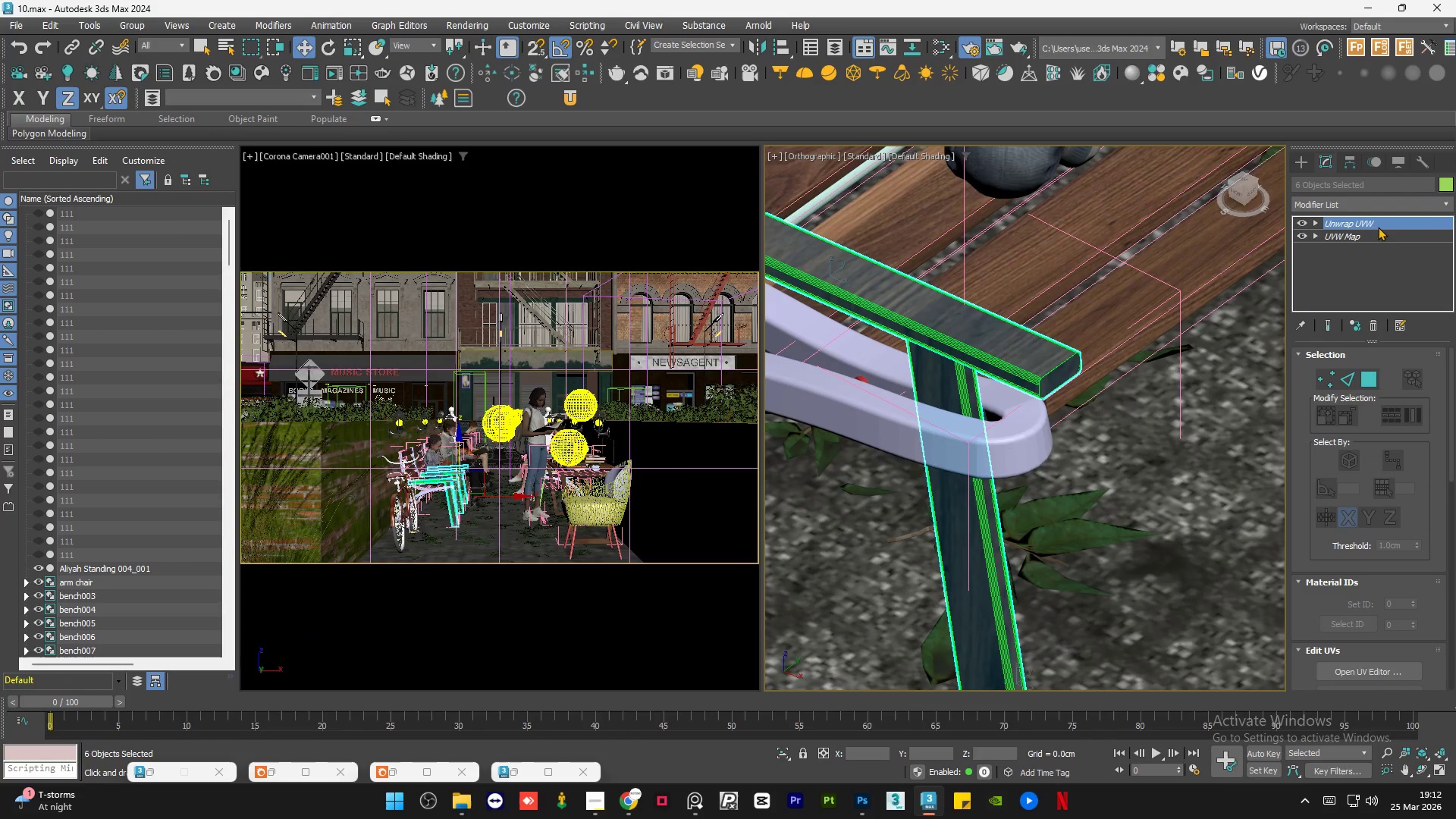 
right_click([1380, 220])
 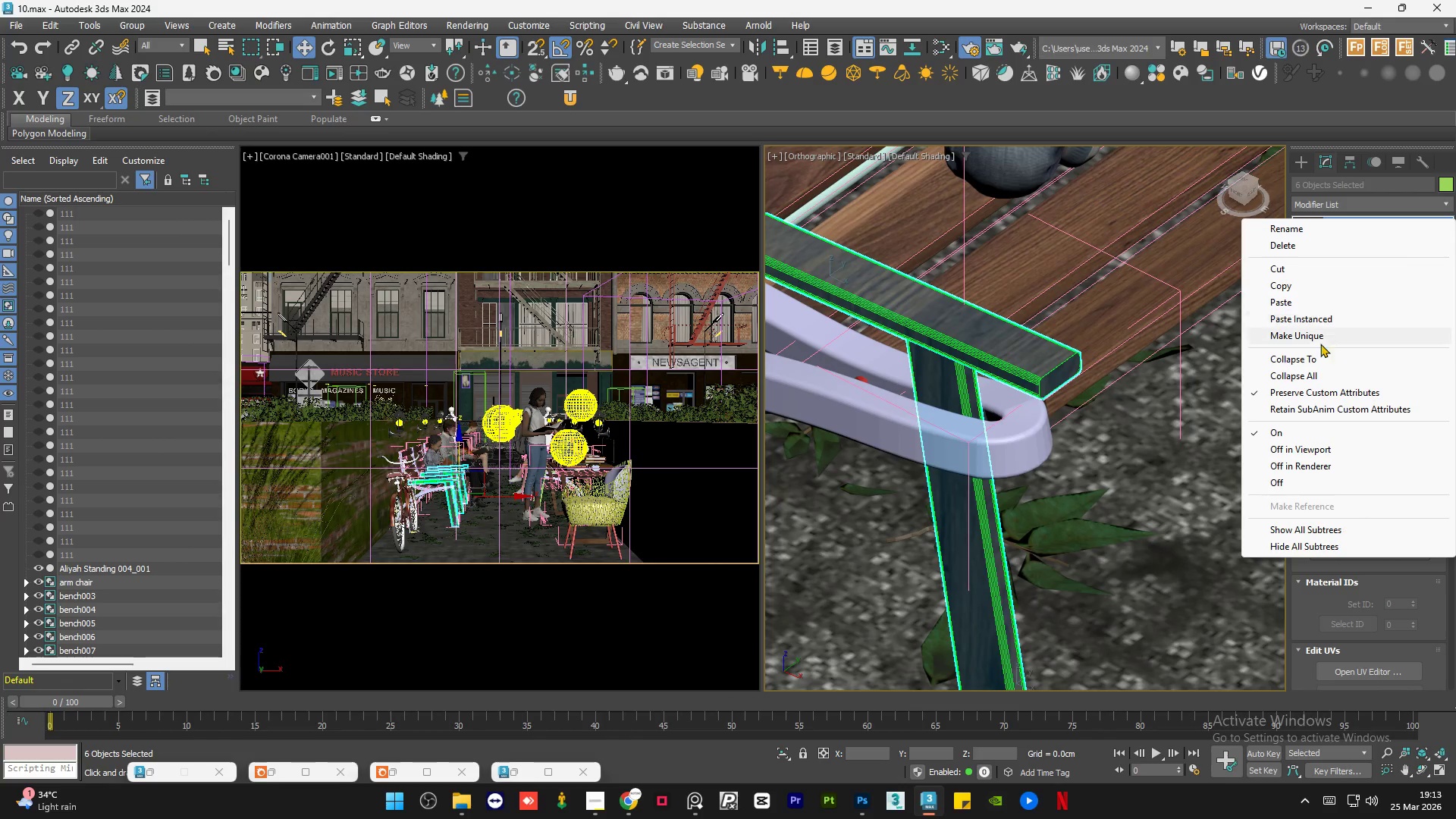 
left_click([1313, 369])
 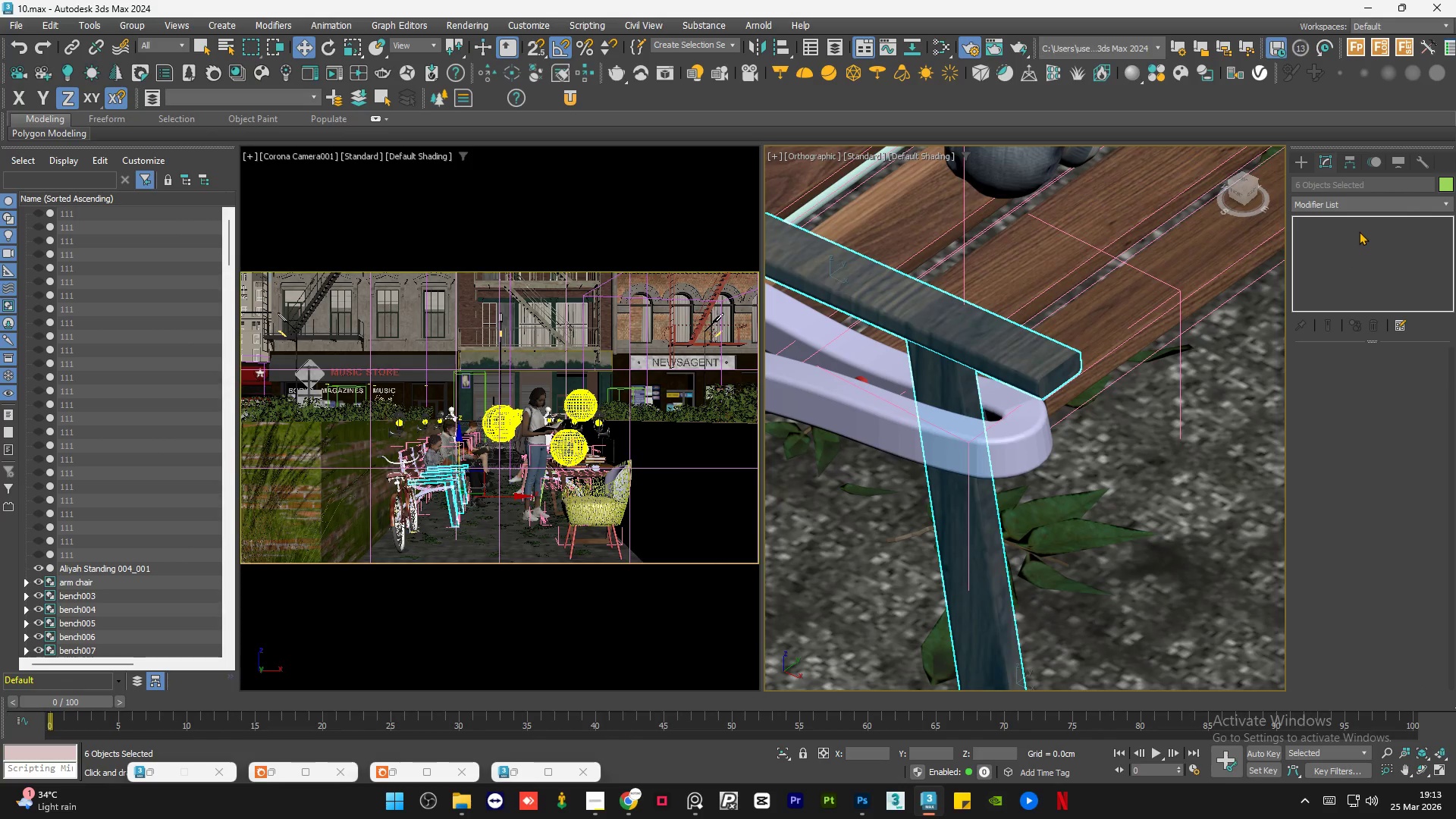 
right_click([1359, 231])
 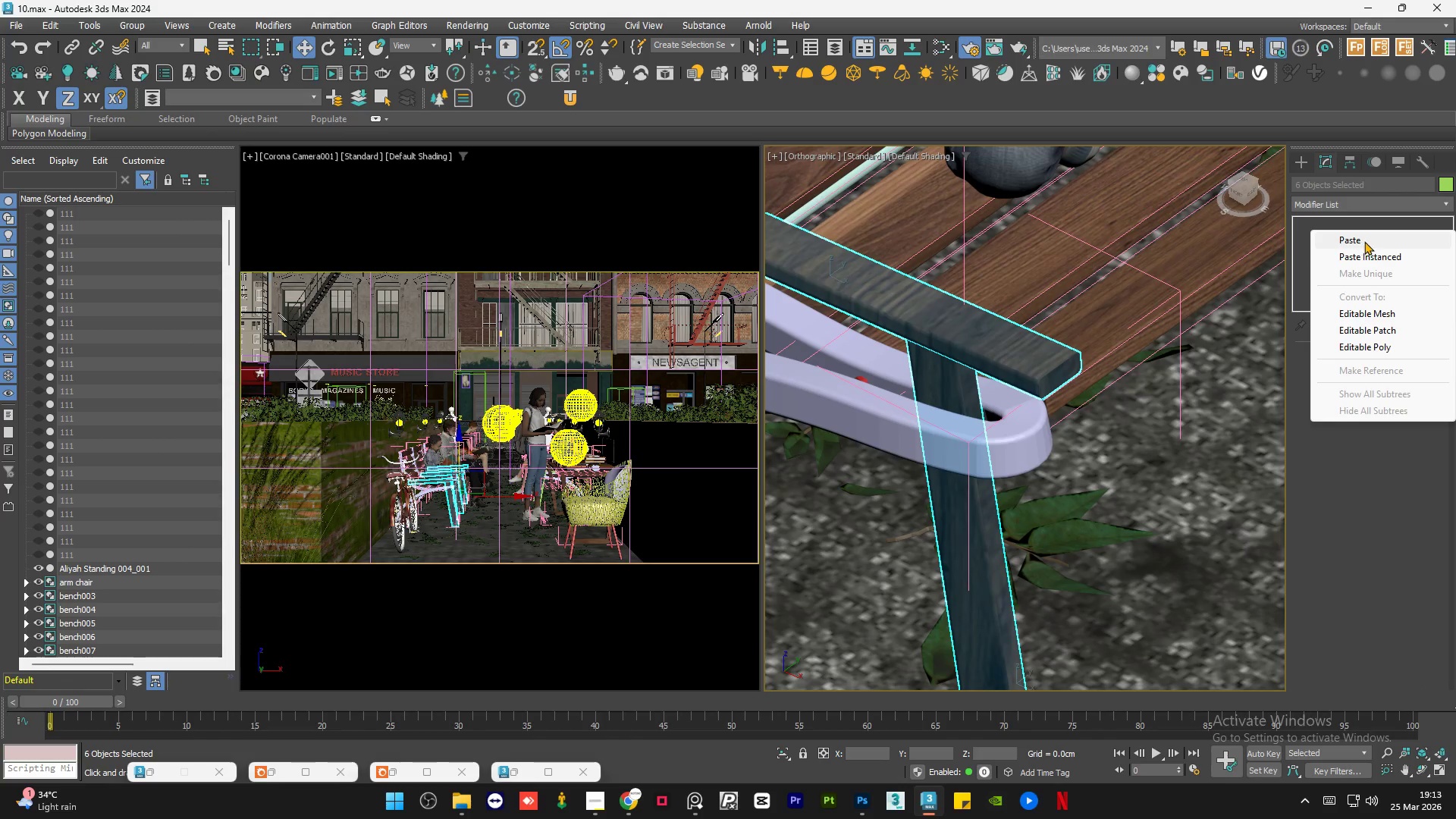 
left_click([1364, 241])
 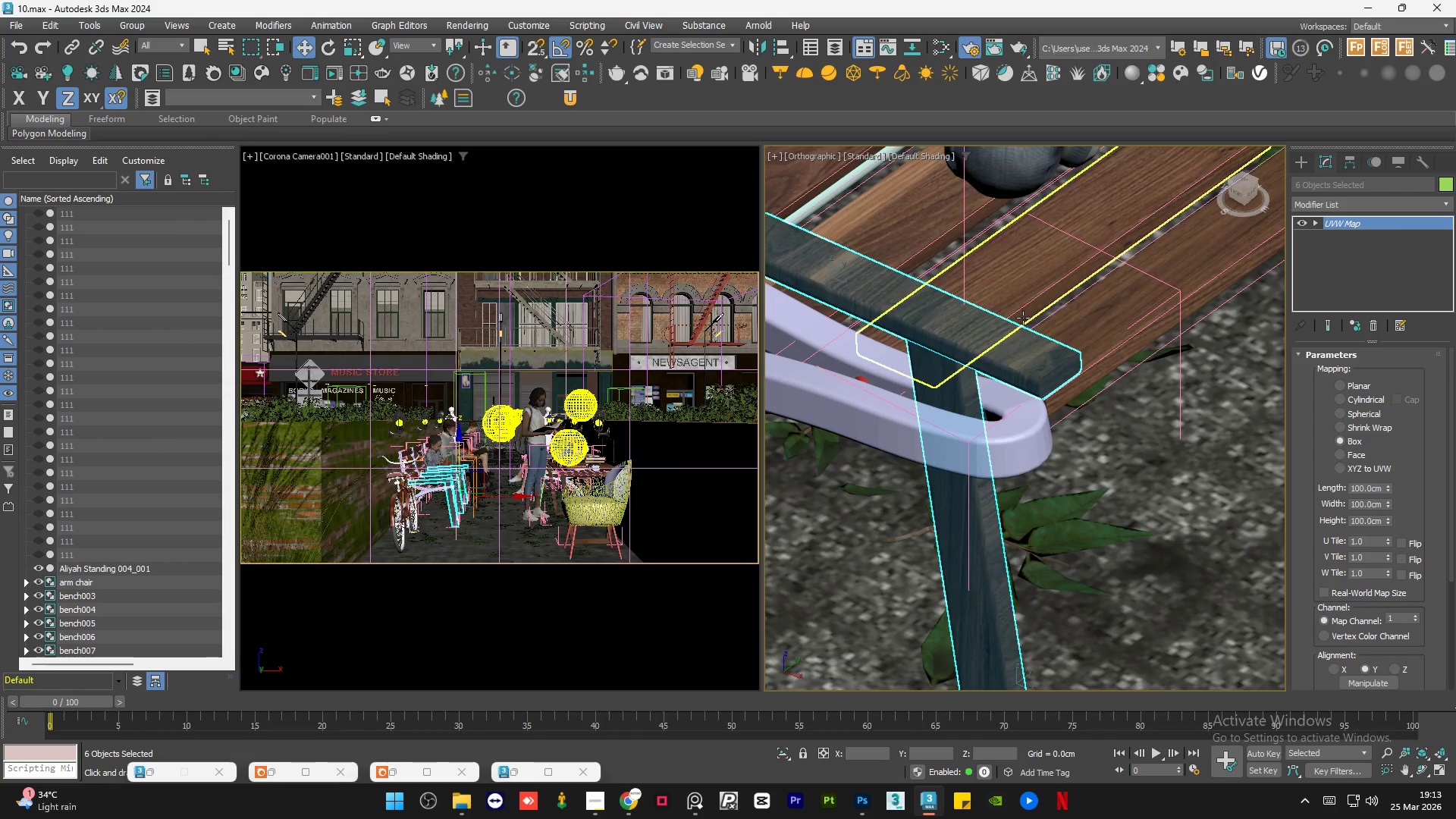 
scroll: coordinate [997, 281], scroll_direction: up, amount: 2.0
 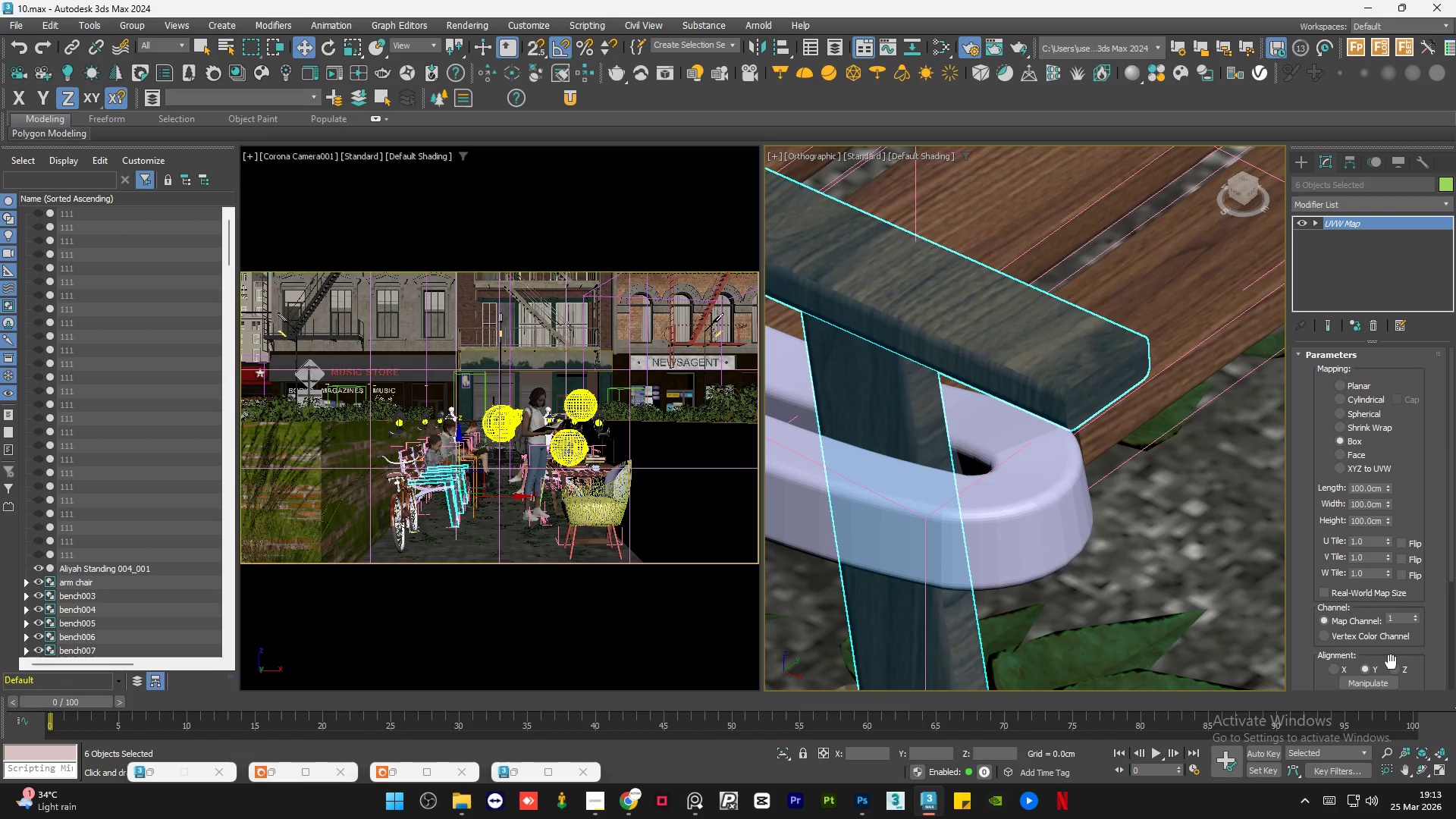 
left_click([1395, 670])
 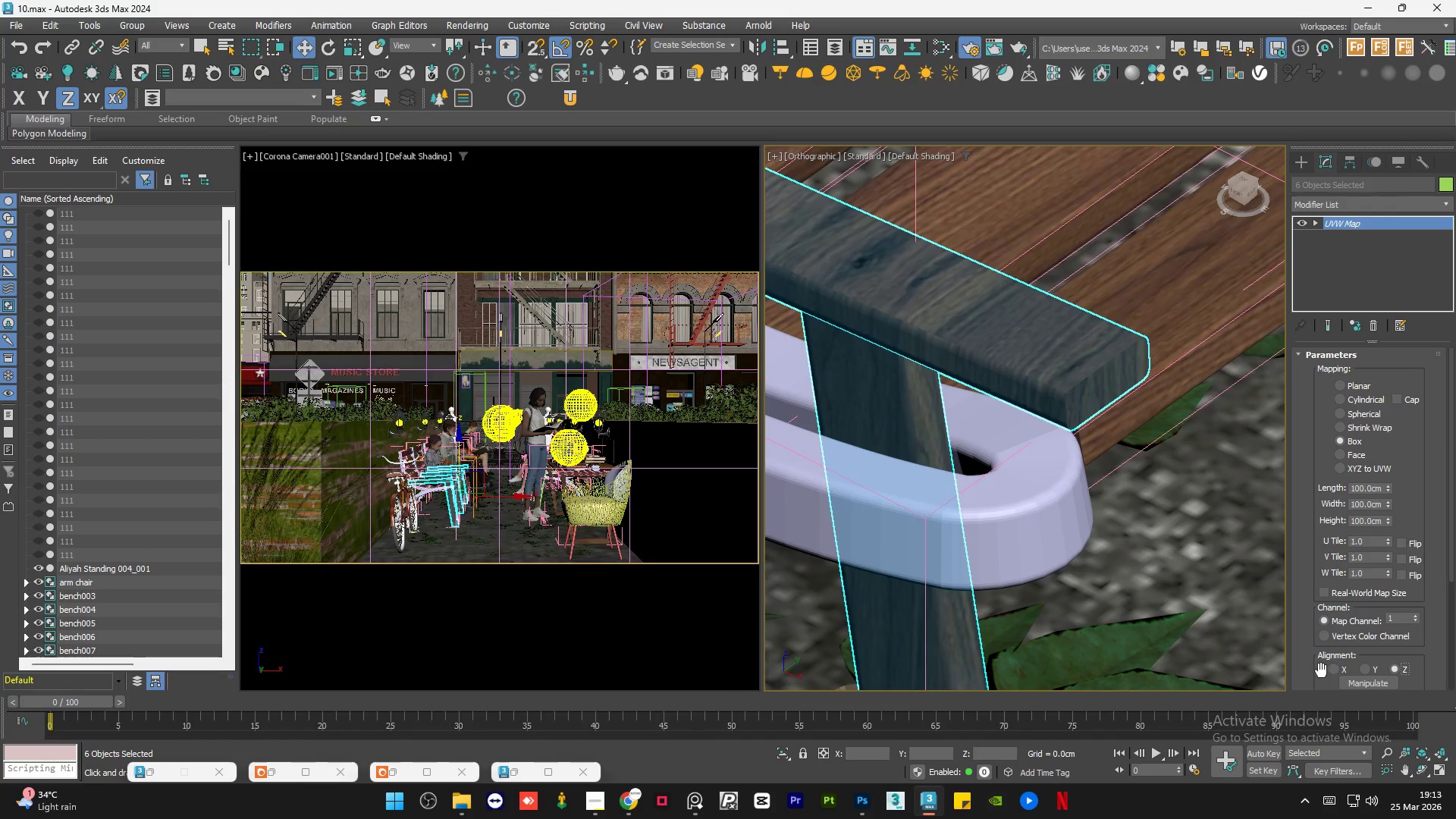 
left_click([1333, 667])
 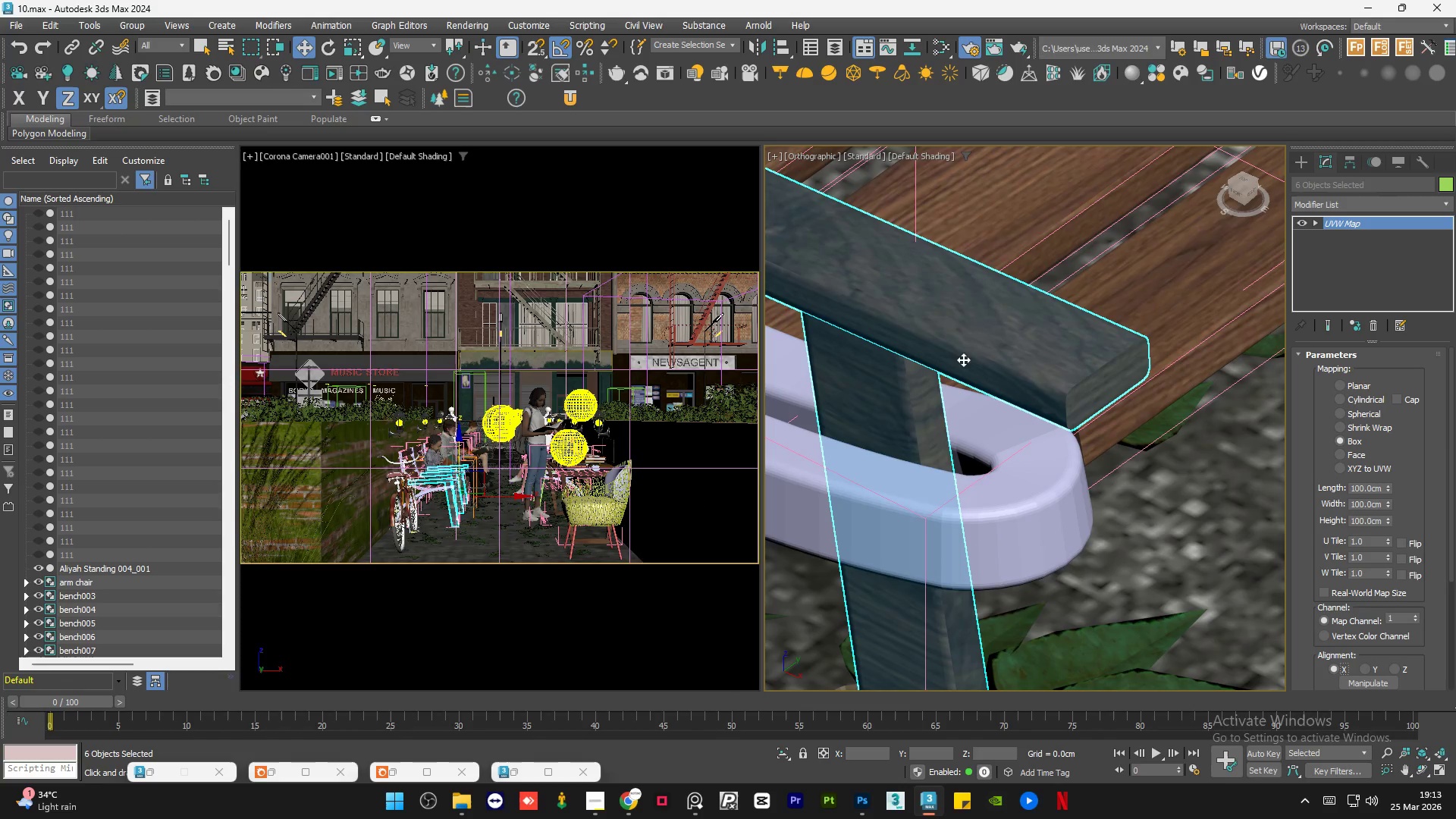 
scroll: coordinate [996, 369], scroll_direction: down, amount: 11.0
 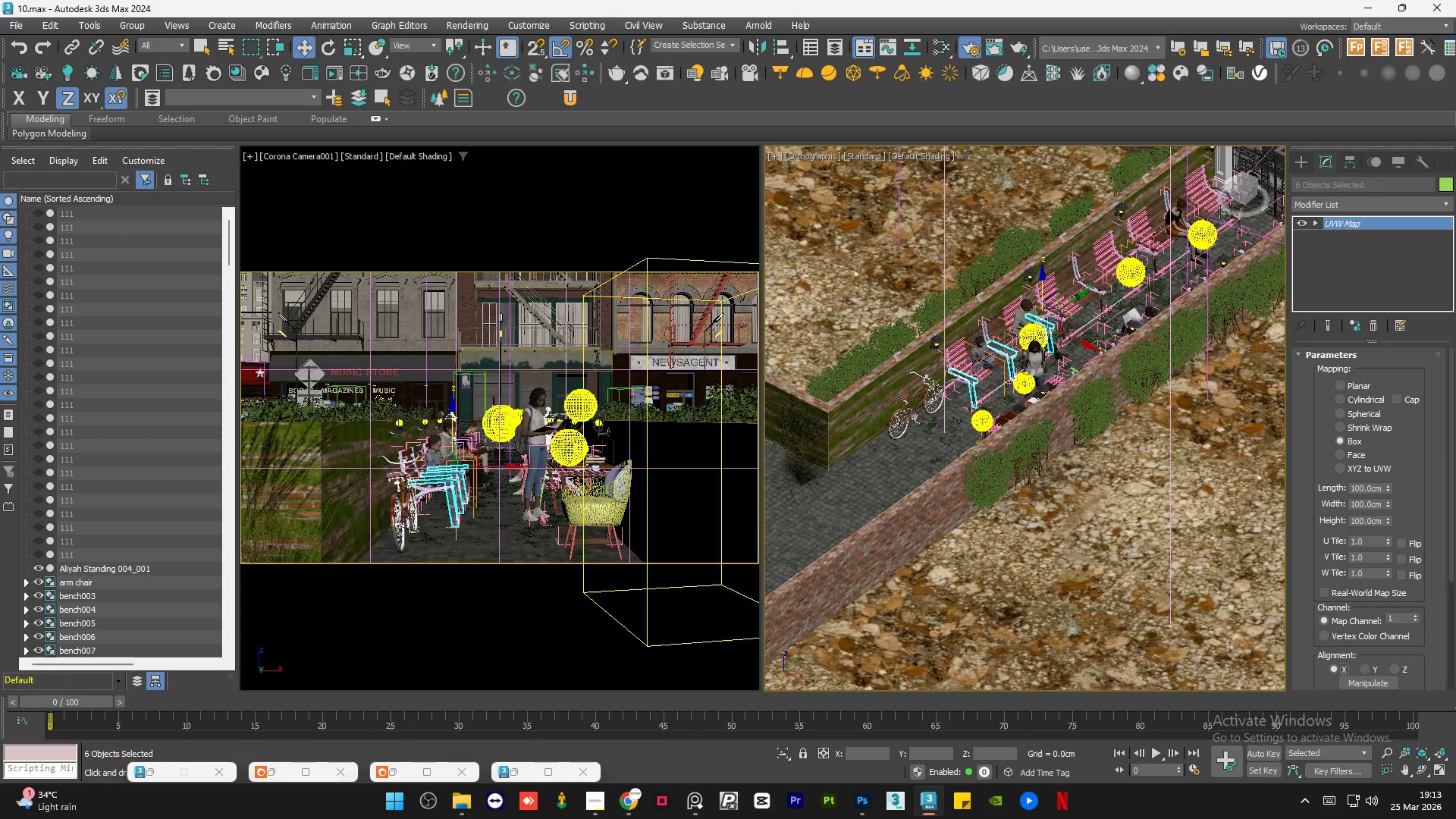 
scroll: coordinate [1009, 338], scroll_direction: none, amount: 0.0
 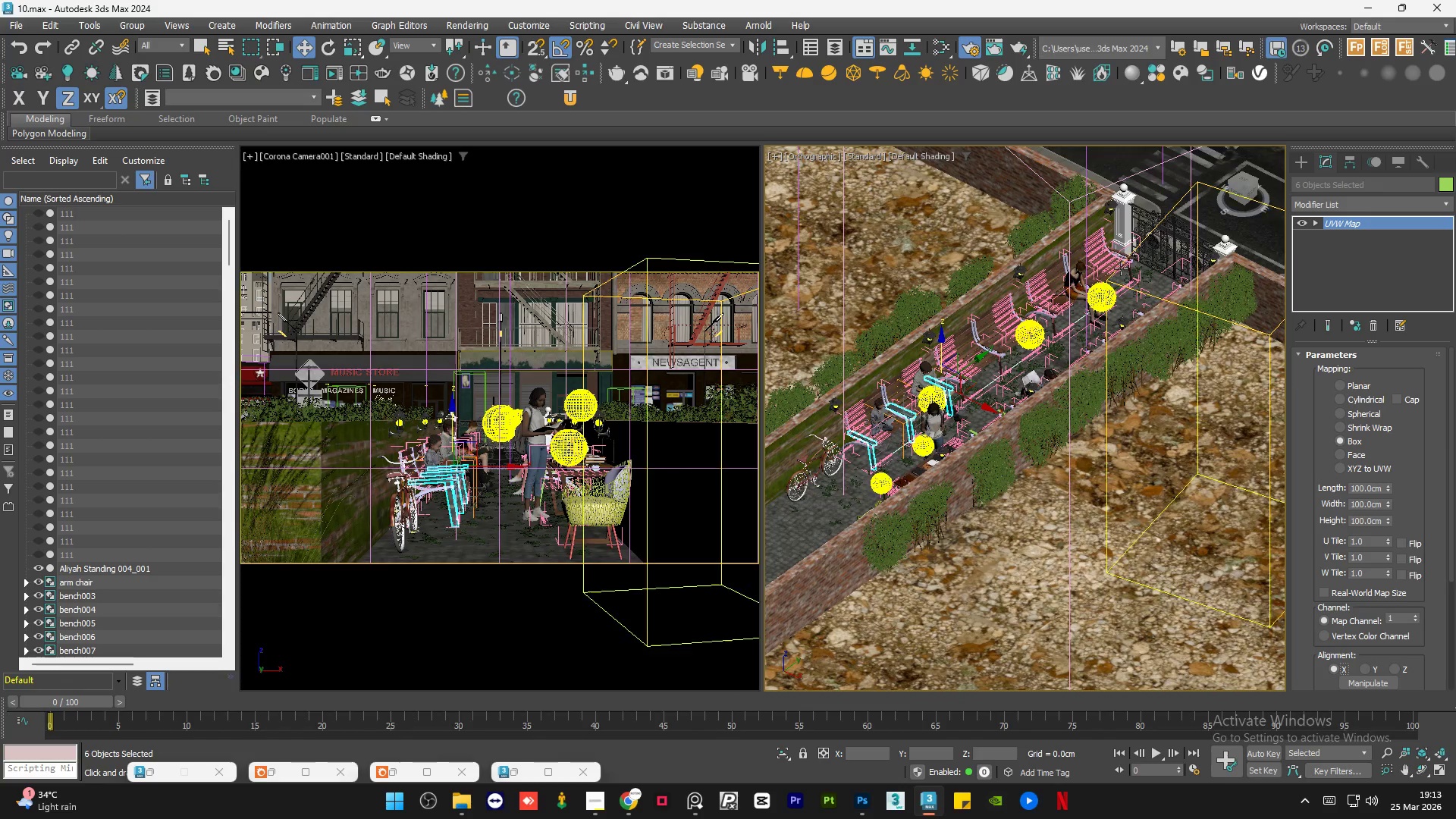 
scroll: coordinate [1101, 271], scroll_direction: up, amount: 9.0
 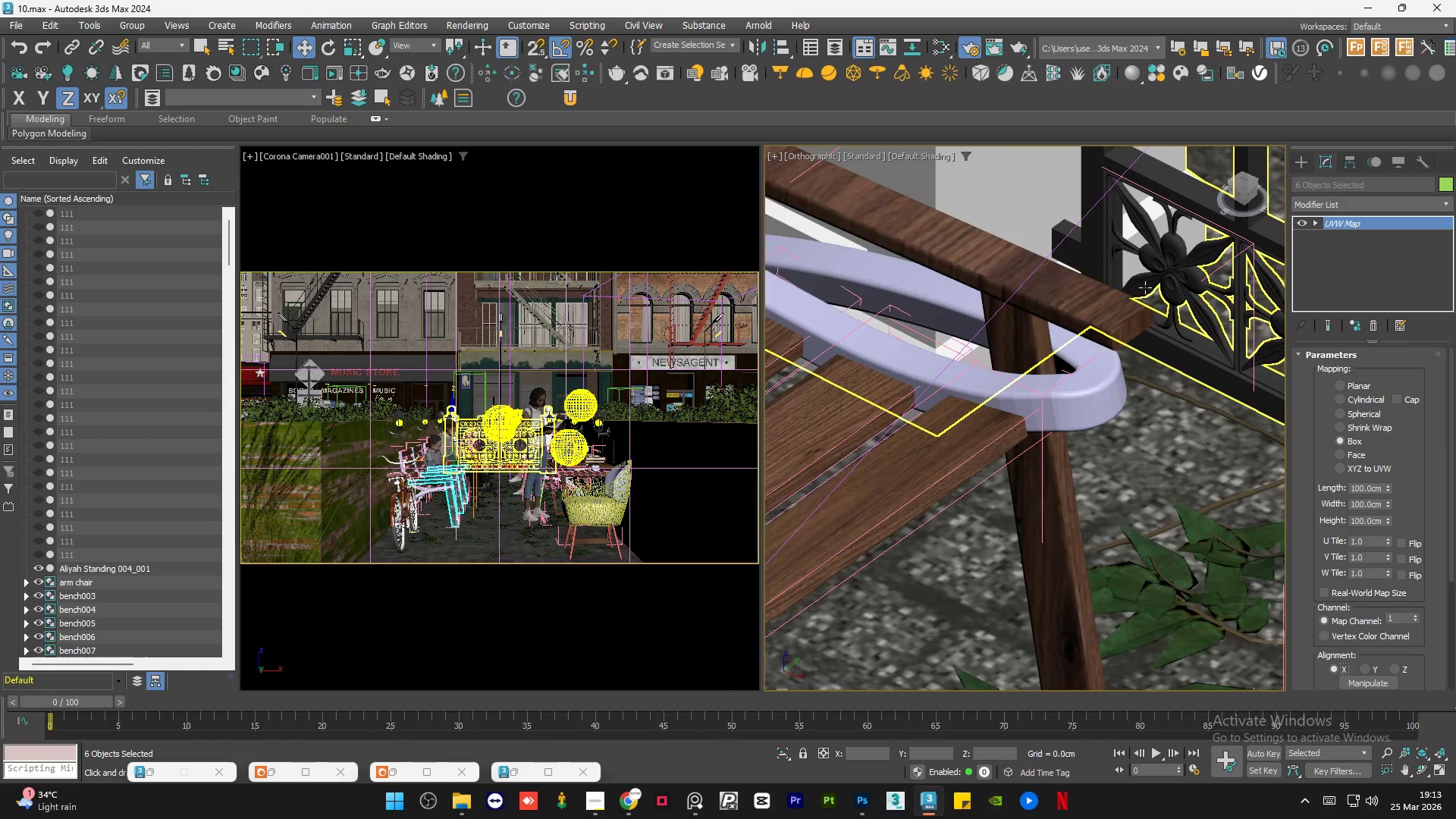 
scroll: coordinate [1145, 287], scroll_direction: down, amount: 6.0
 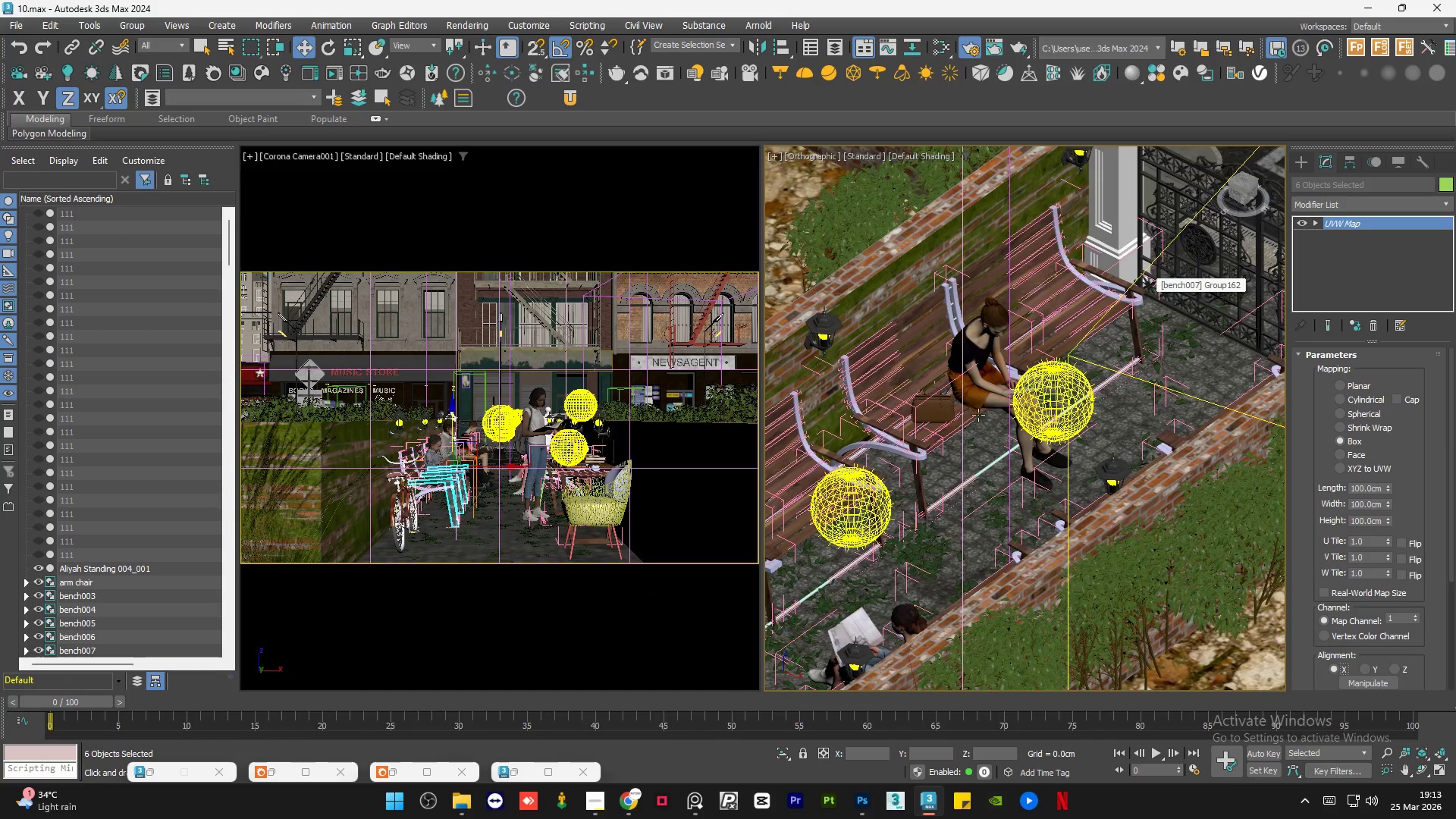 
scroll: coordinate [1191, 323], scroll_direction: up, amount: 2.0
 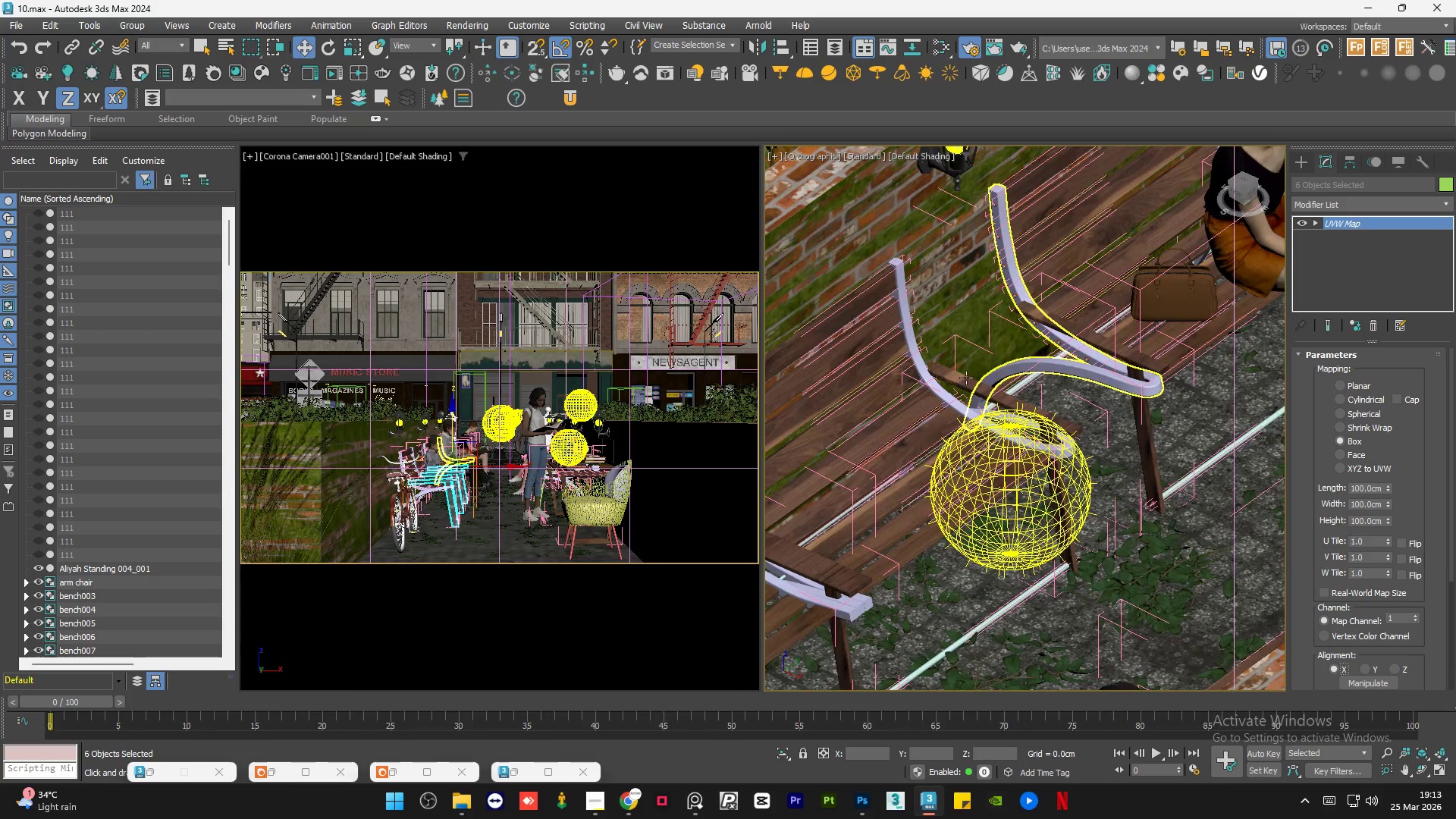 
scroll: coordinate [1146, 384], scroll_direction: down, amount: 3.0
 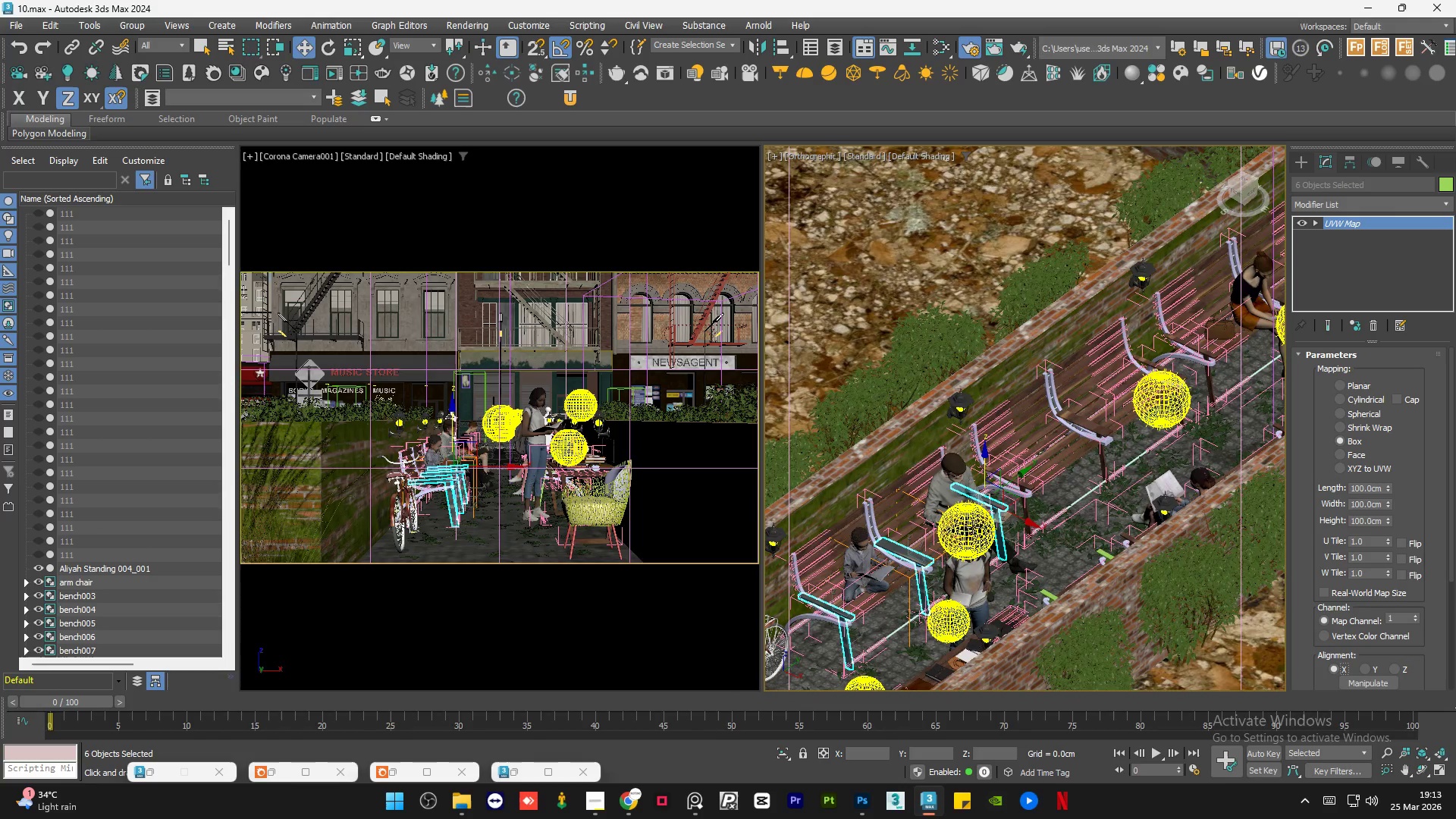 
scroll: coordinate [997, 447], scroll_direction: up, amount: 7.0
 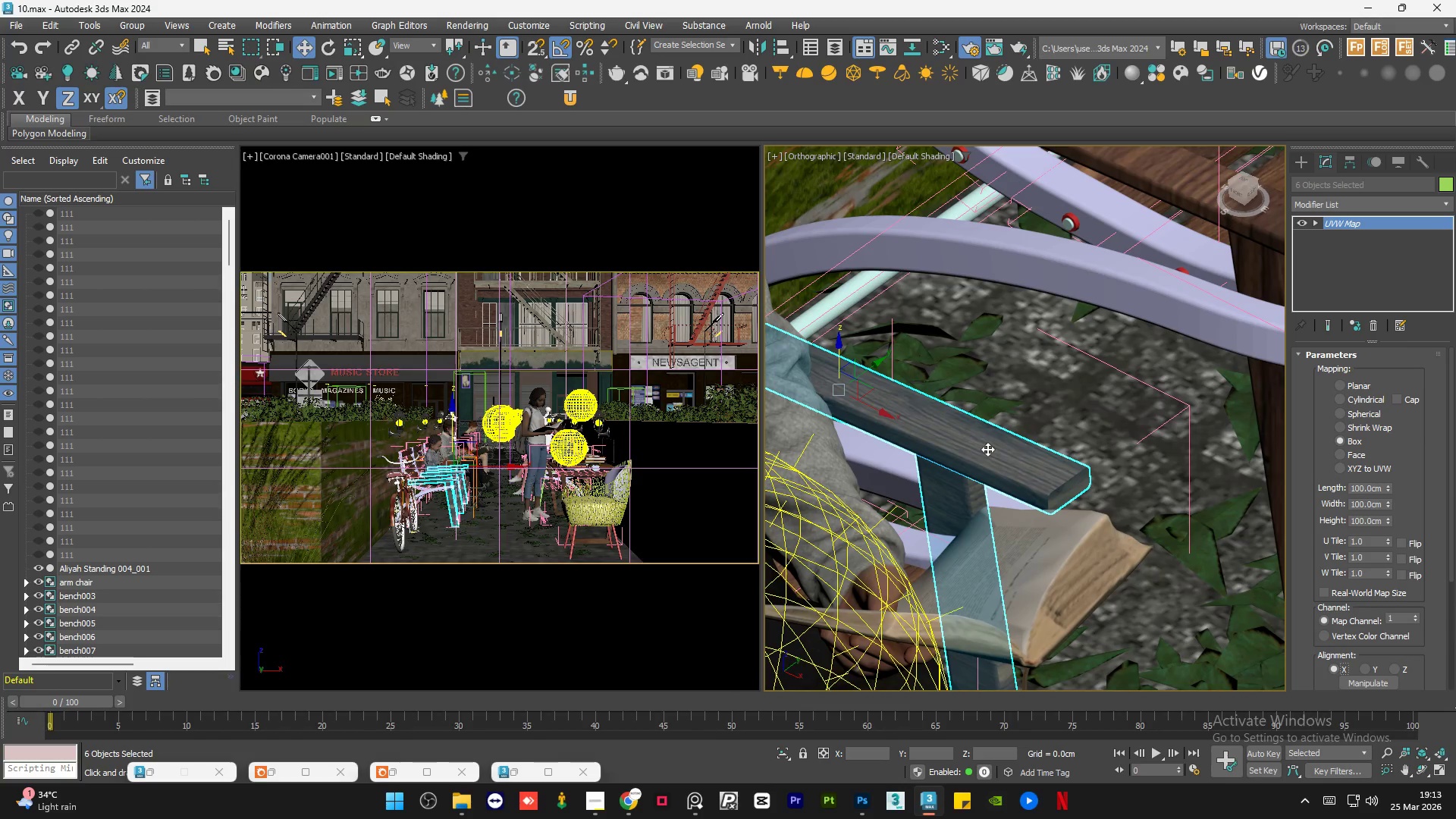 
key(Control+Z)
 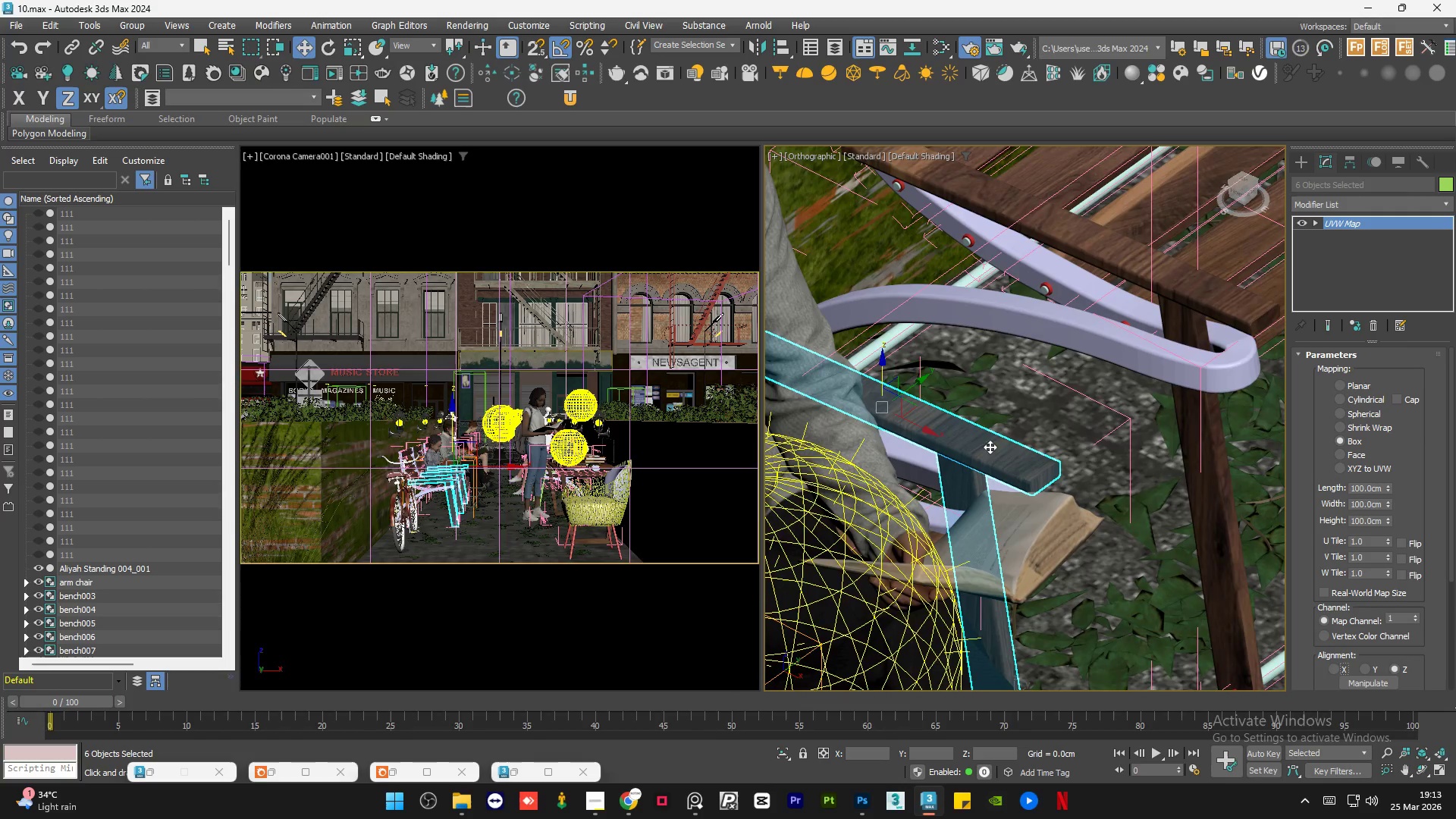 
scroll: coordinate [1029, 410], scroll_direction: down, amount: 6.0
 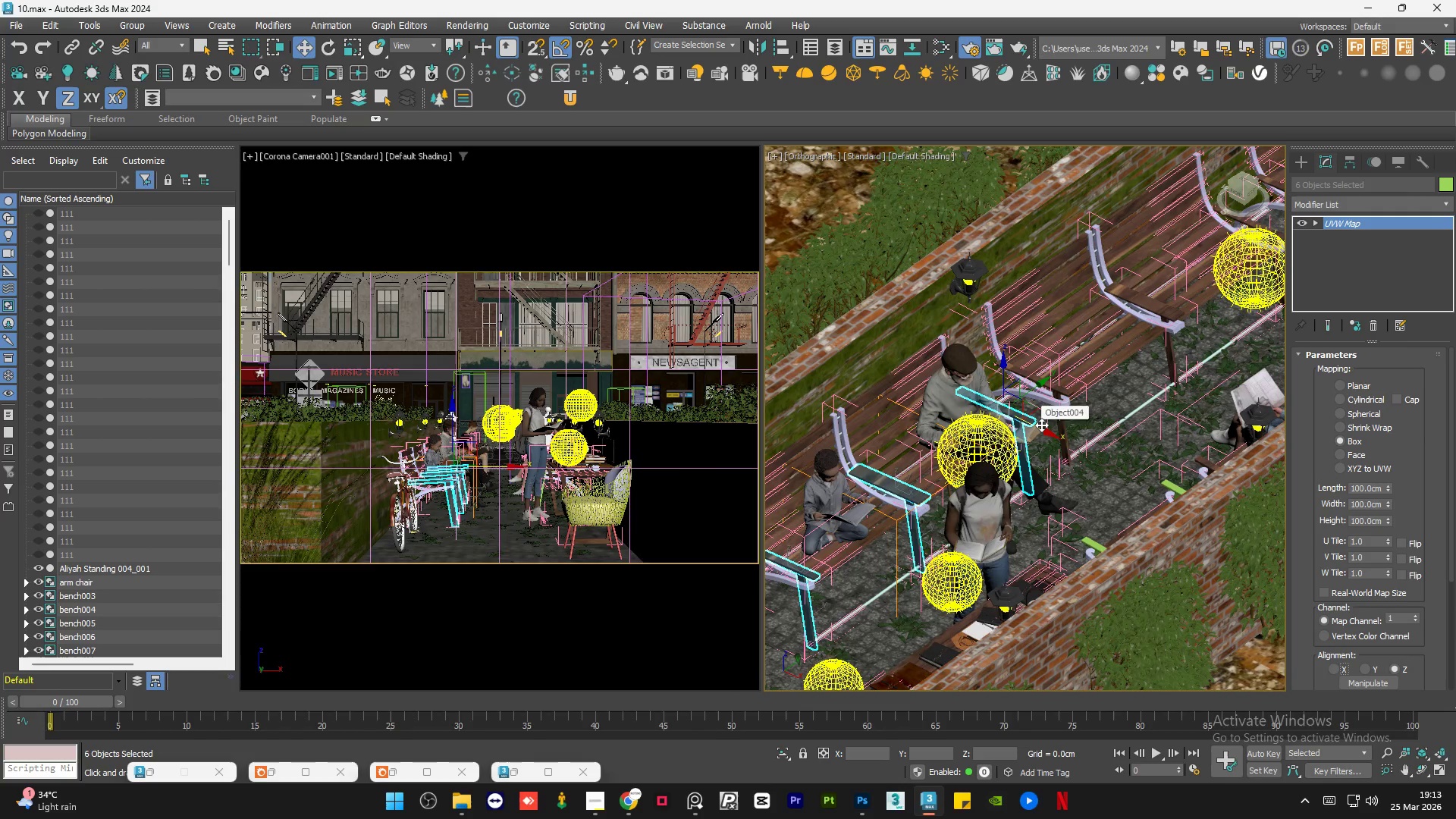 
key(Control+Z)
 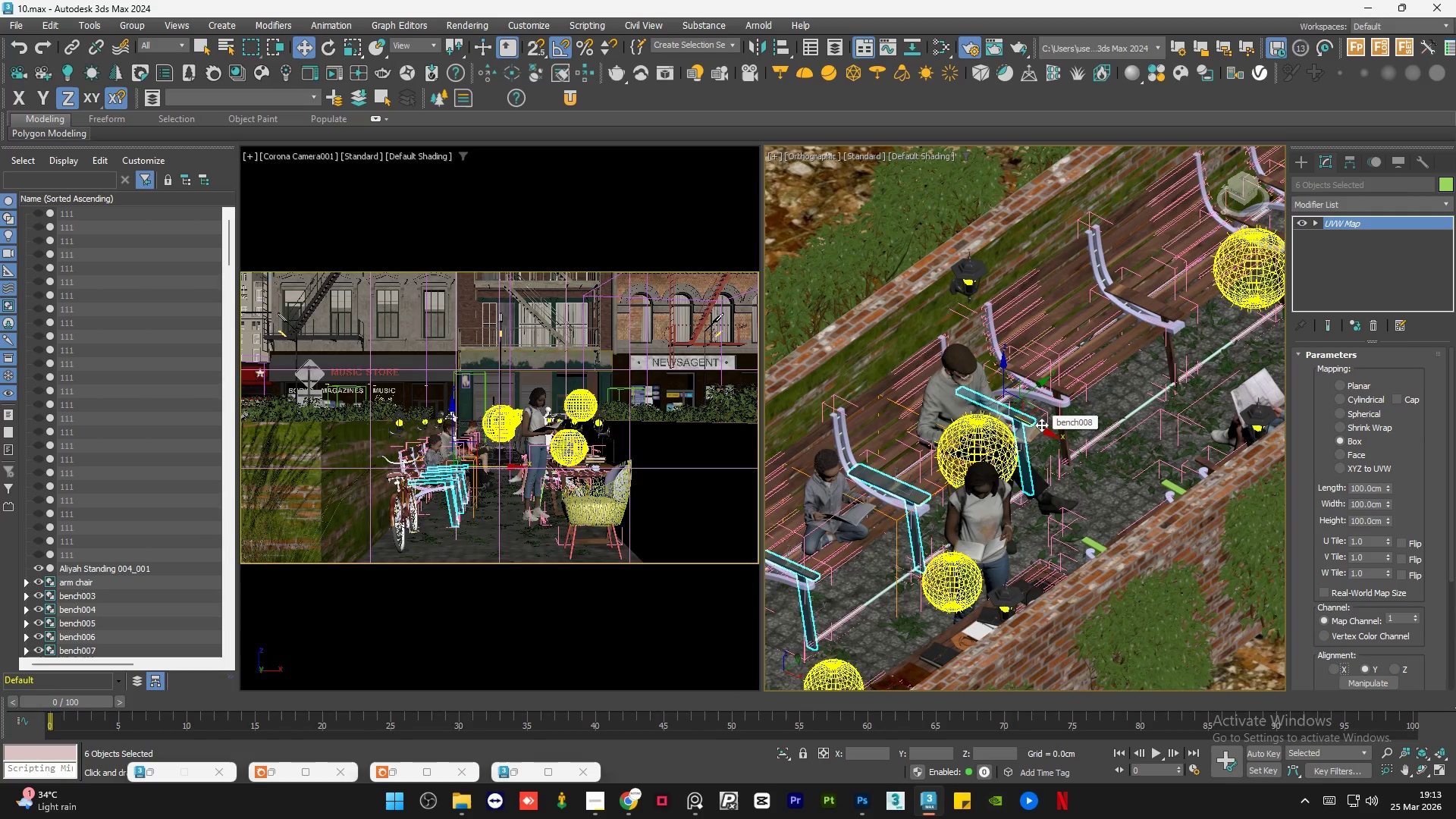 
key(Control+Z)
 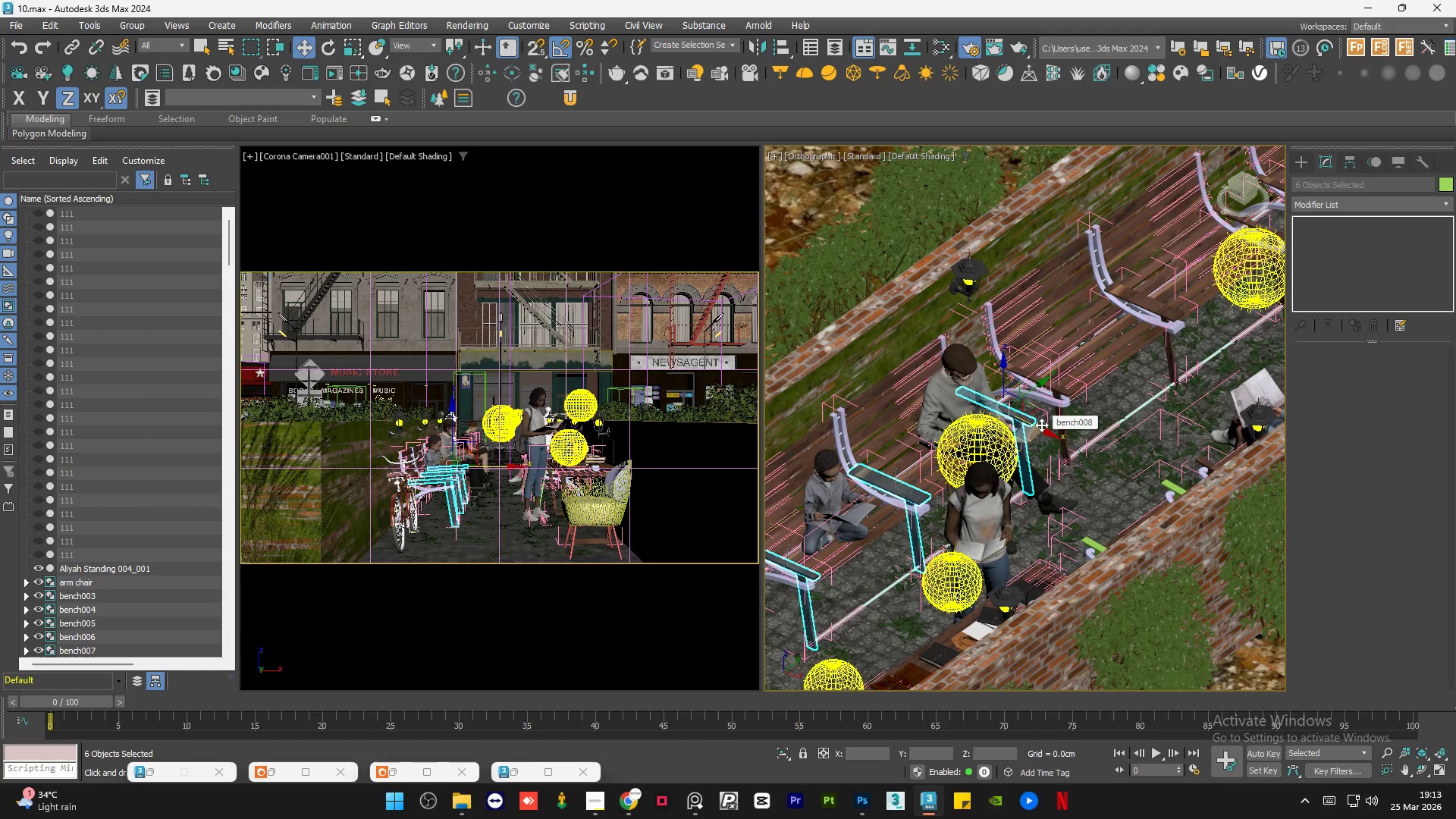 
scroll: coordinate [1041, 425], scroll_direction: down, amount: 1.0
 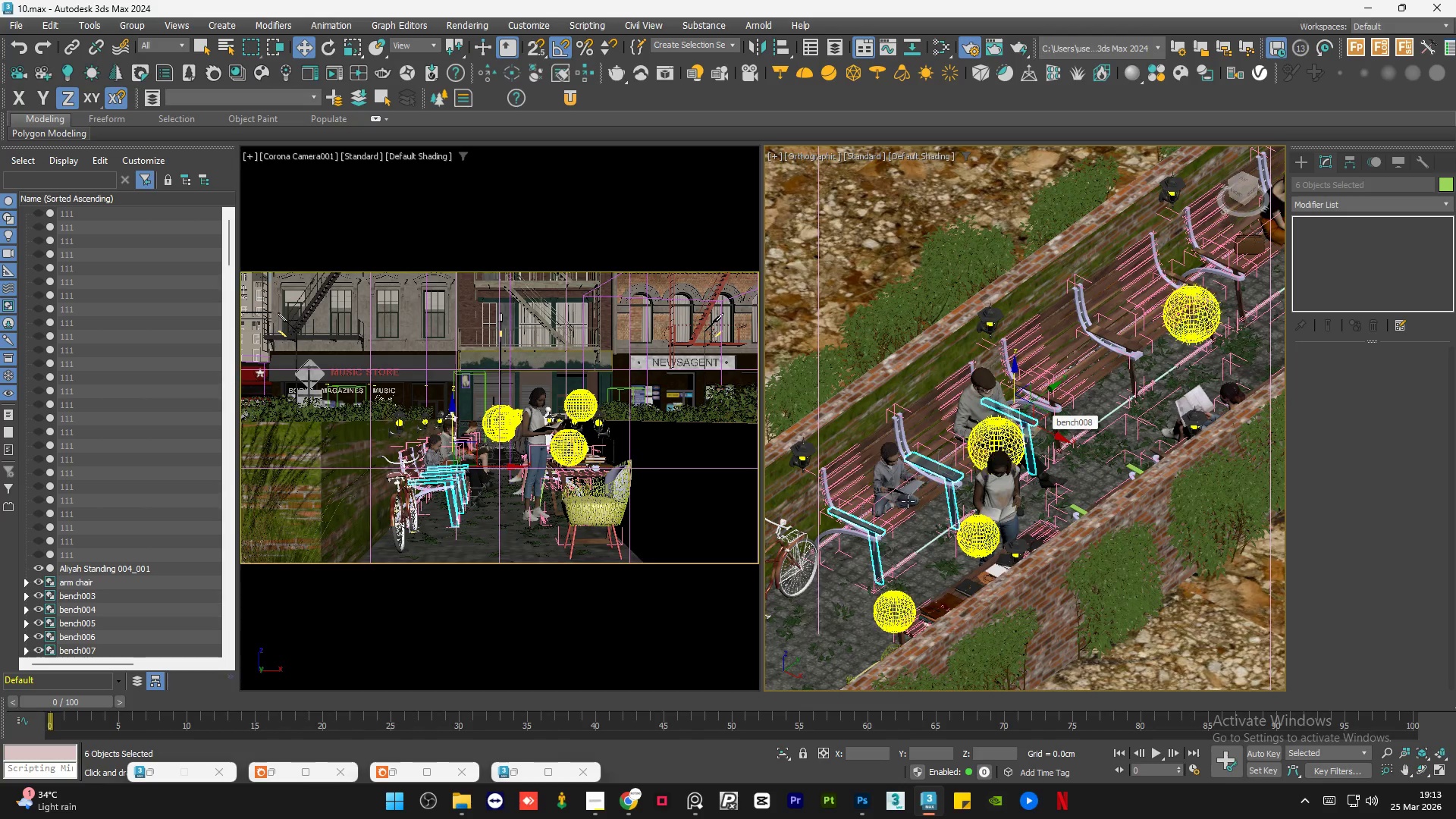 
scroll: coordinate [903, 527], scroll_direction: up, amount: 3.0
 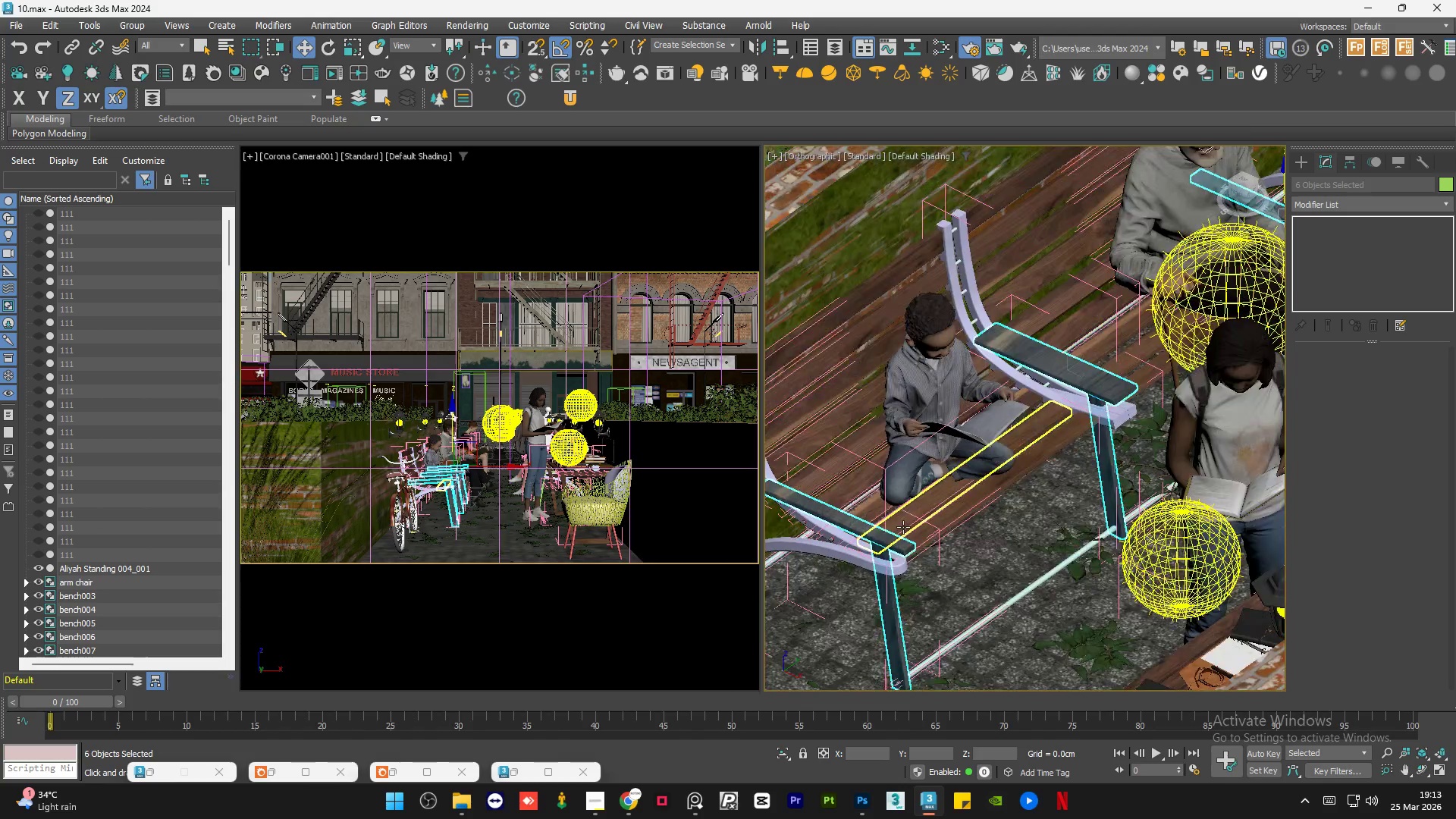 
key(Control+Shift+A)
 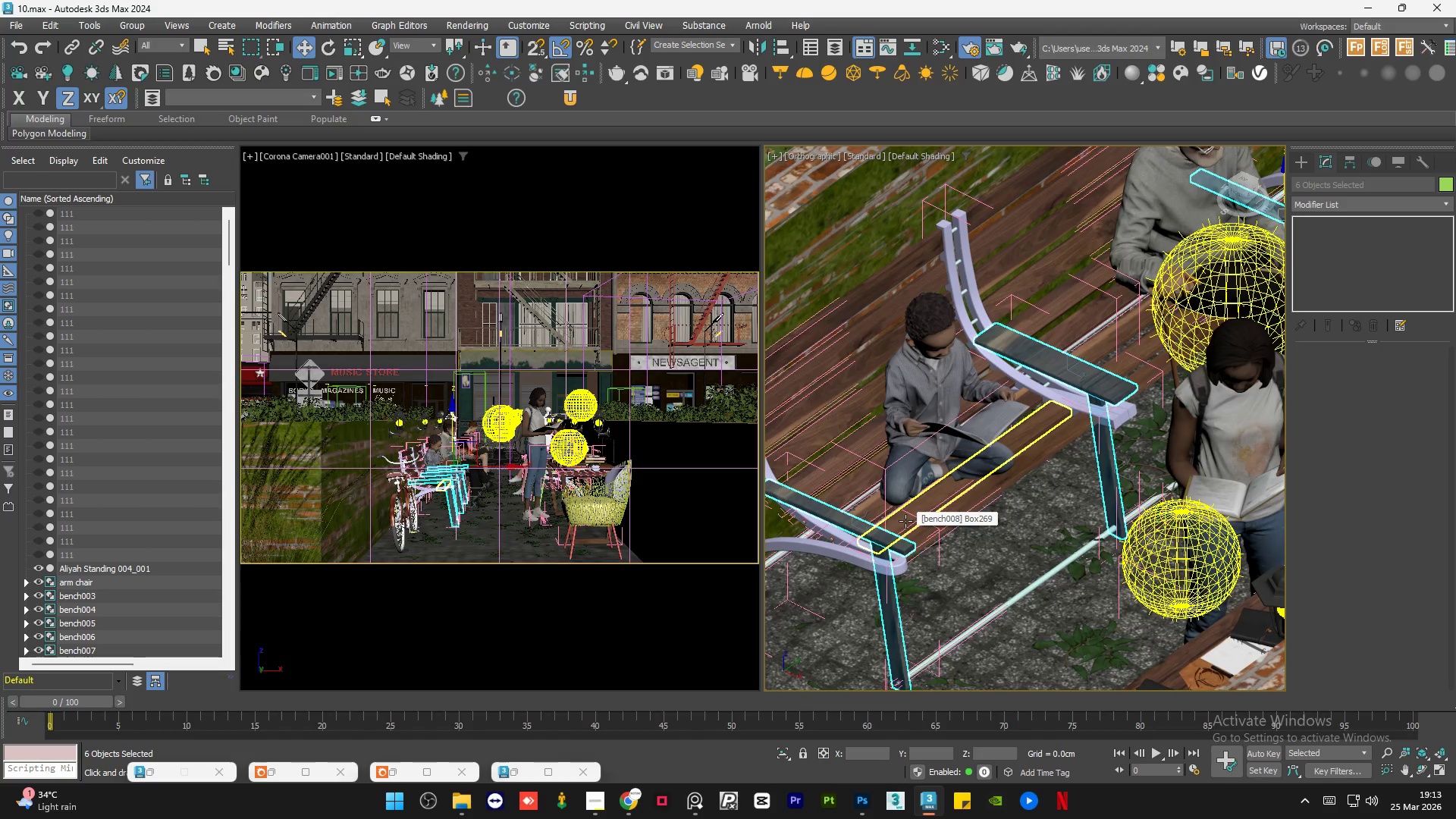 
scroll: coordinate [905, 521], scroll_direction: down, amount: 3.0
 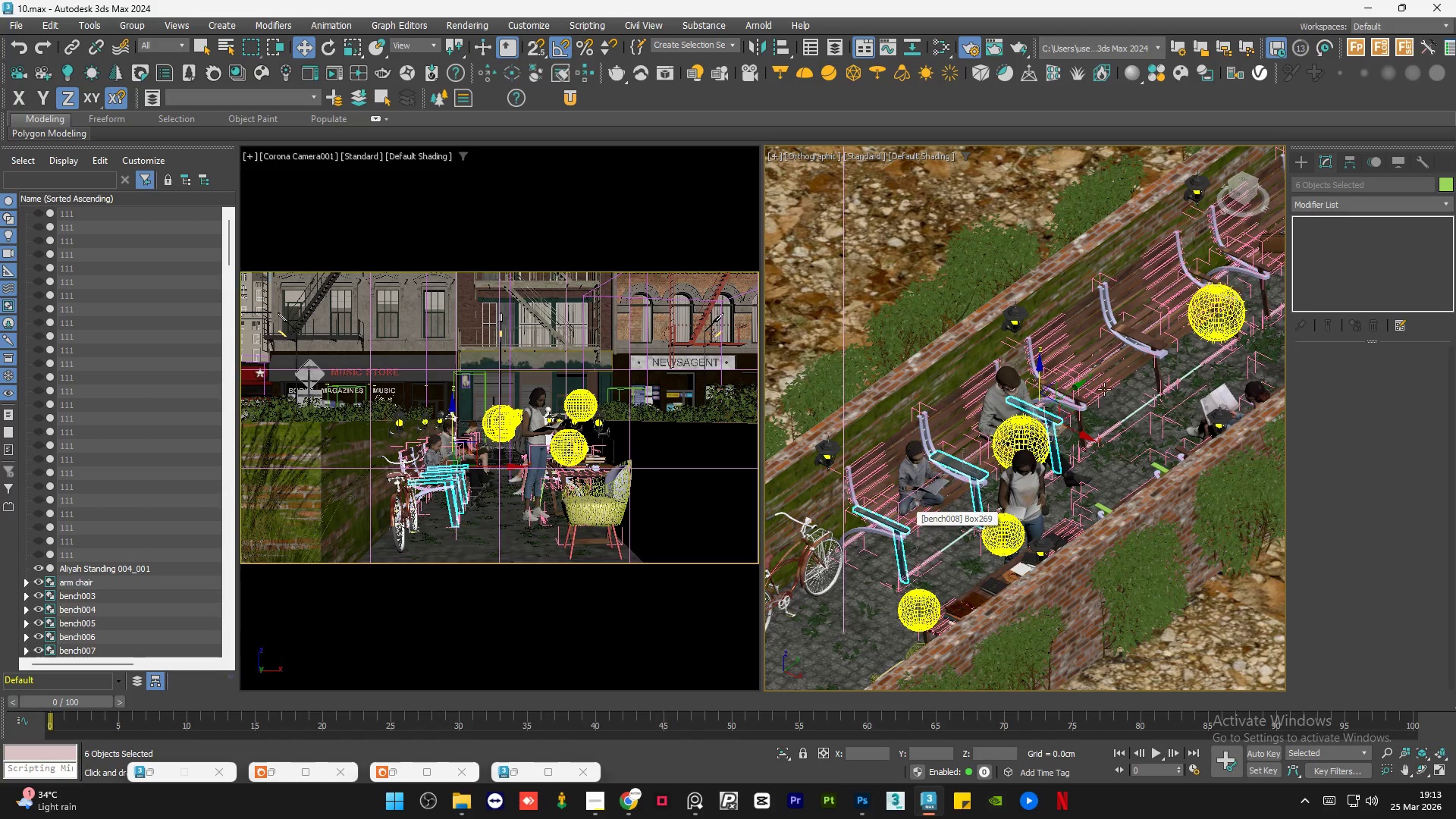 
hold_key(key=AltLeft, duration=0.75)
scroll: coordinate [1045, 440], scroll_direction: up, amount: 1.0
 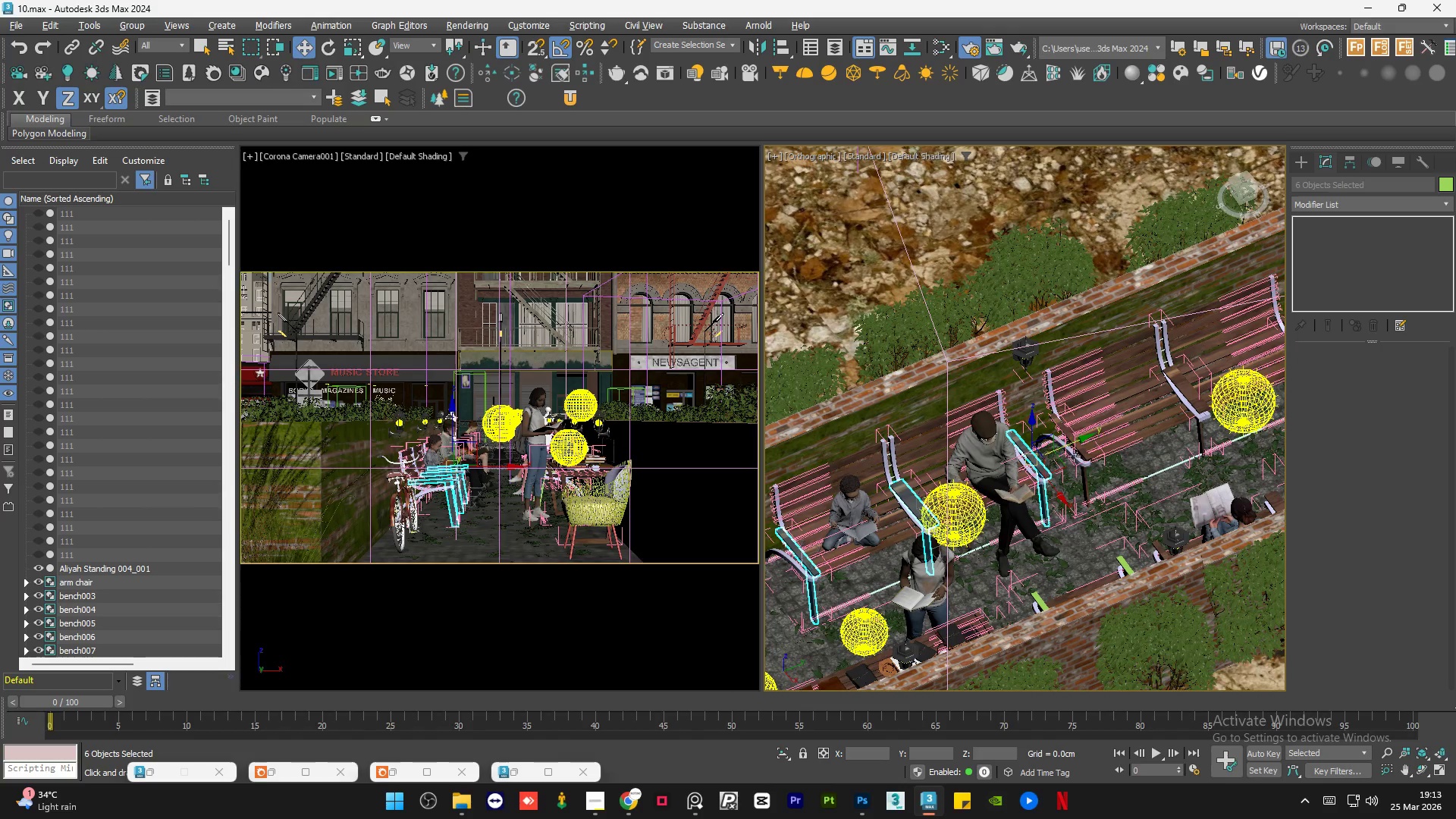 
hold_key(key=ControlLeft, duration=0.73)
 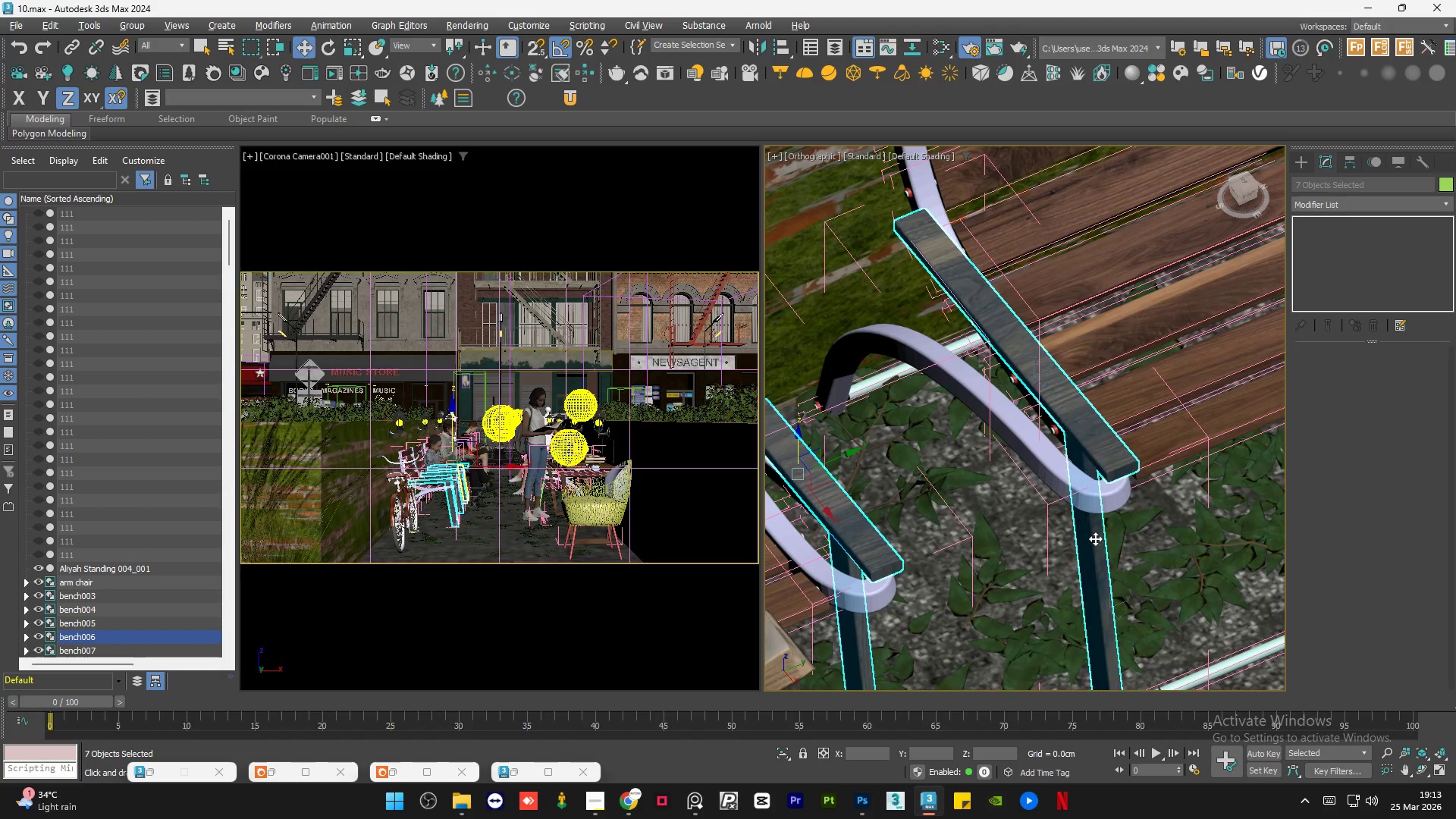 
scroll: coordinate [1088, 457], scroll_direction: up, amount: 5.0
 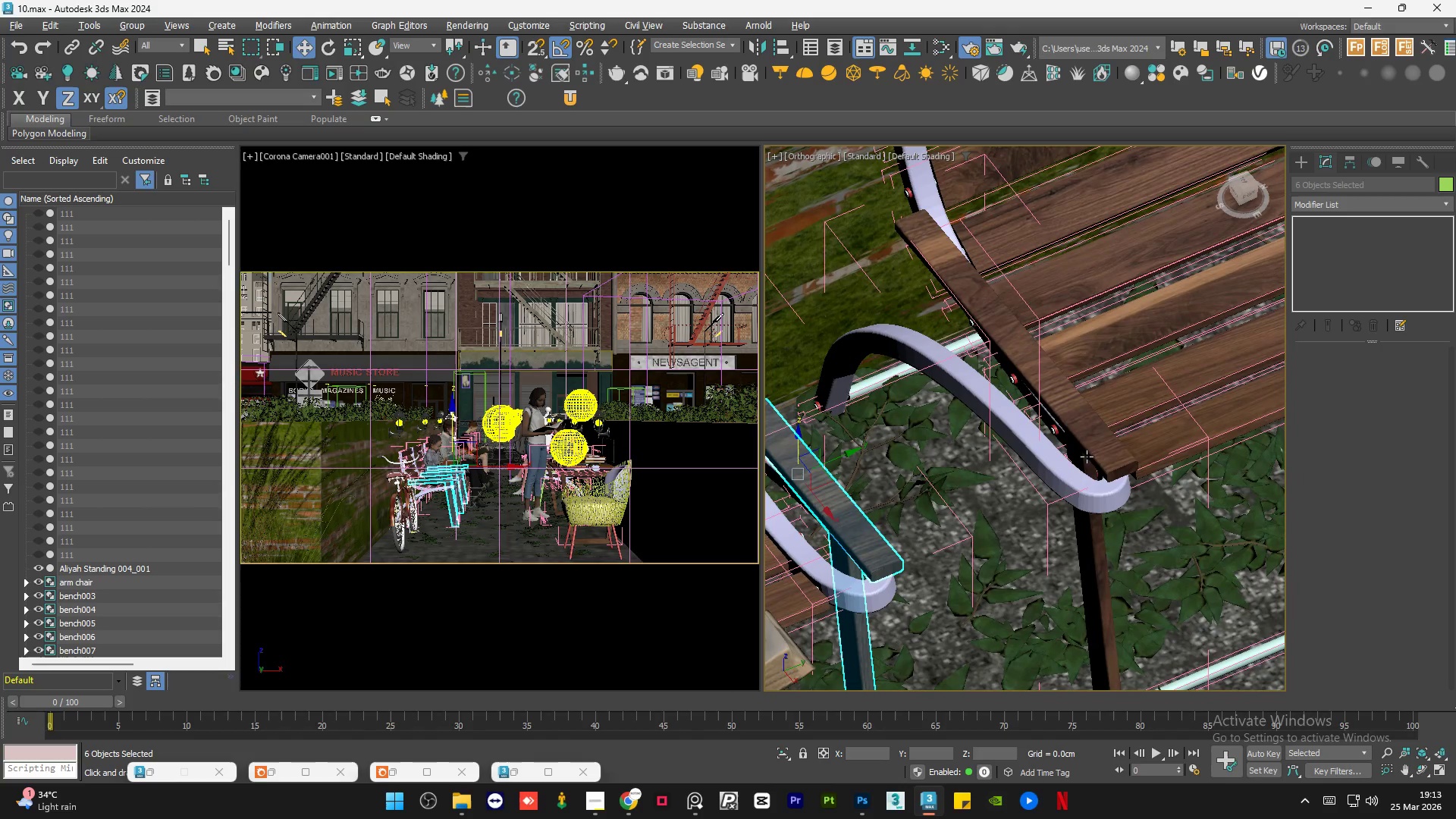 
left_click([1098, 444])
 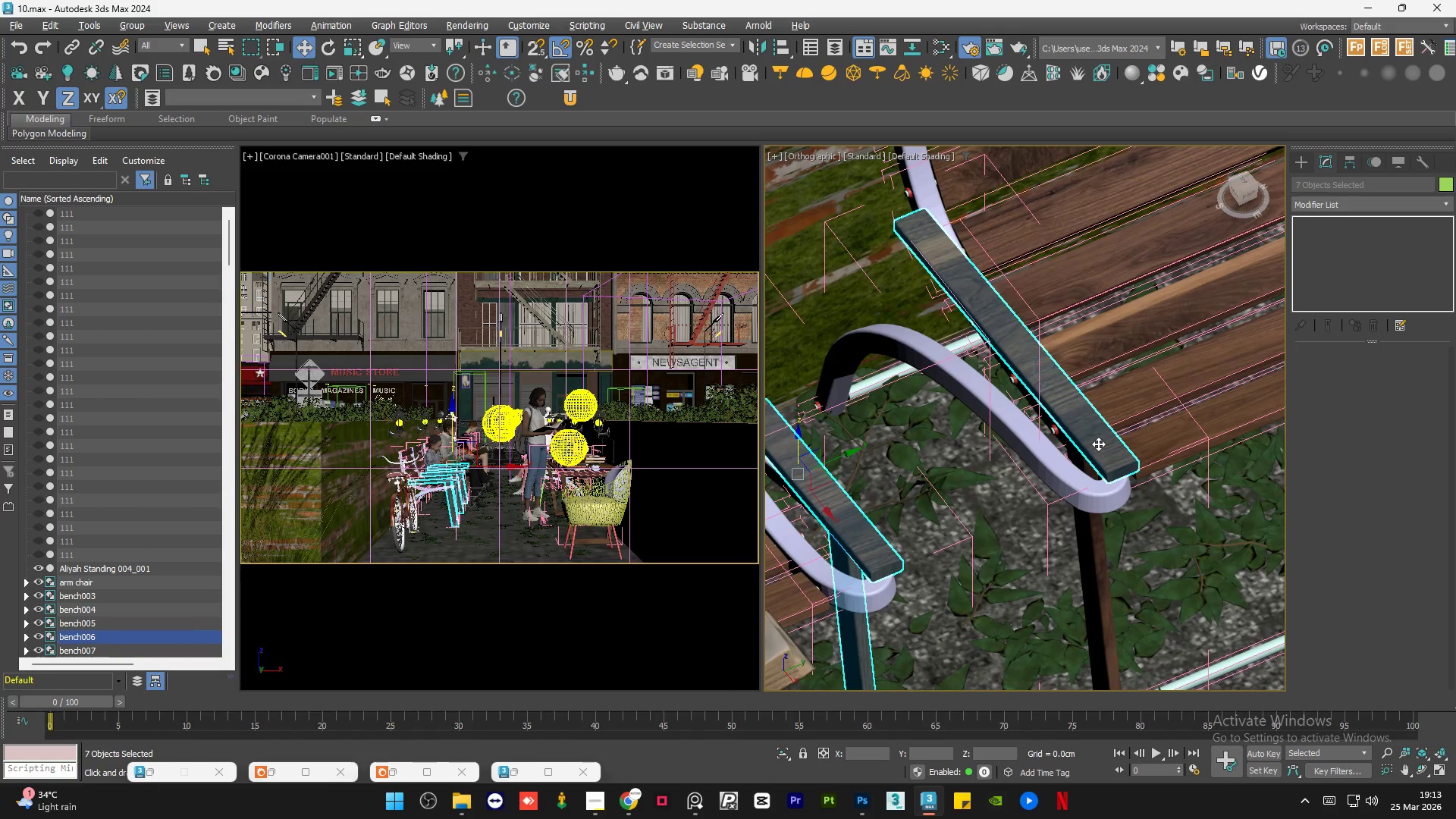 
hold_key(key=ControlLeft, duration=0.67)
left_click([1095, 538])
 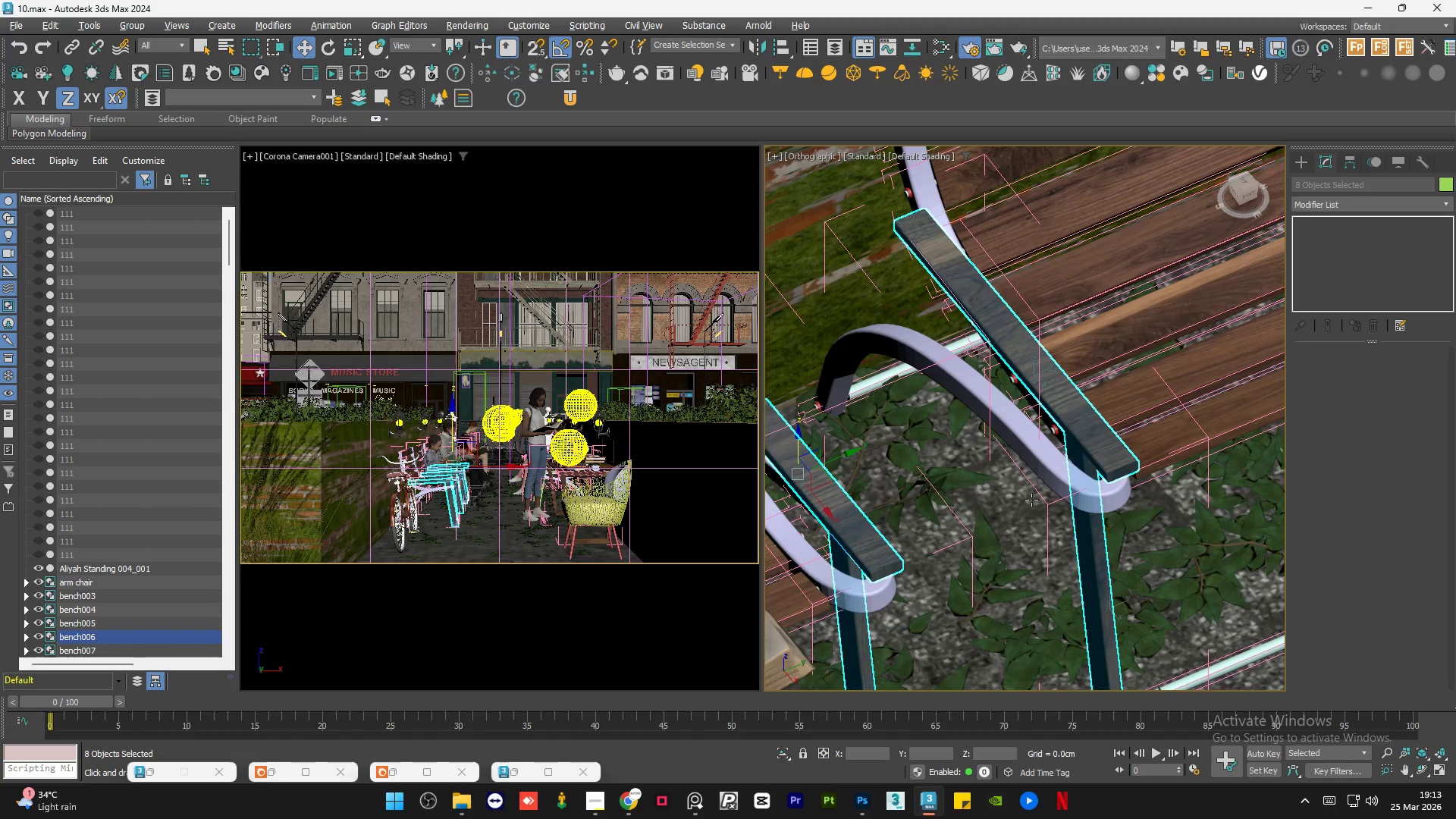 
hold_key(key=ControlLeft, duration=0.7)
 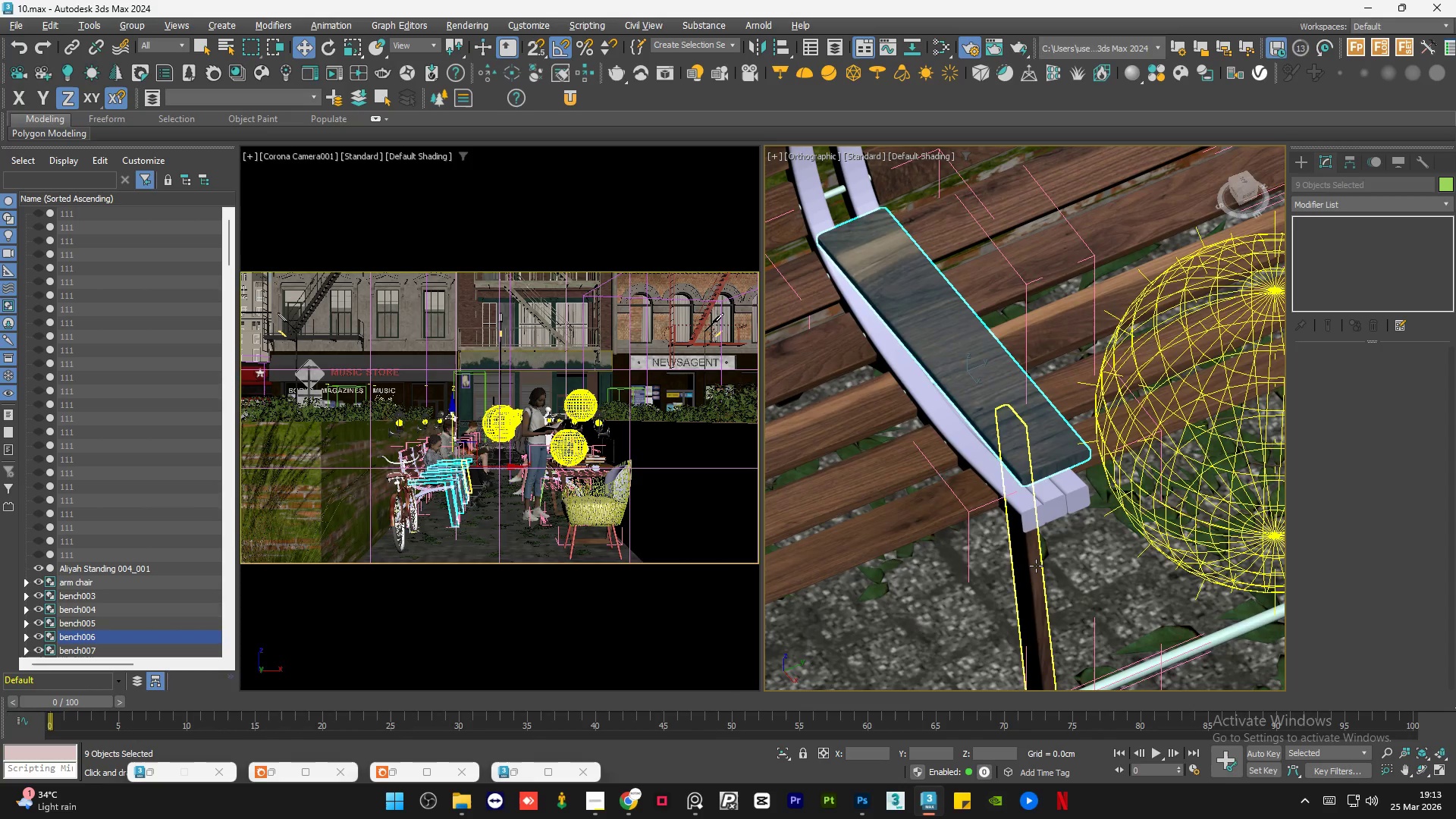 
scroll: coordinate [1124, 432], scroll_direction: none, amount: 0.0
 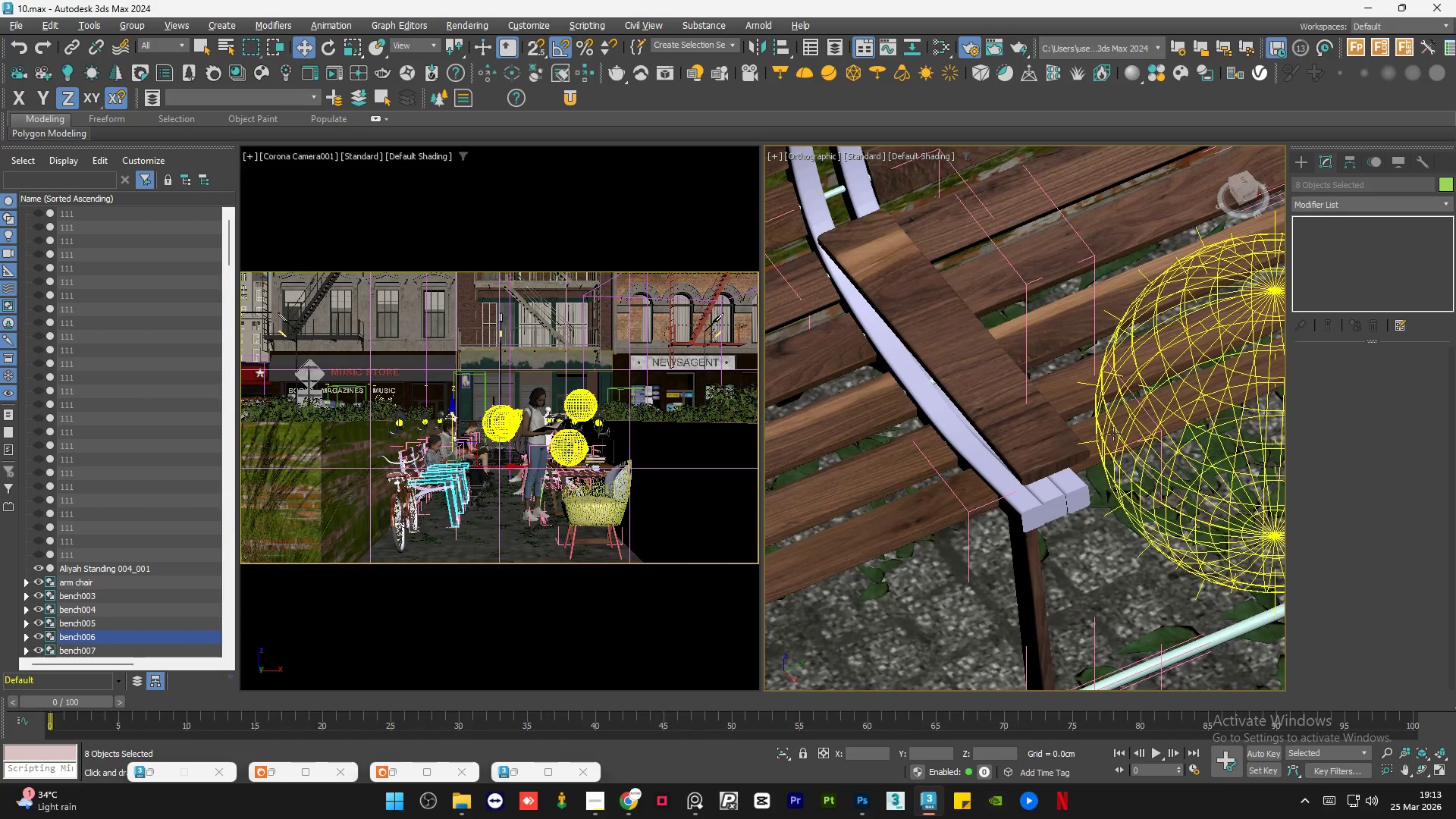 
left_click([1050, 429])
 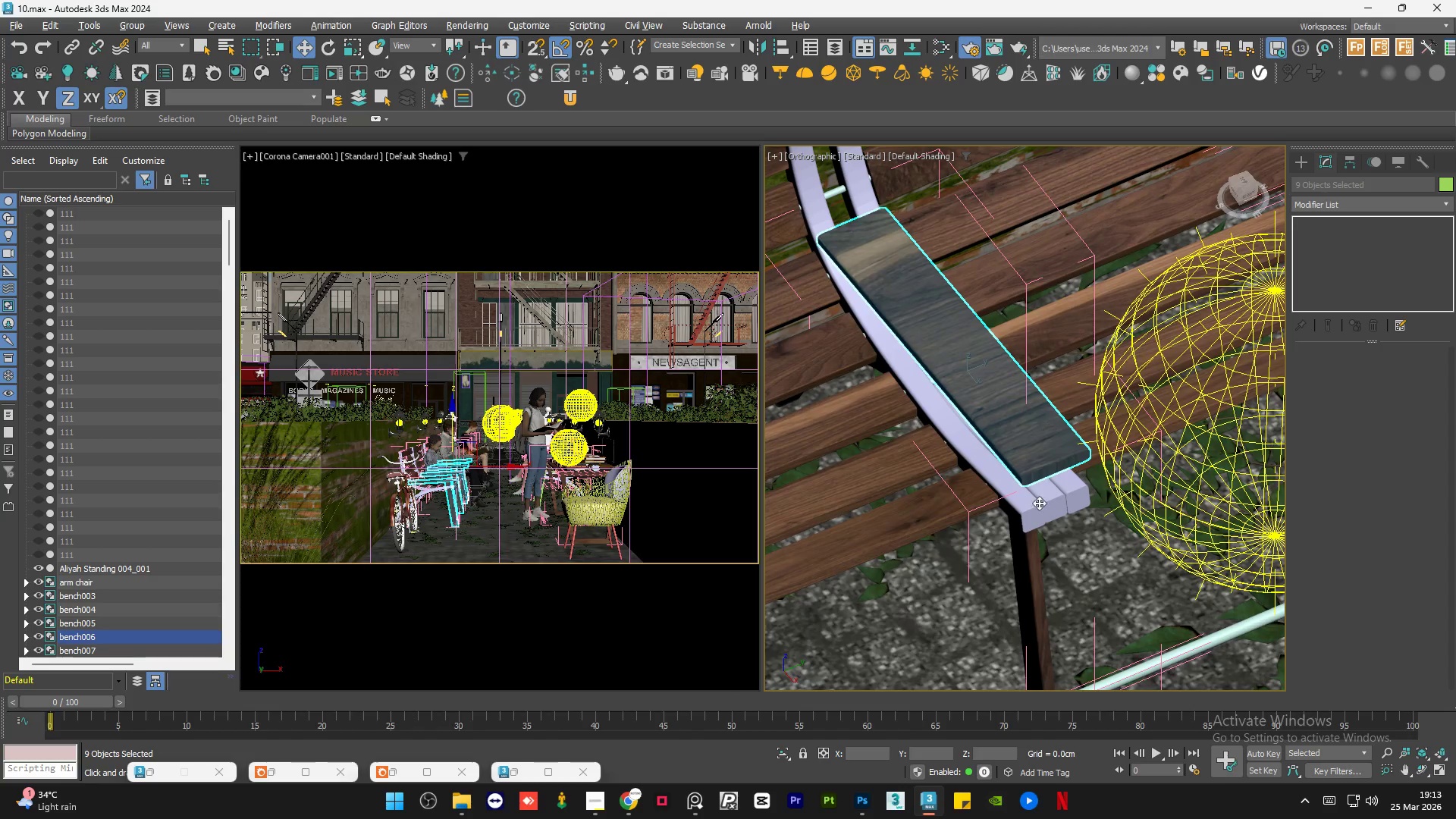 
hold_key(key=ControlLeft, duration=0.67)
left_click([1036, 566])
 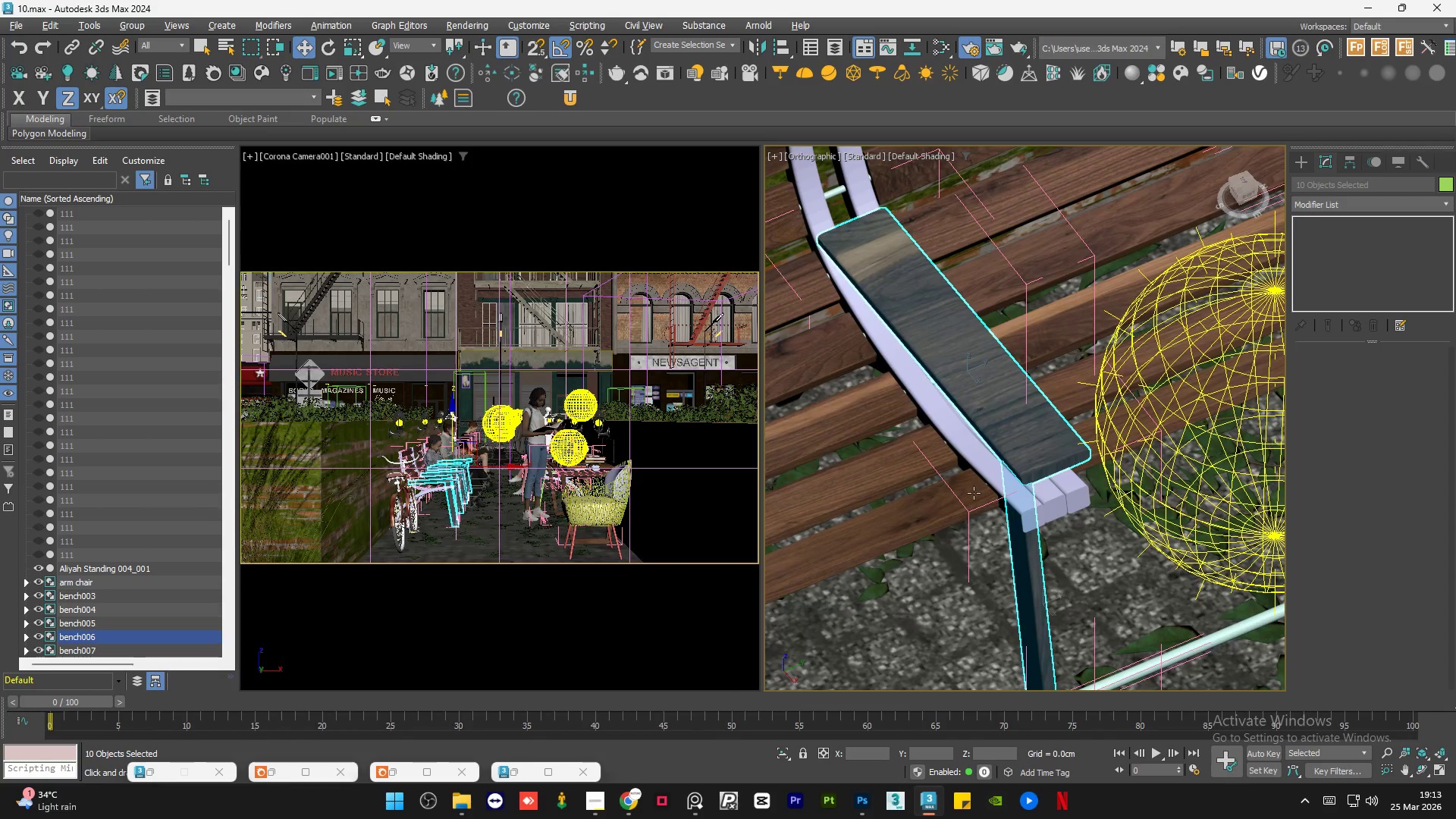 
scroll: coordinate [971, 492], scroll_direction: down, amount: 4.0
 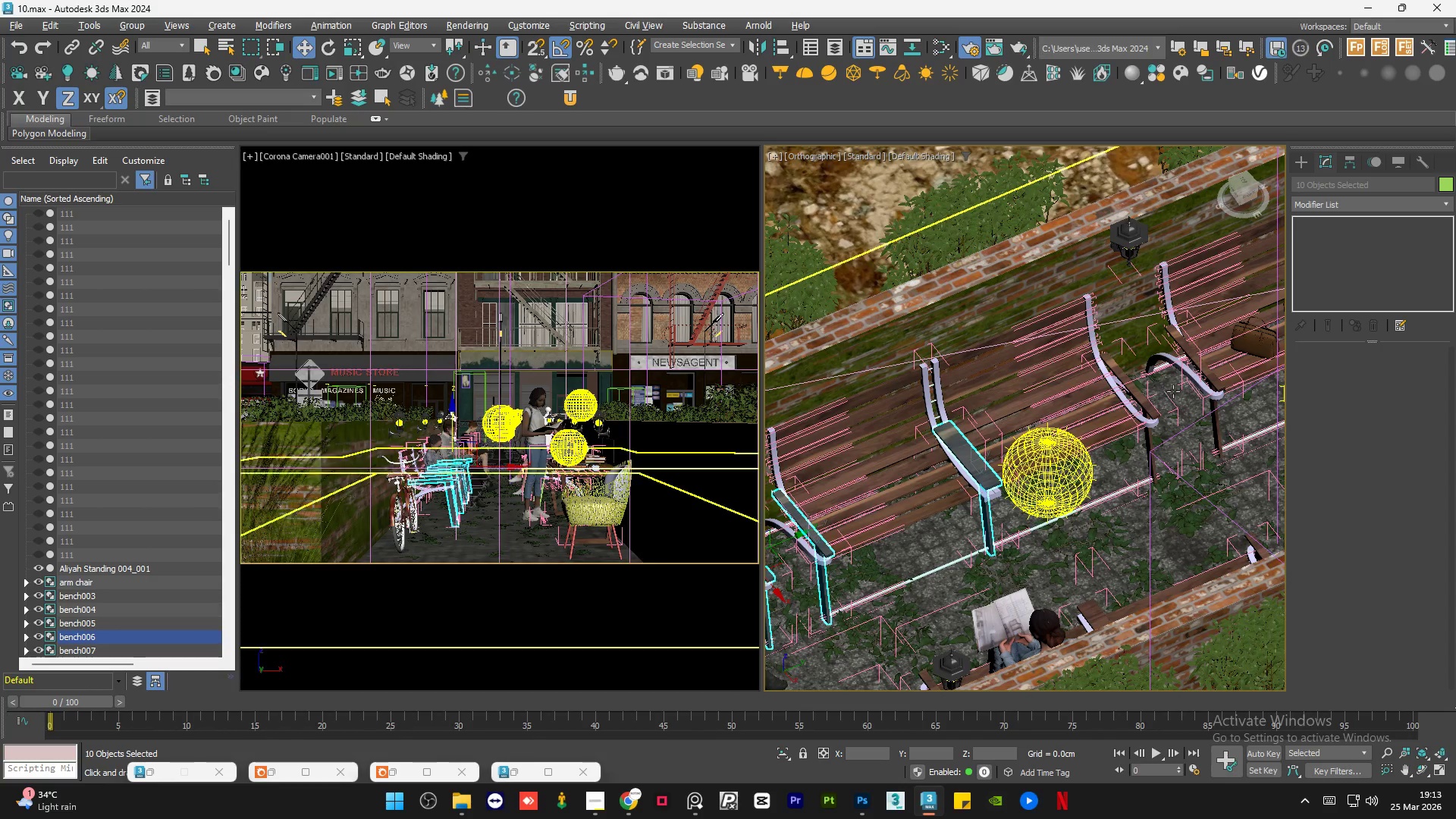 
hold_key(key=ControlLeft, duration=0.45)
 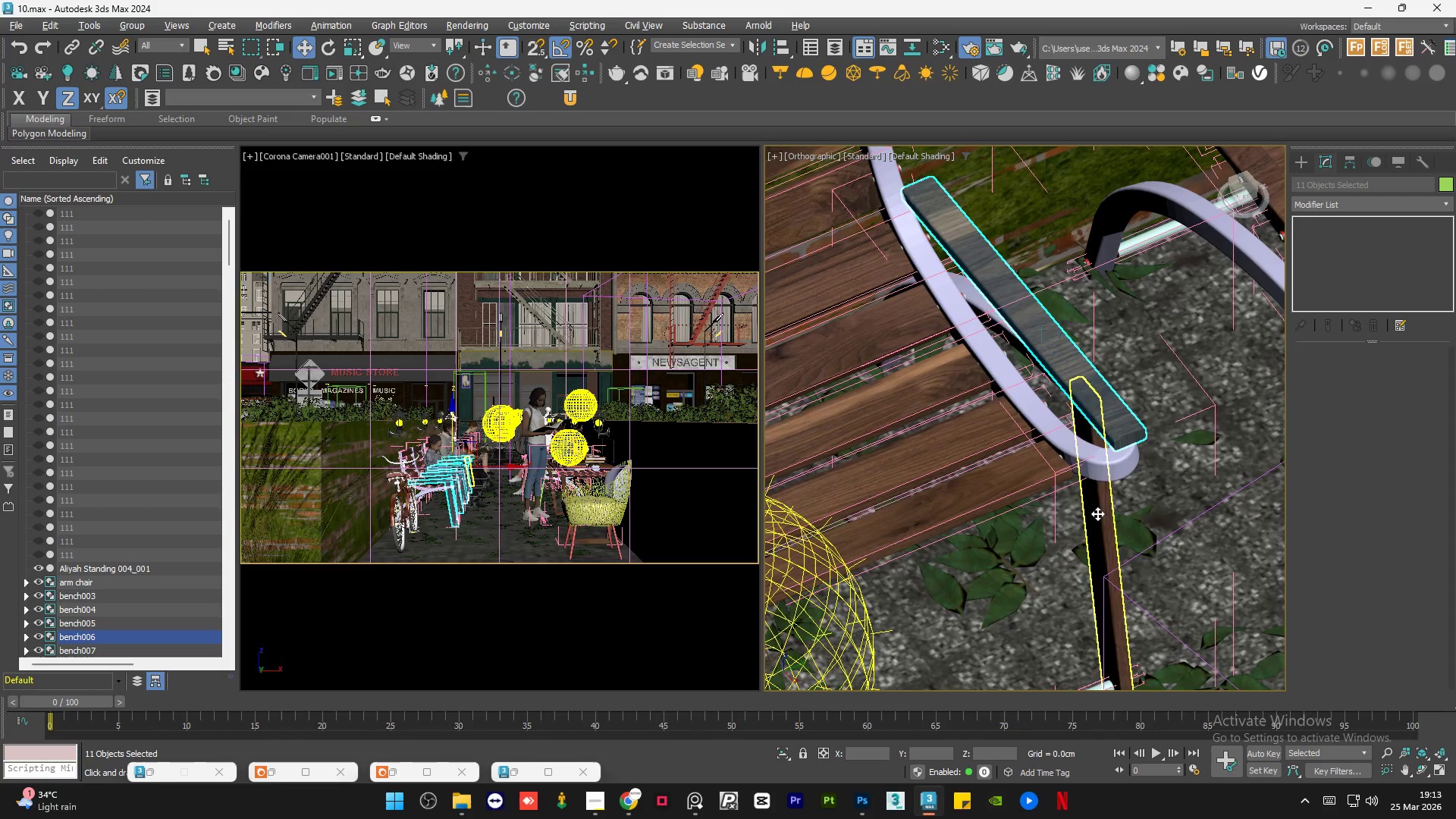 
scroll: coordinate [1159, 413], scroll_direction: up, amount: 4.0
 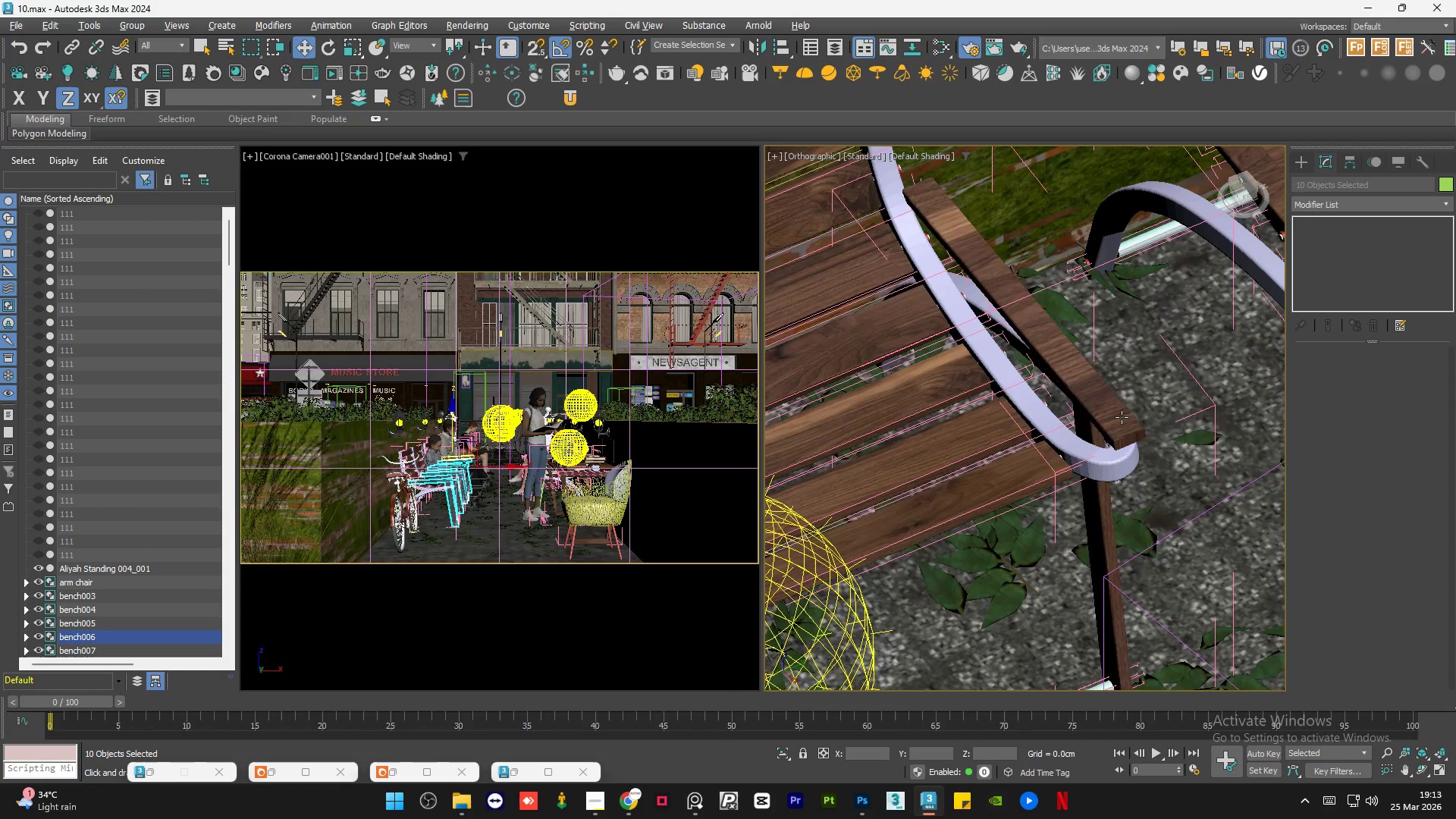 
left_click([1122, 417])
 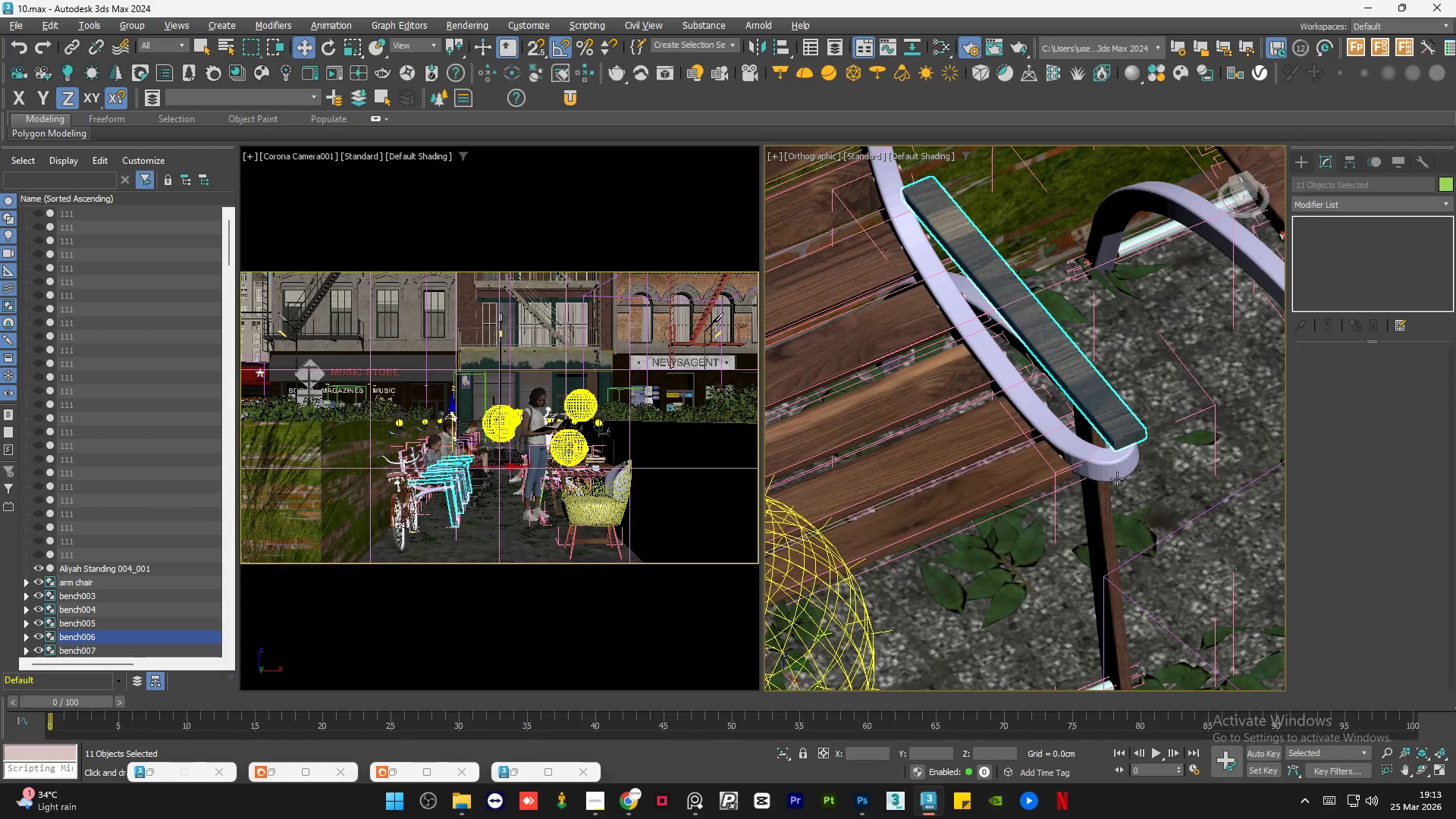 
hold_key(key=ControlLeft, duration=0.56)
left_click([1097, 513])
 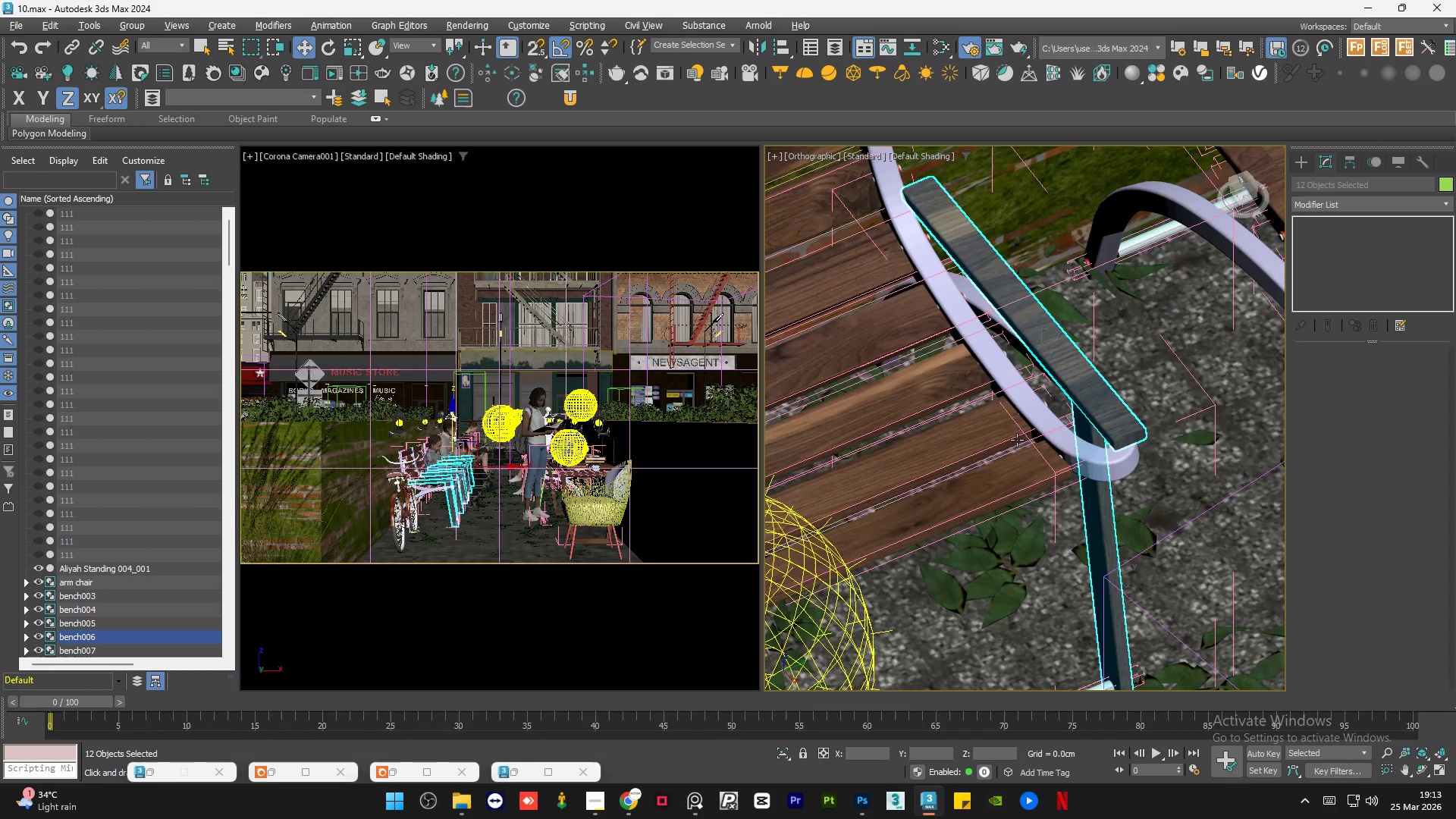 
hold_key(key=ControlLeft, duration=0.45)
left_click([1029, 409])
 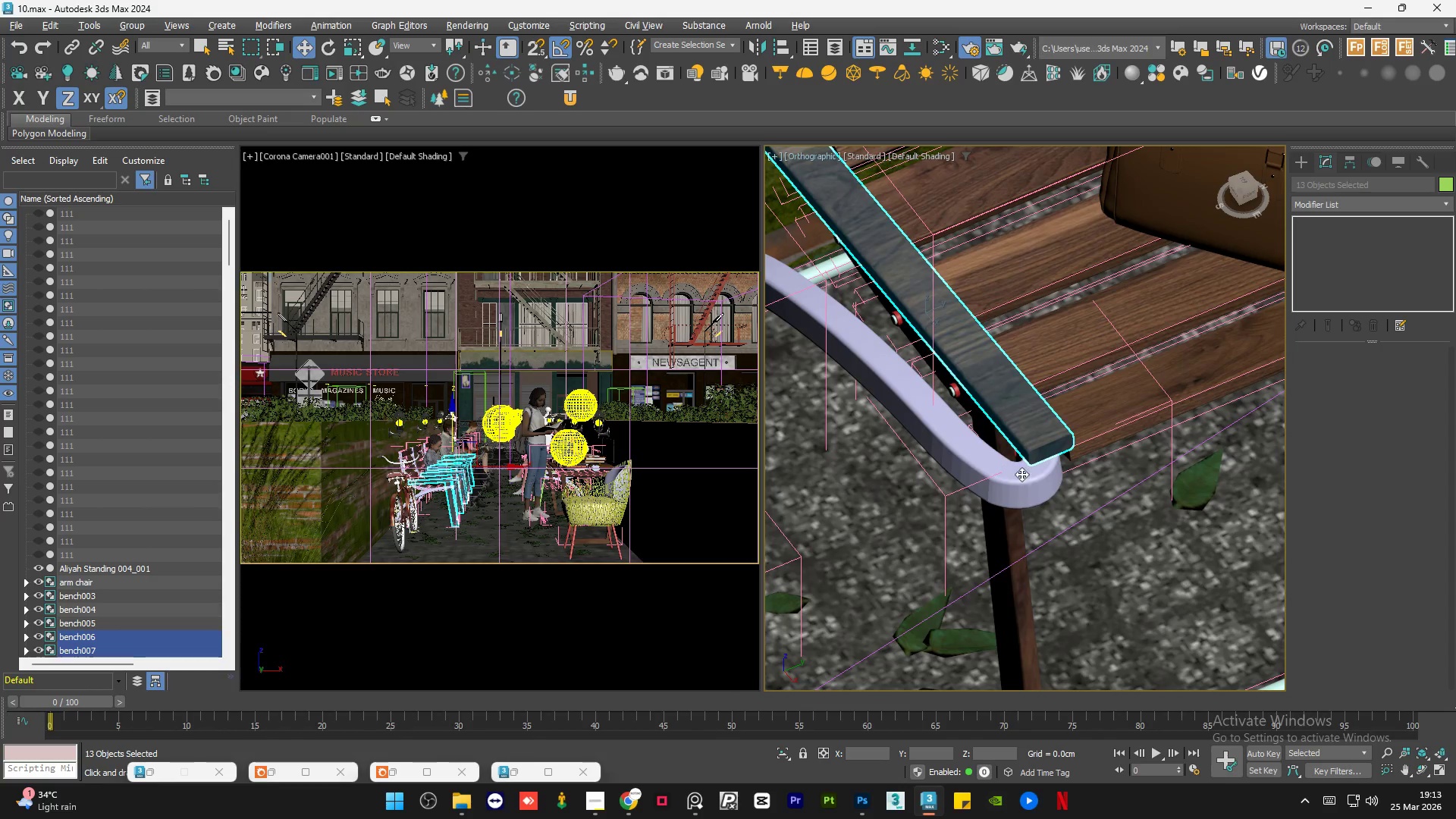 
scroll: coordinate [1029, 409], scroll_direction: none, amount: 0.0
 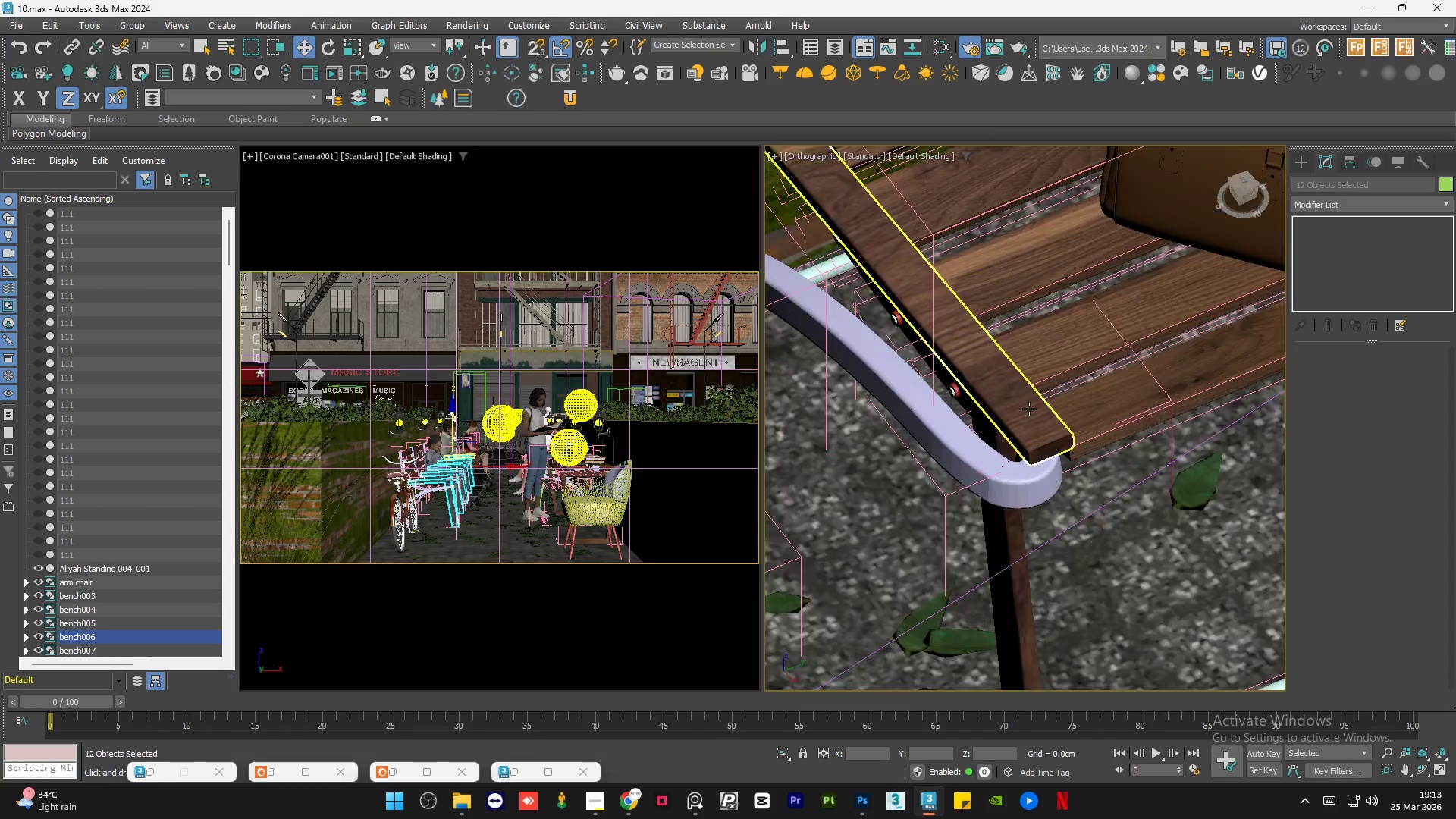 
hold_key(key=ControlLeft, duration=0.52)
left_click([1009, 523])
 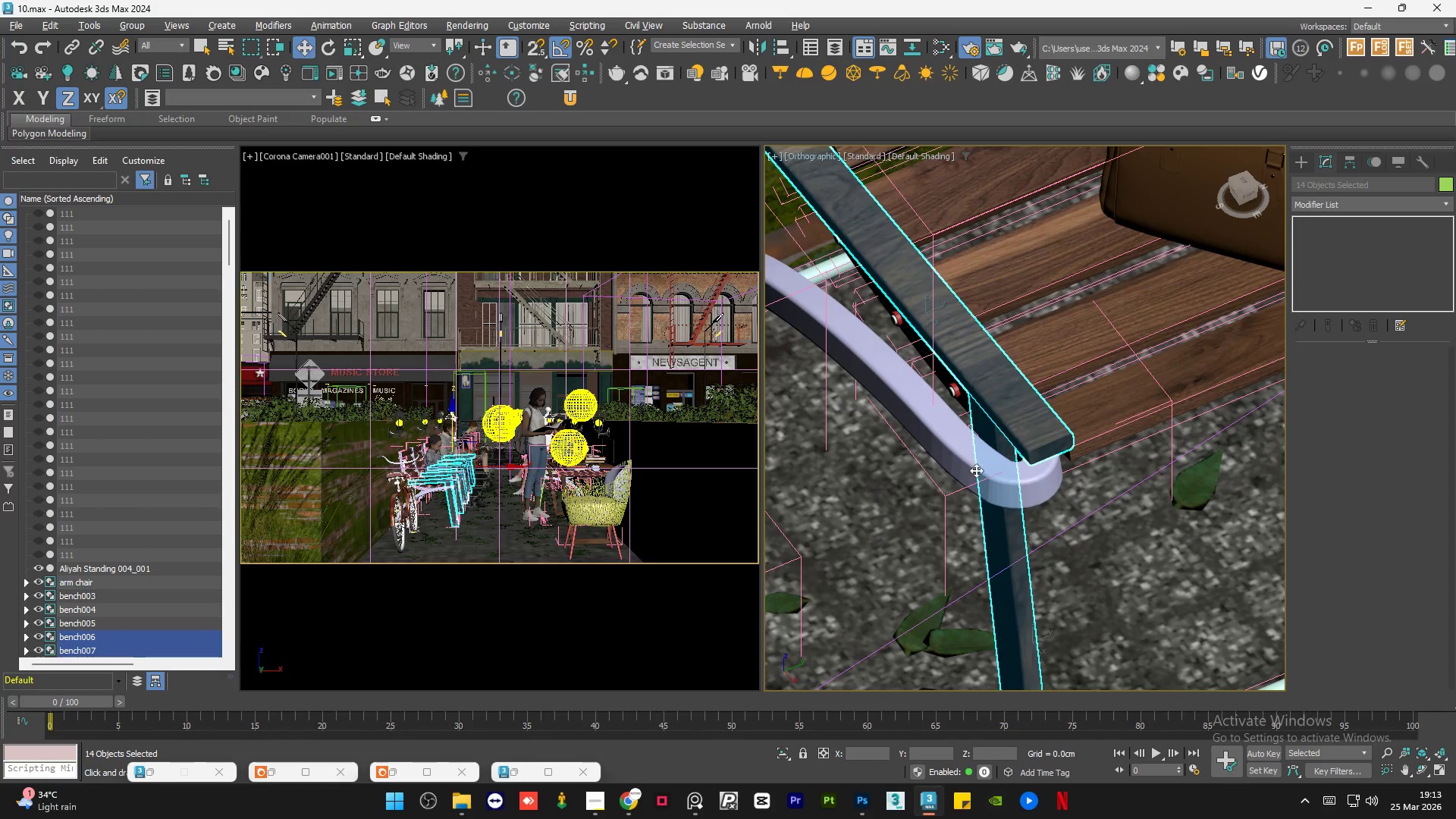 
hold_key(key=ControlLeft, duration=1.55)
scroll: coordinate [948, 453], scroll_direction: down, amount: 5.0
 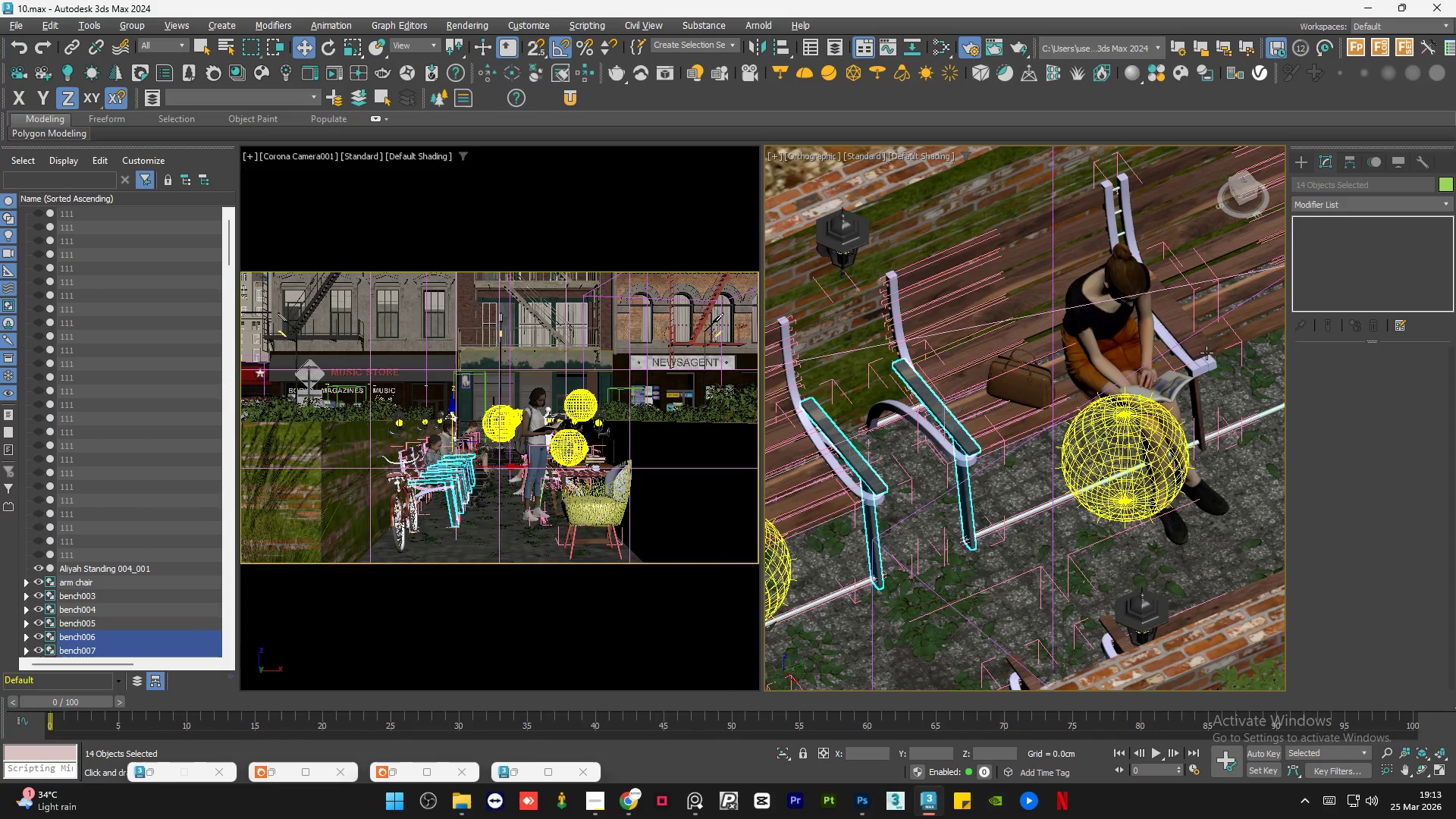 
hold_key(key=ControlLeft, duration=0.39)
left_click([1194, 345])
 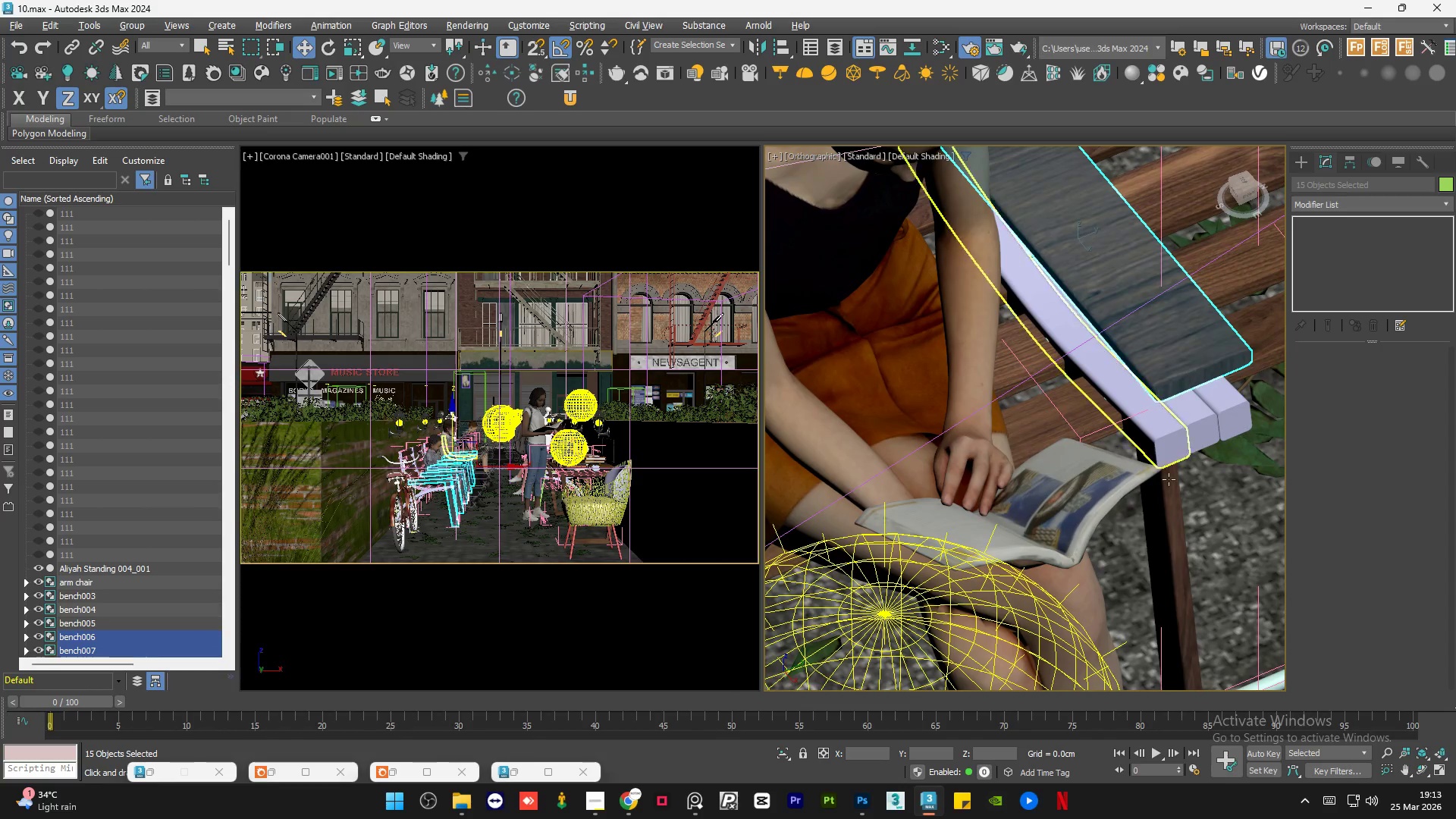 
scroll: coordinate [1200, 344], scroll_direction: up, amount: 4.0
 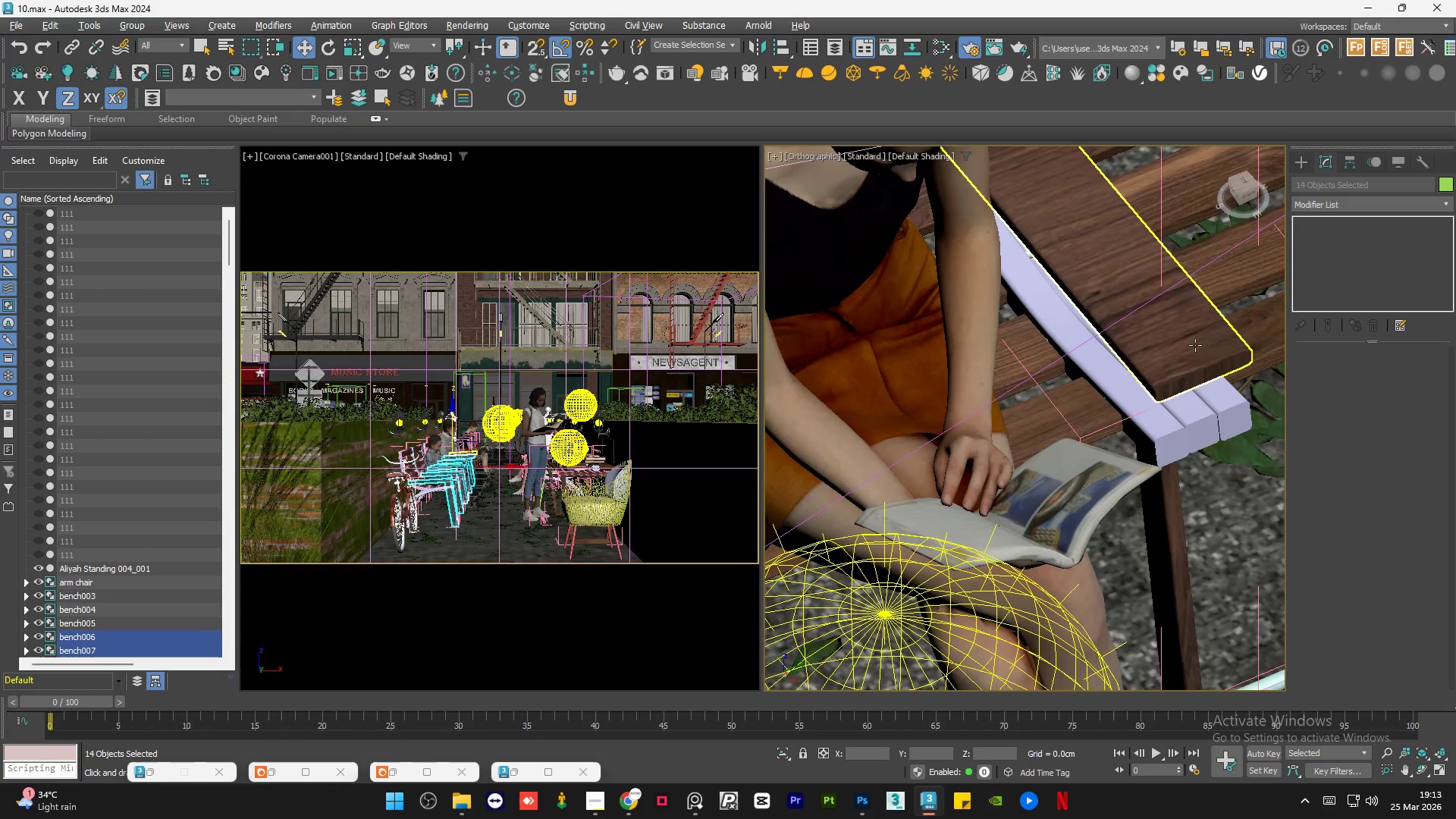 
hold_key(key=ControlLeft, duration=0.53)
left_click([1168, 507])
 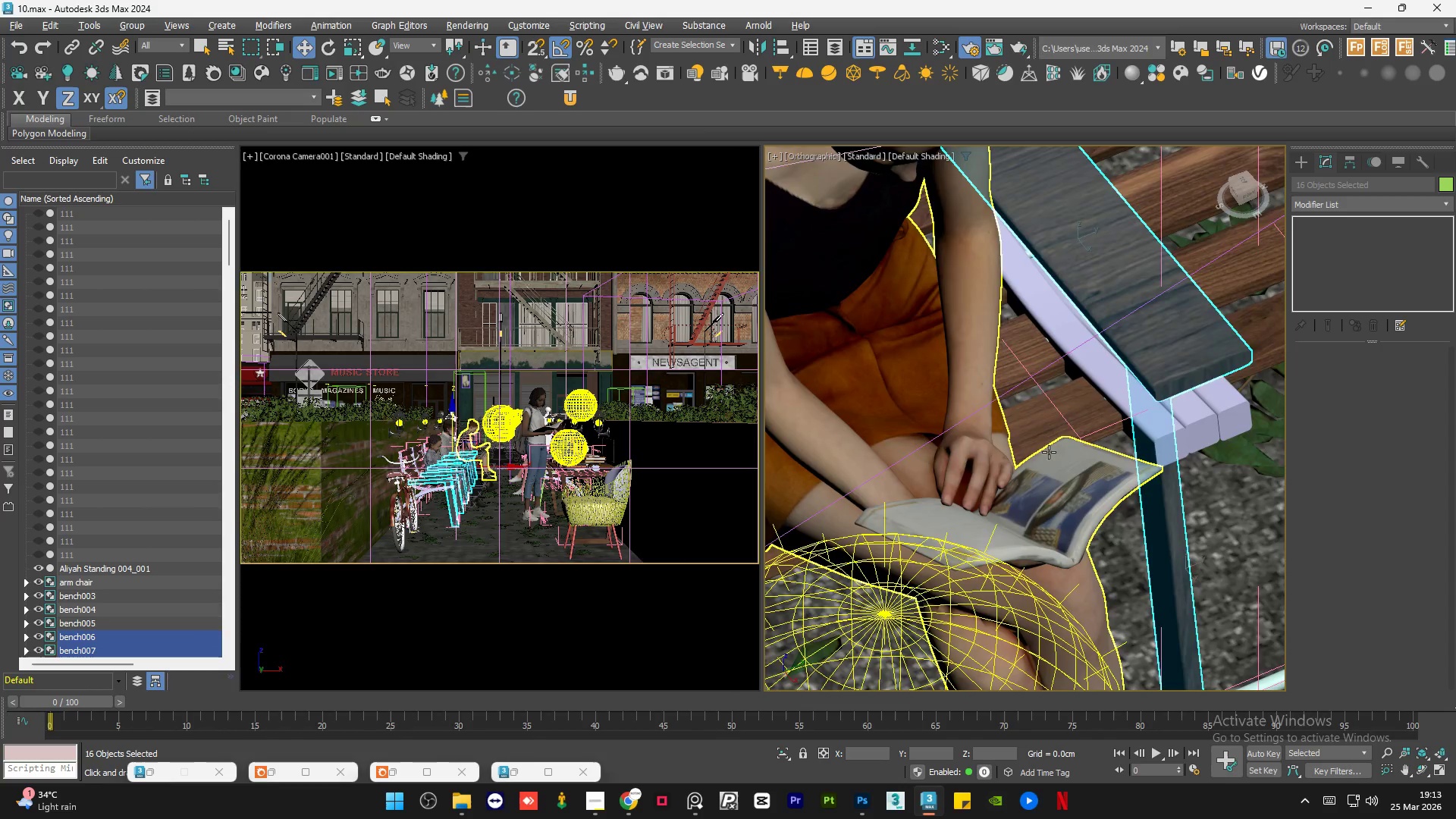 
scroll: coordinate [1028, 447], scroll_direction: down, amount: 7.0
 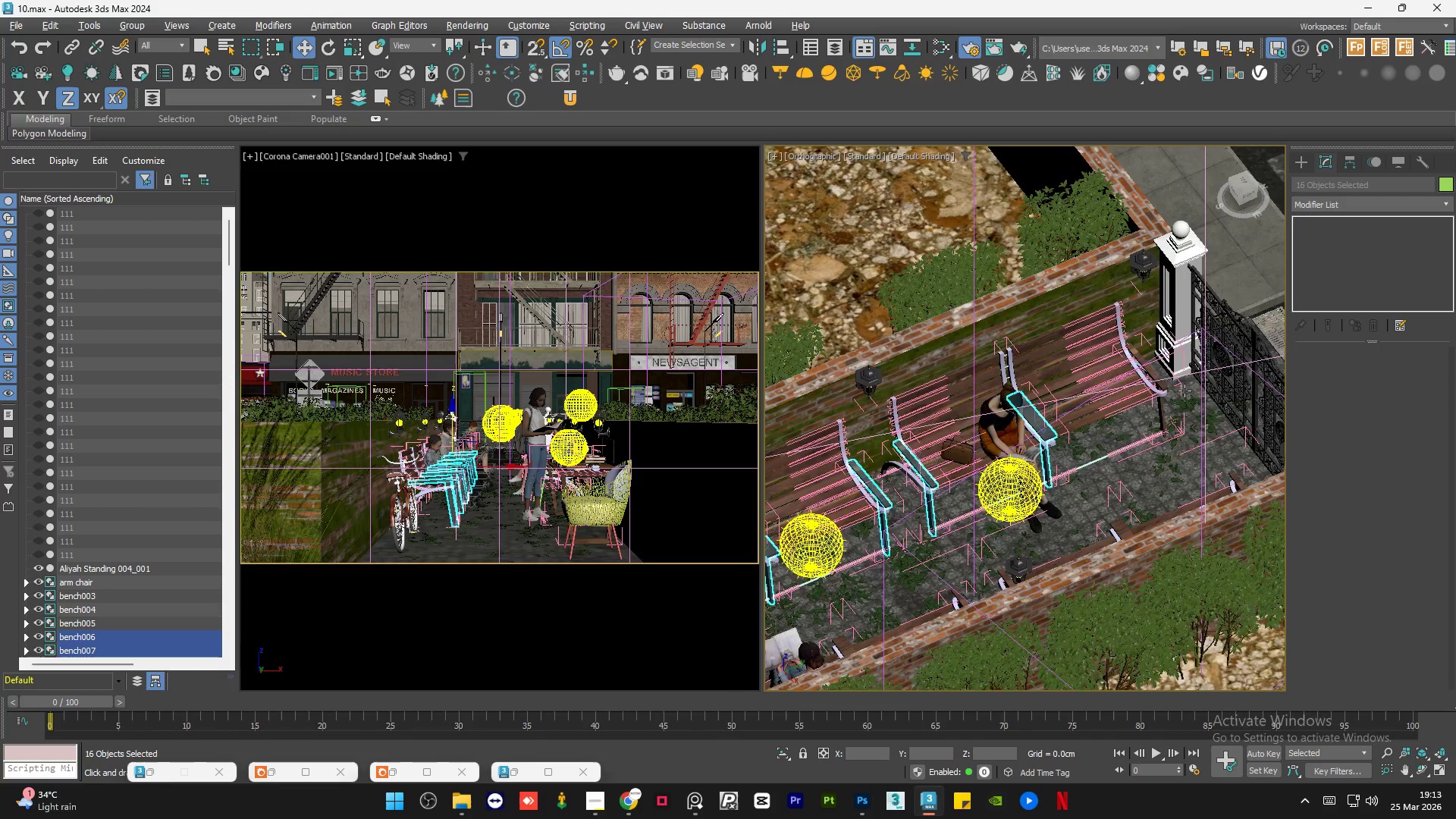 
hold_key(key=ControlLeft, duration=0.53)
 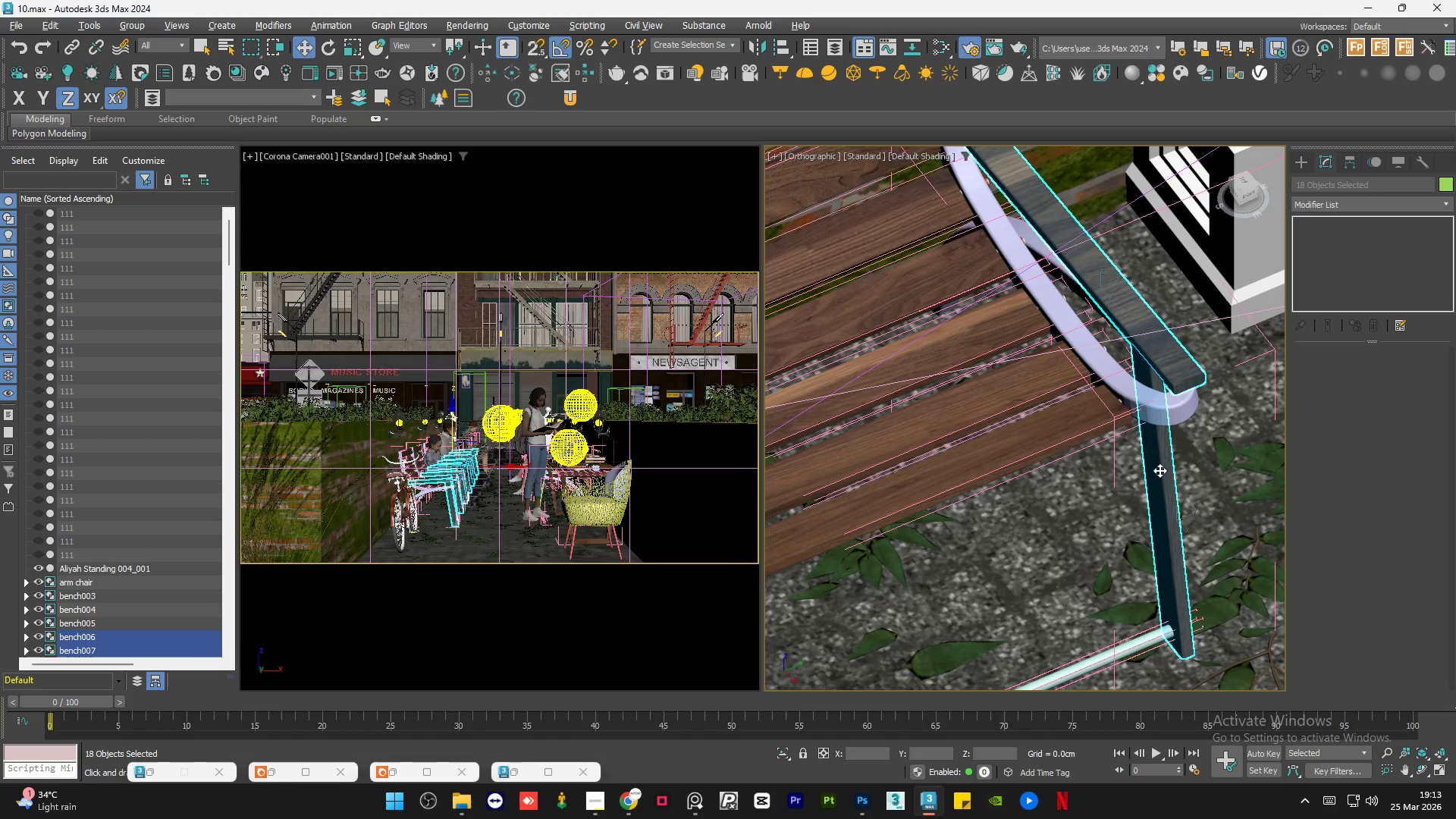 
scroll: coordinate [1160, 390], scroll_direction: up, amount: 7.0
 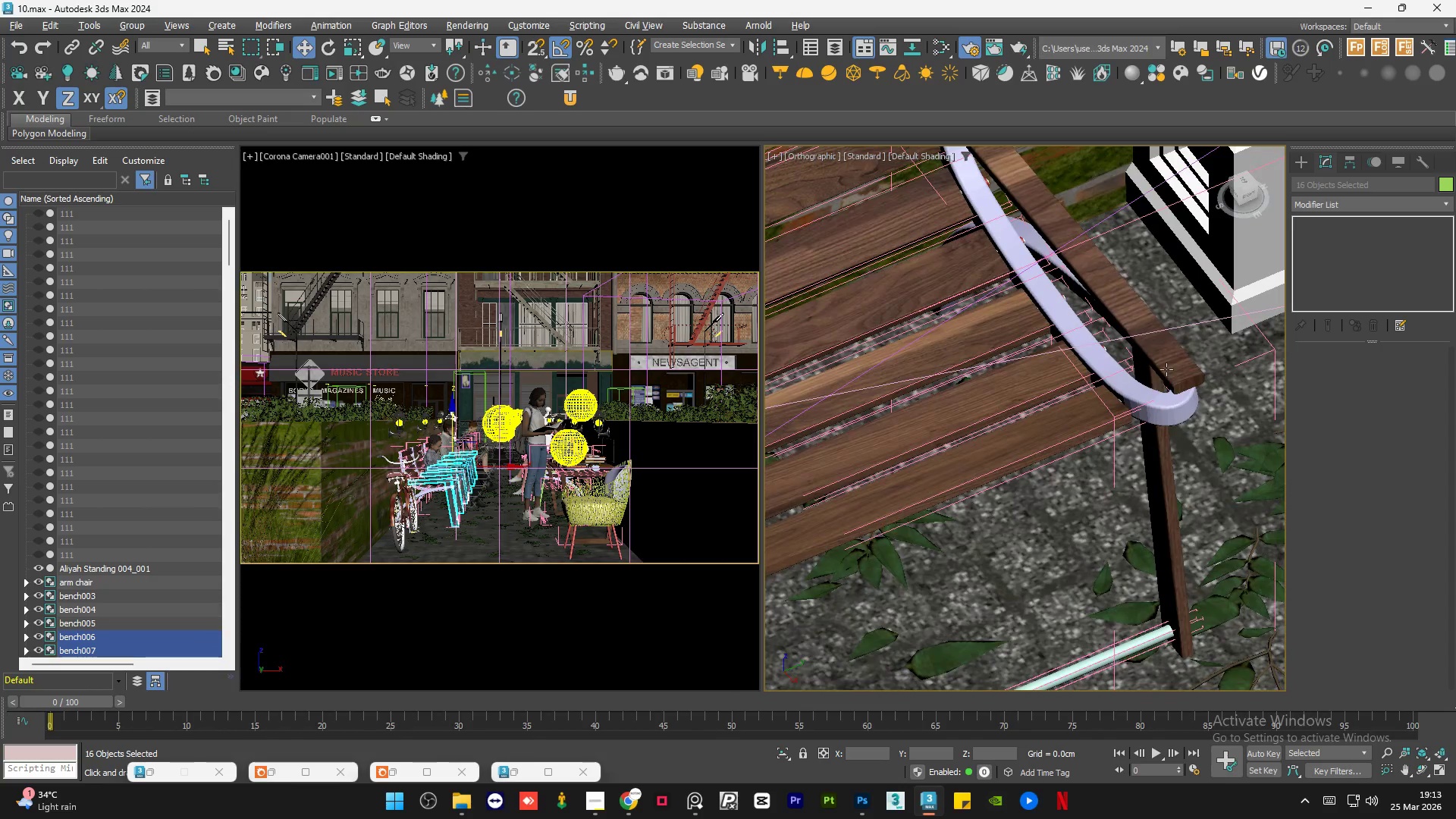 
left_click([1166, 365])
 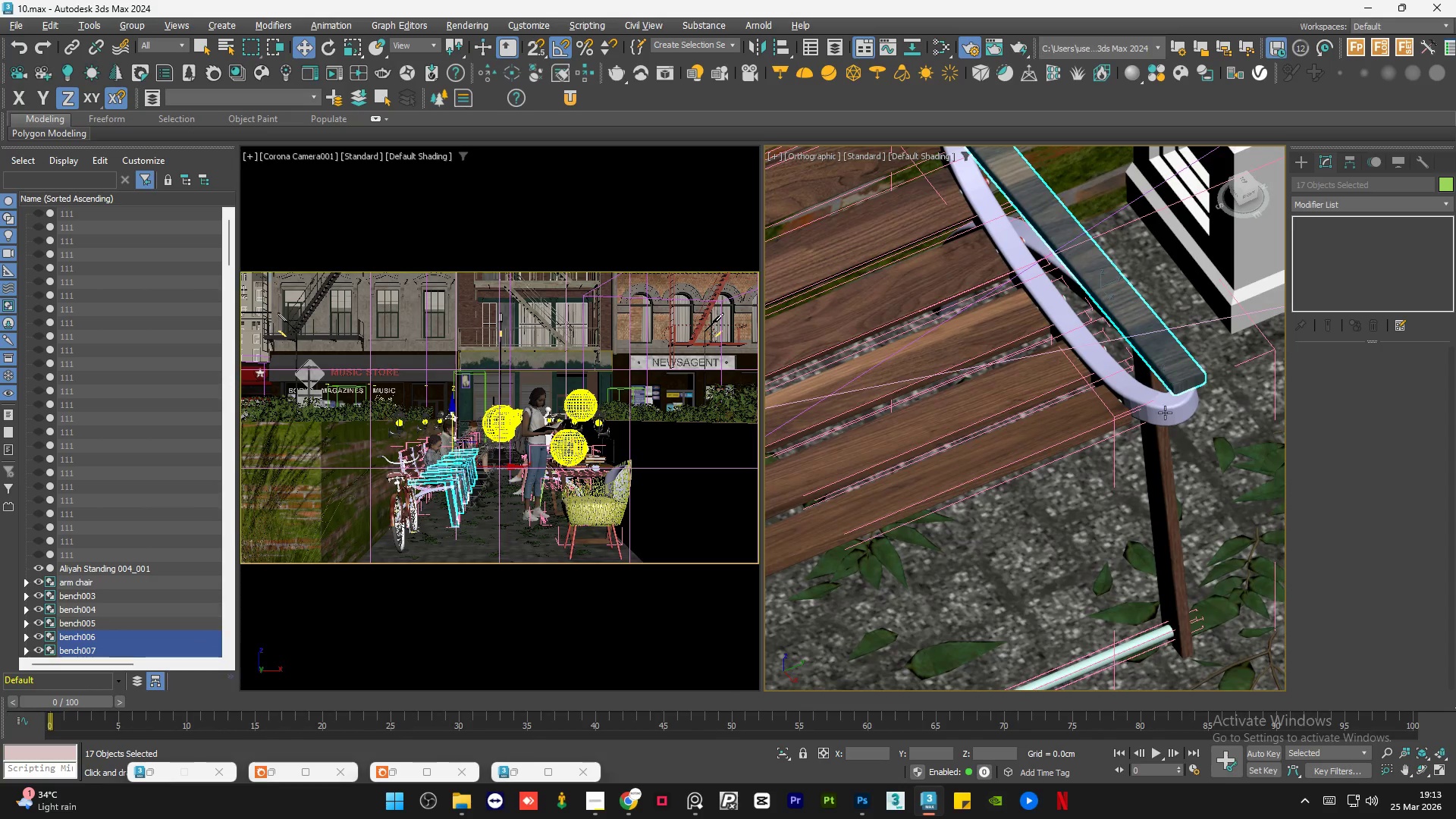 
hold_key(key=ControlLeft, duration=0.42)
left_click([1159, 470])
 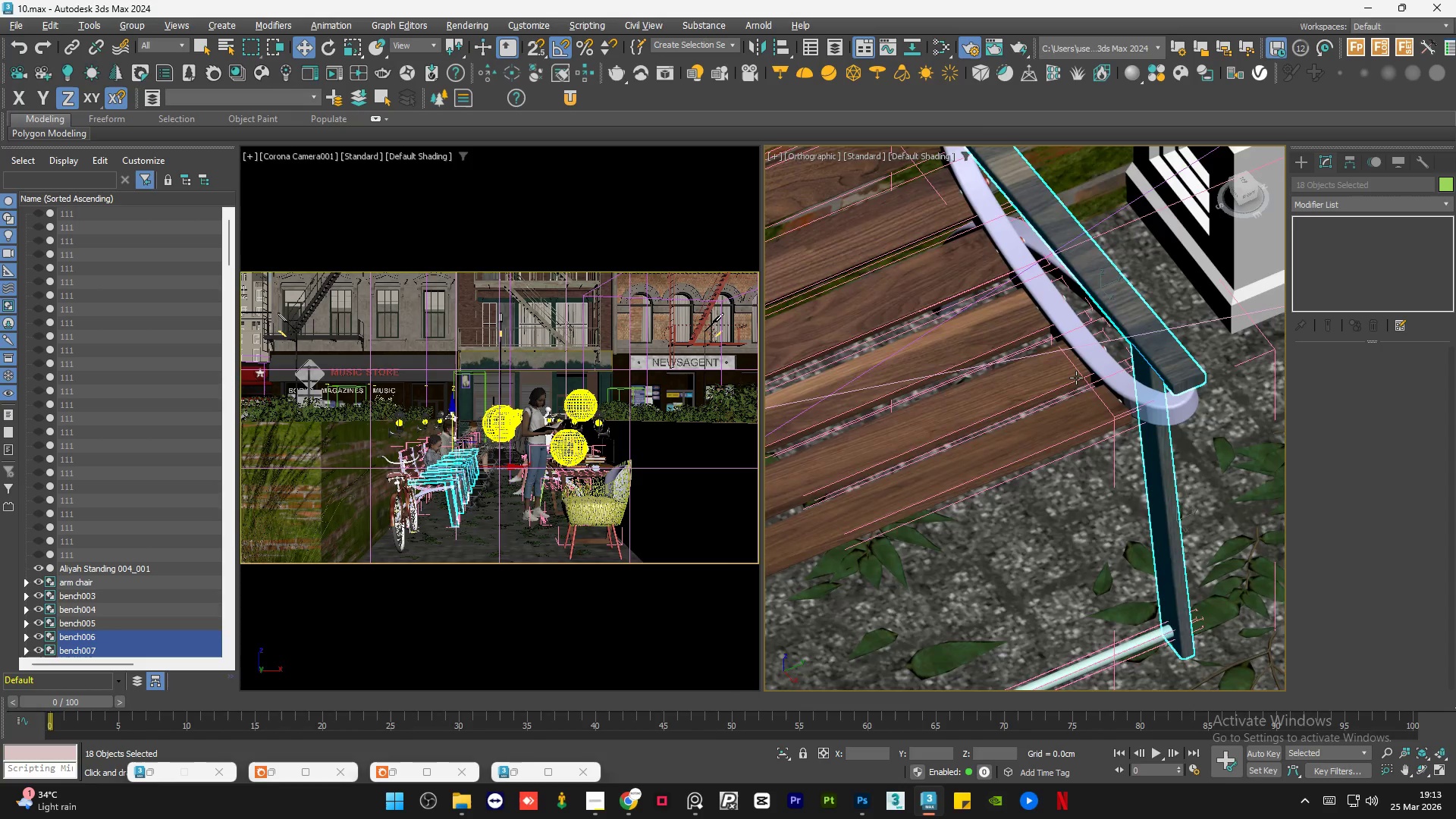 
hold_key(key=AltLeft, duration=1.2)
 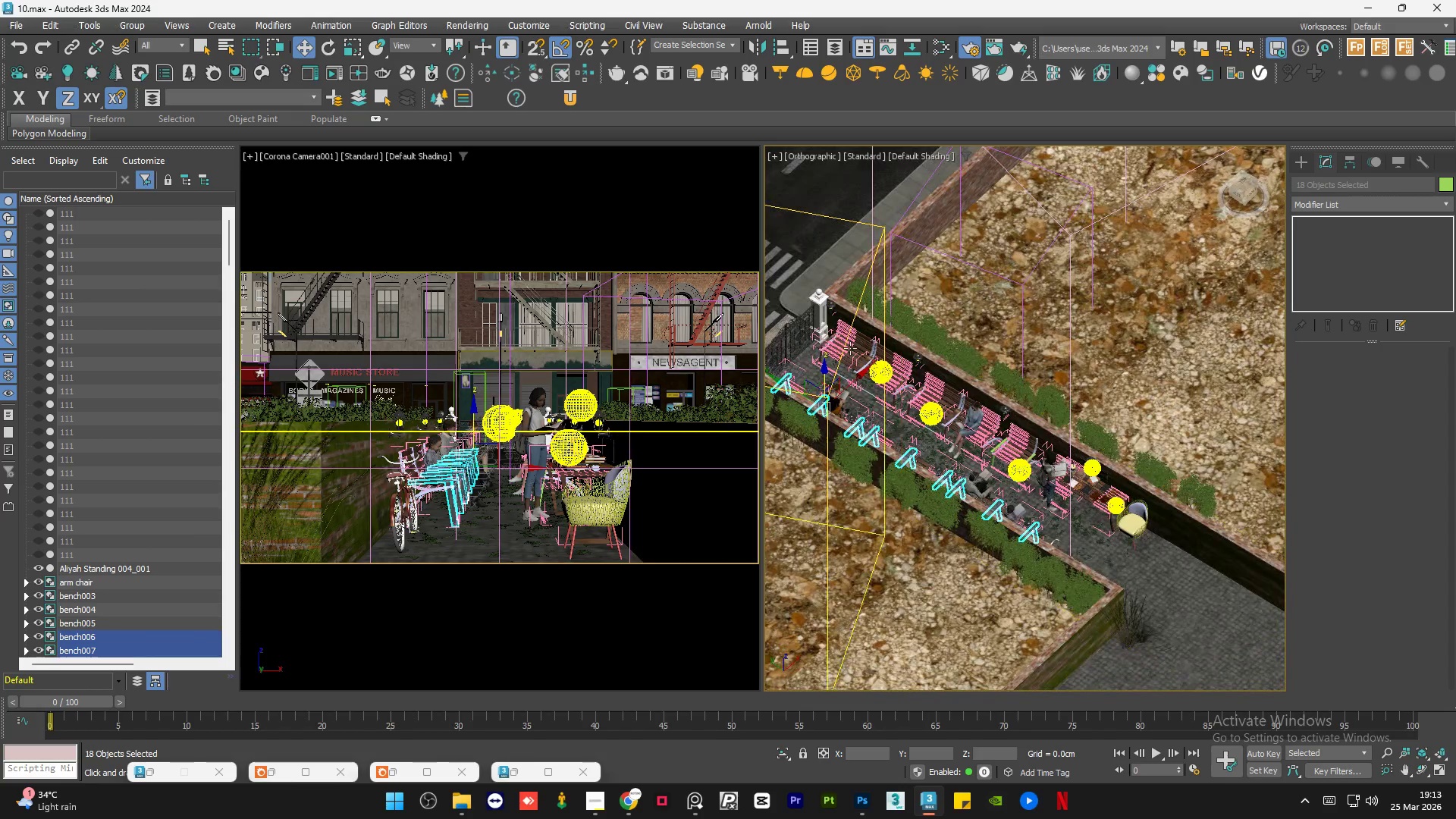 
scroll: coordinate [1038, 410], scroll_direction: down, amount: 10.0
 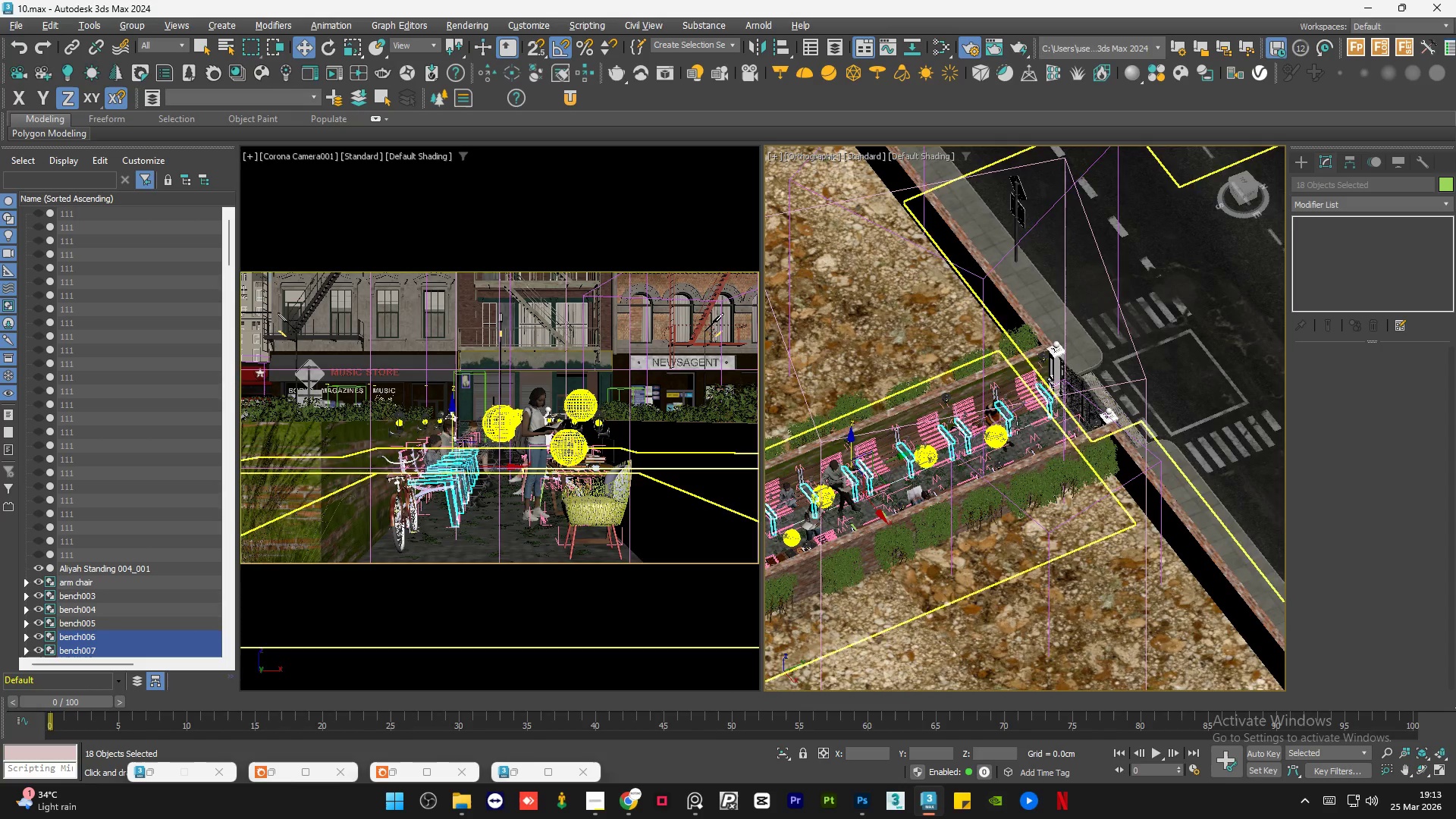 
hold_key(key=ControlLeft, duration=0.38)
left_click([852, 351])
 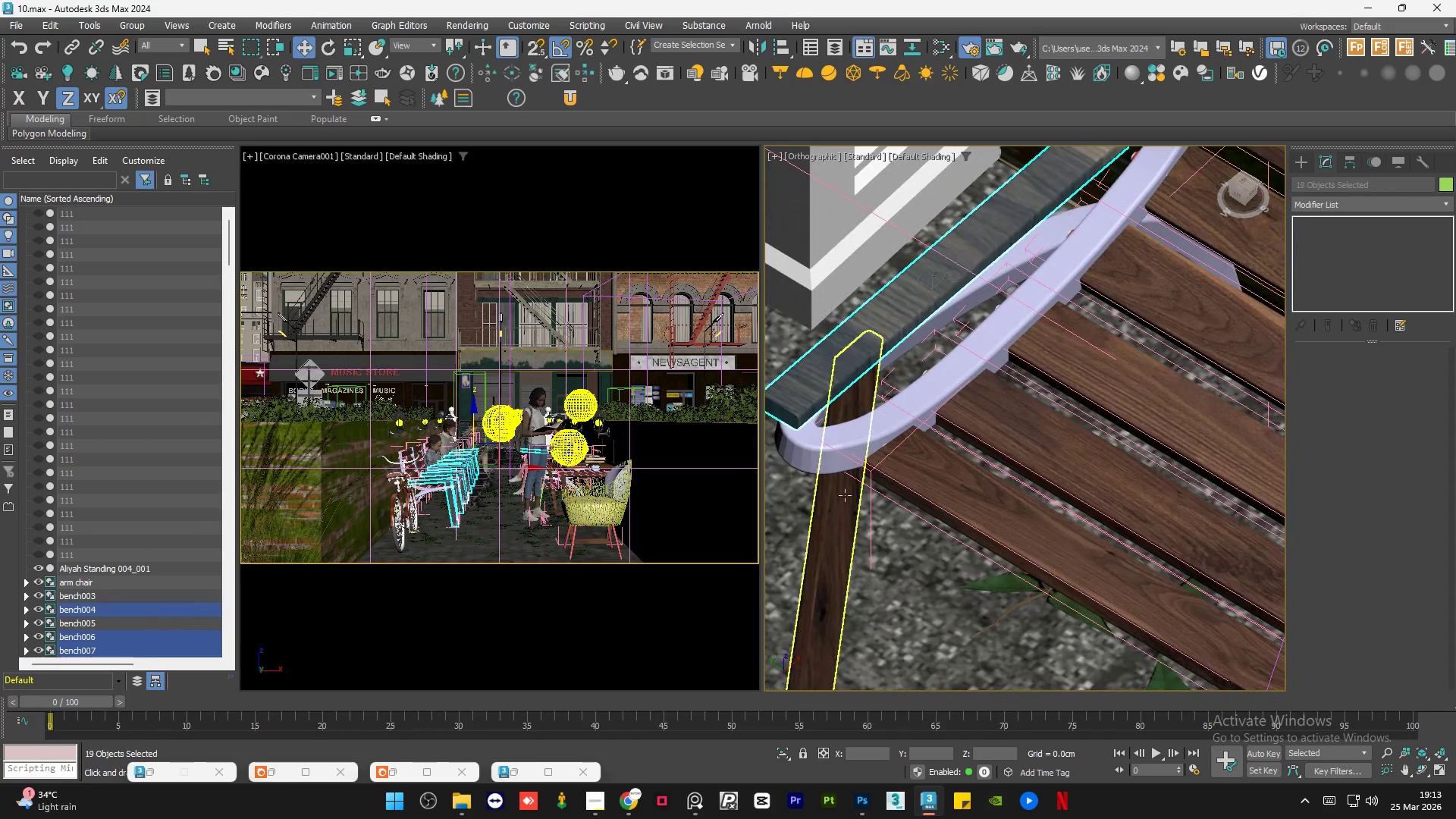 
scroll: coordinate [852, 351], scroll_direction: up, amount: 10.0
 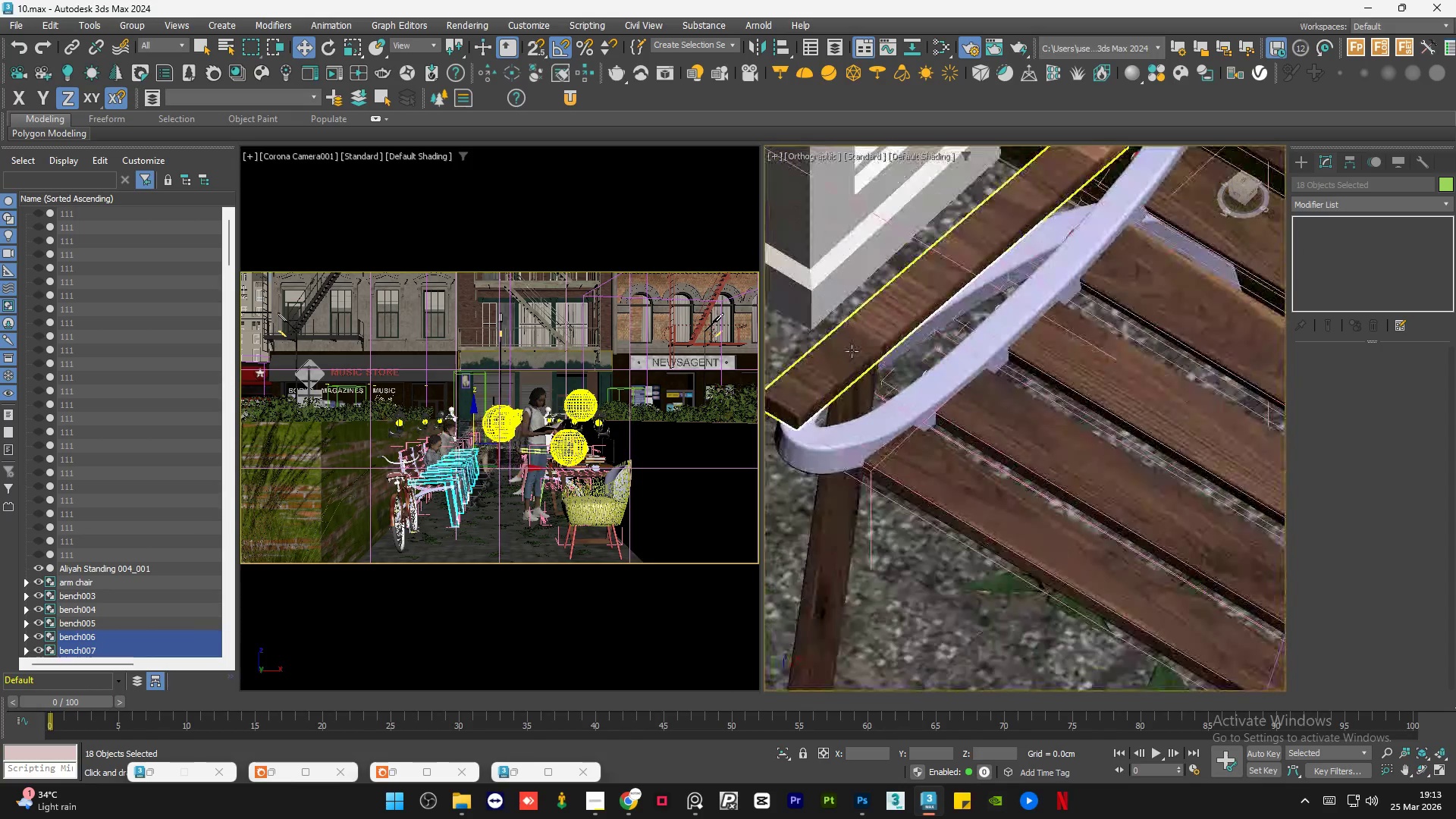 
hold_key(key=ControlLeft, duration=0.42)
left_click([842, 504])
 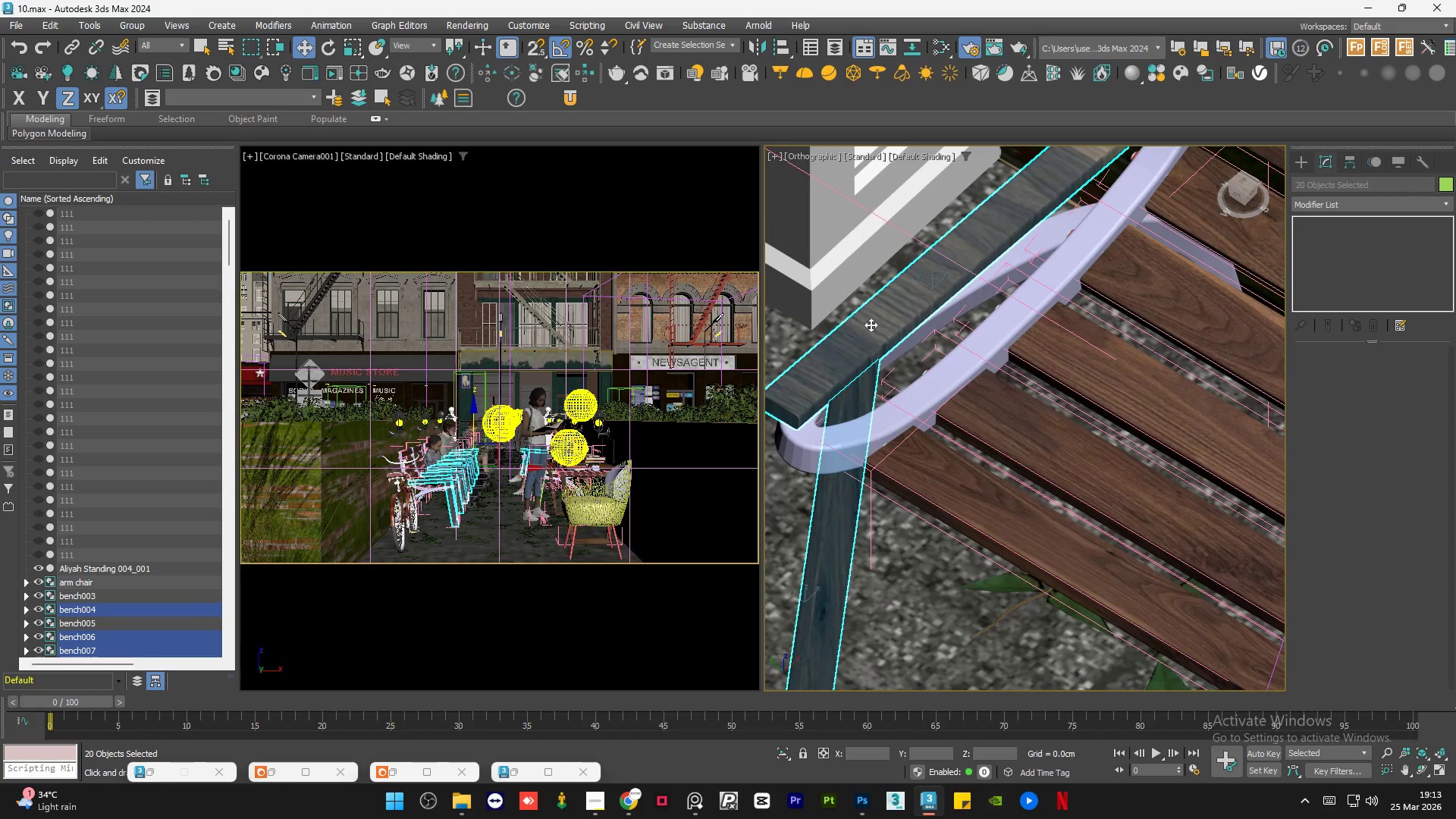 
scroll: coordinate [871, 312], scroll_direction: down, amount: 6.0
 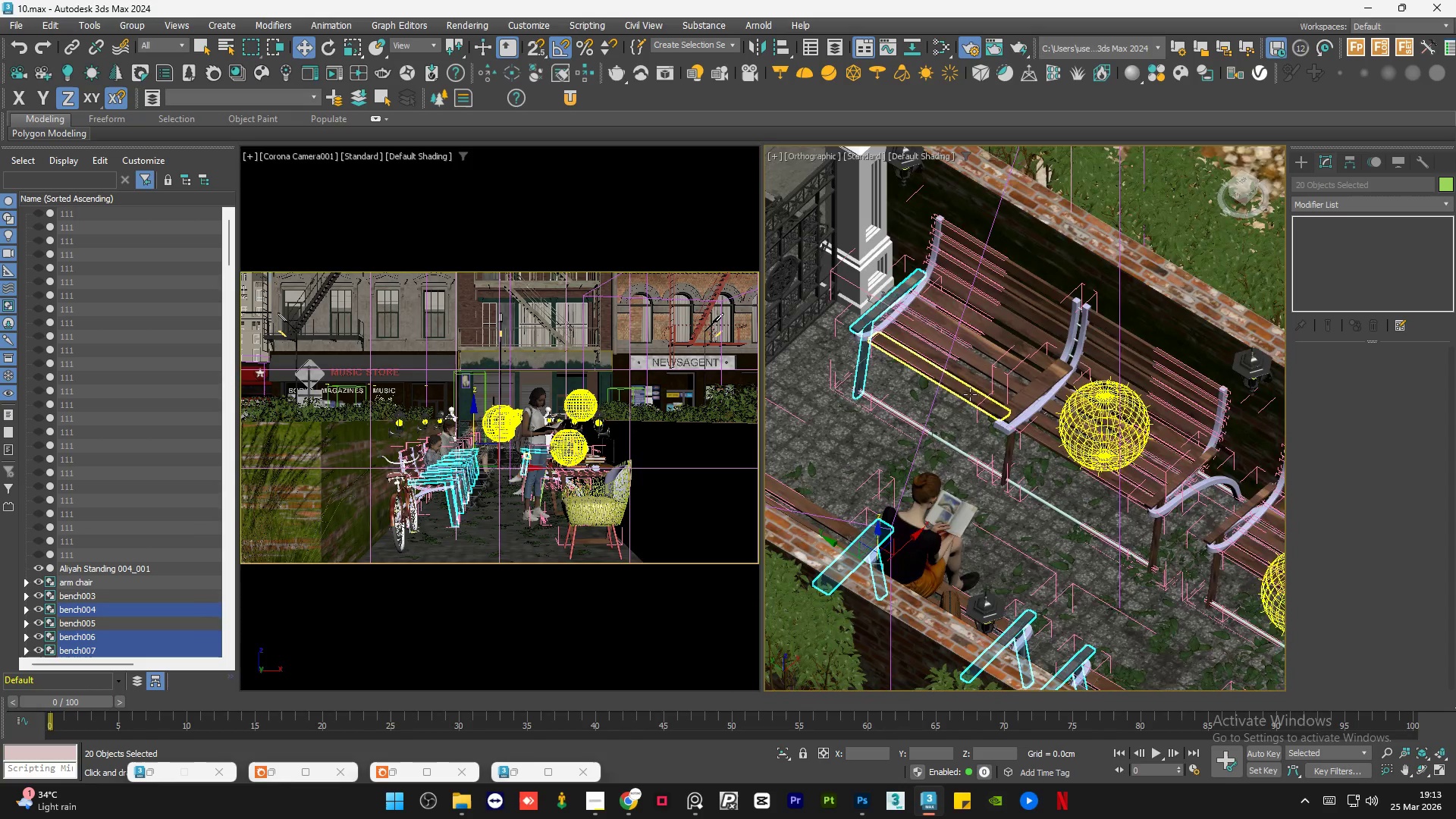 
hold_key(key=ControlLeft, duration=0.36)
left_click([1021, 412])
 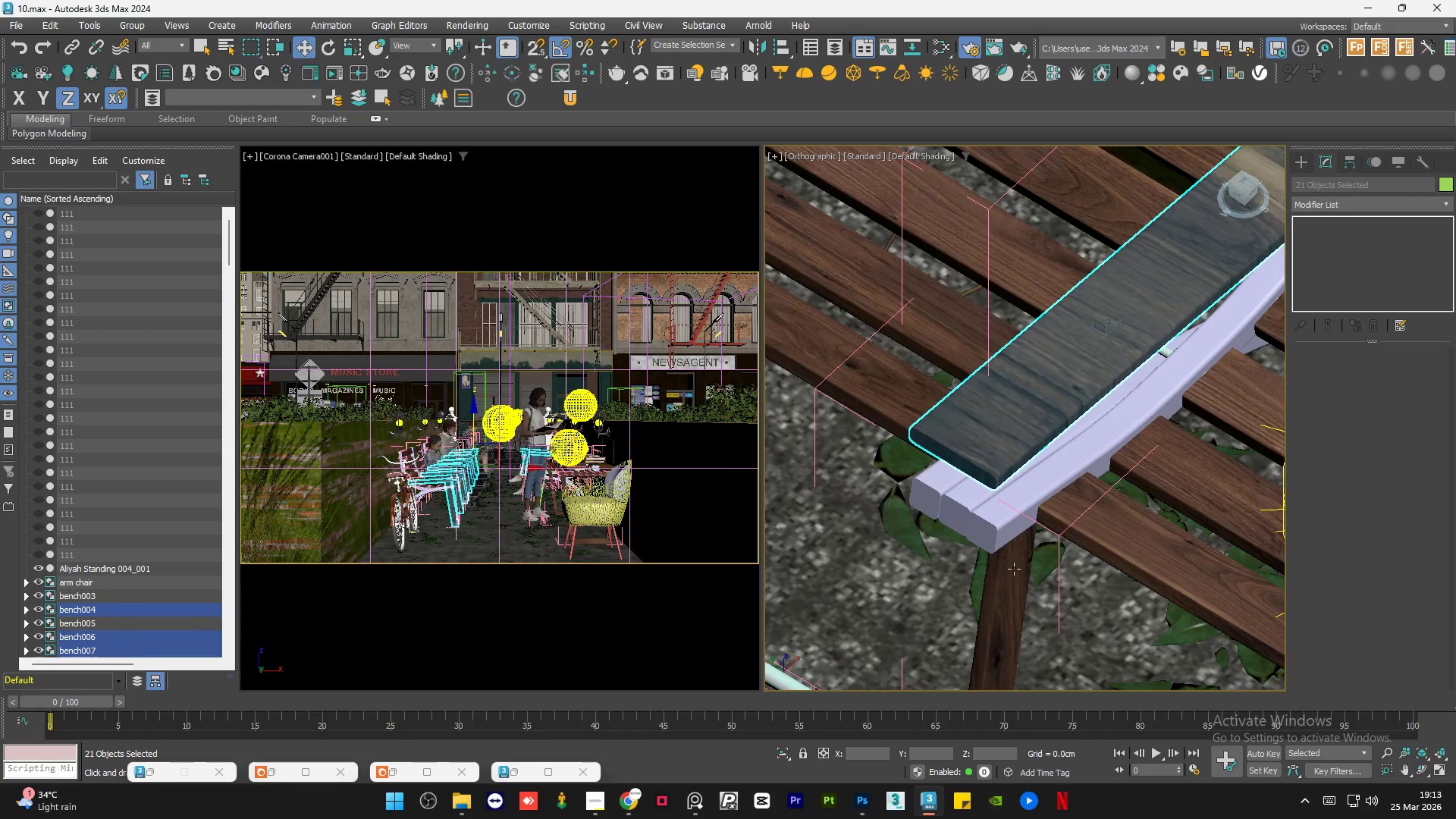 
scroll: coordinate [1021, 412], scroll_direction: up, amount: 5.0
 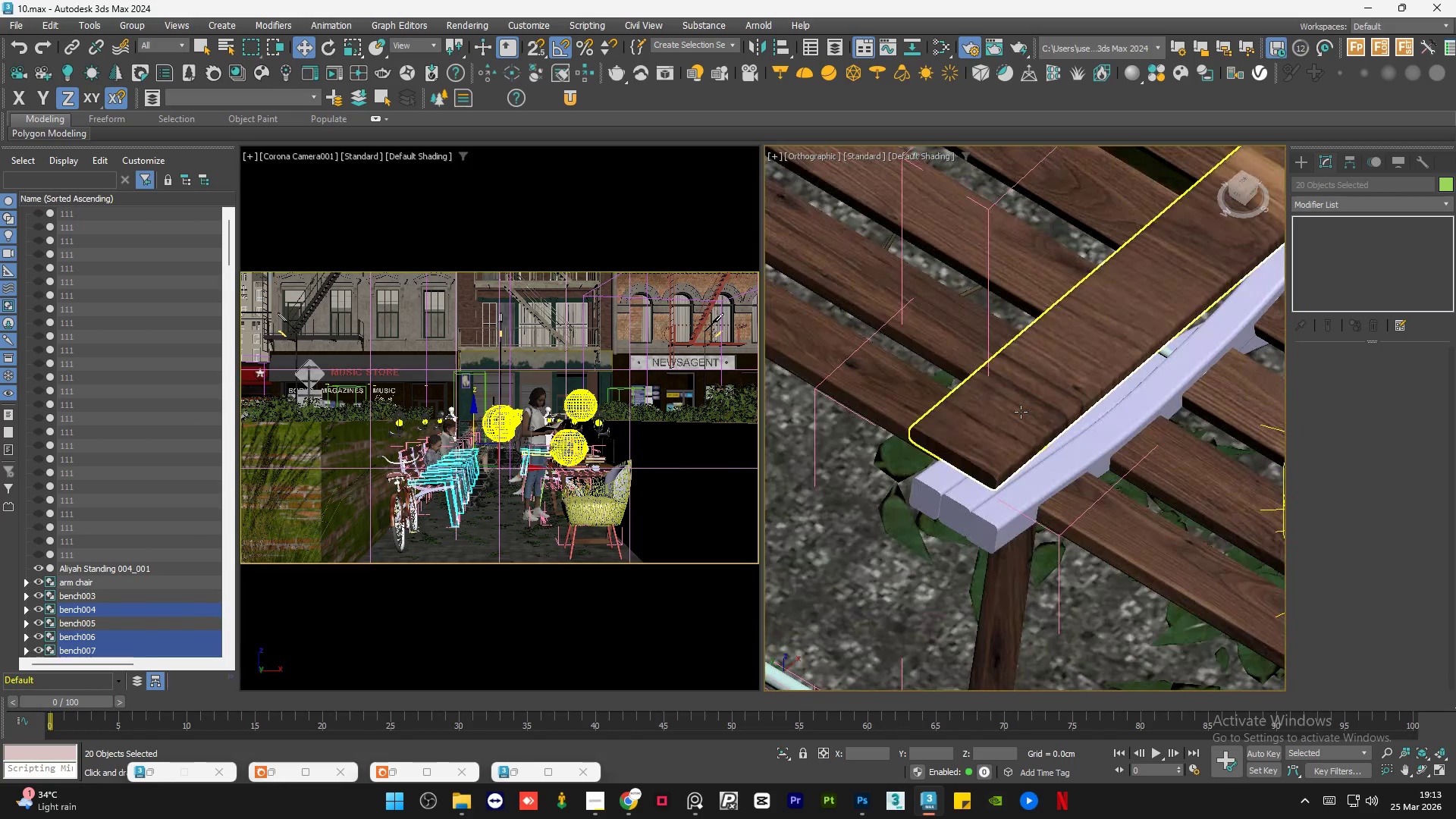 
hold_key(key=ControlLeft, duration=0.44)
left_click([1015, 583])
 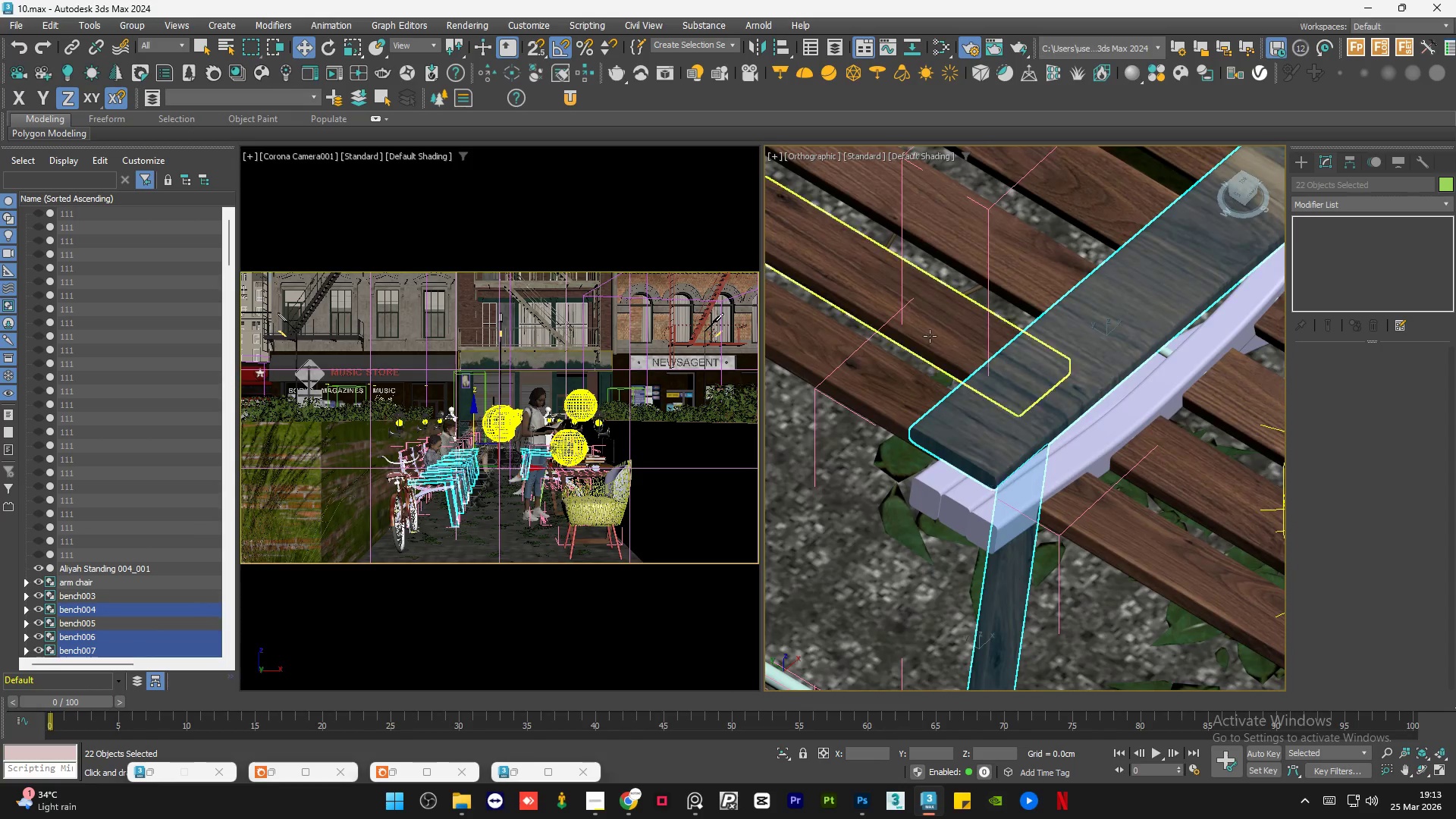 
scroll: coordinate [929, 336], scroll_direction: down, amount: 7.0
 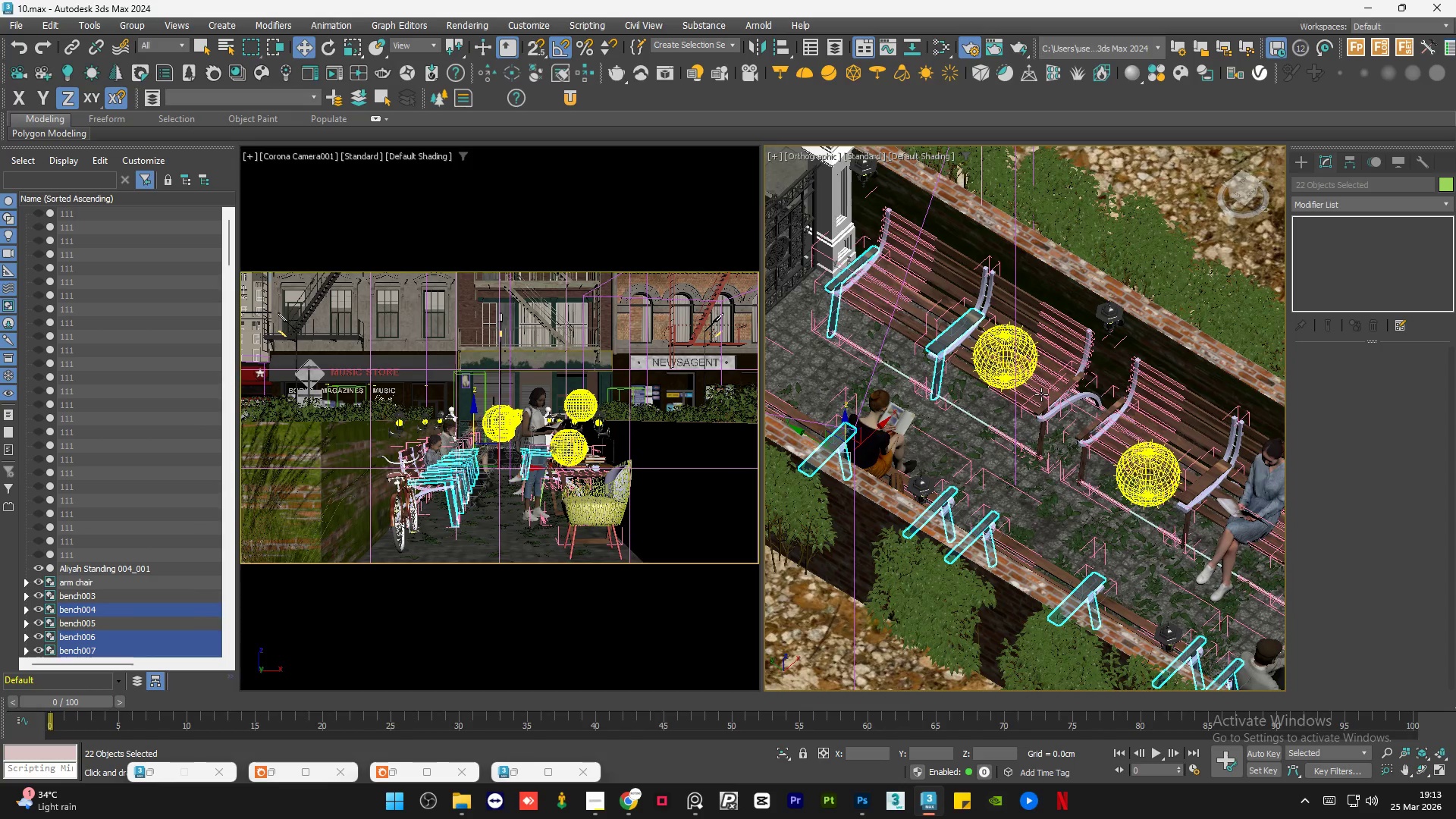 
hold_key(key=ControlLeft, duration=0.72)
 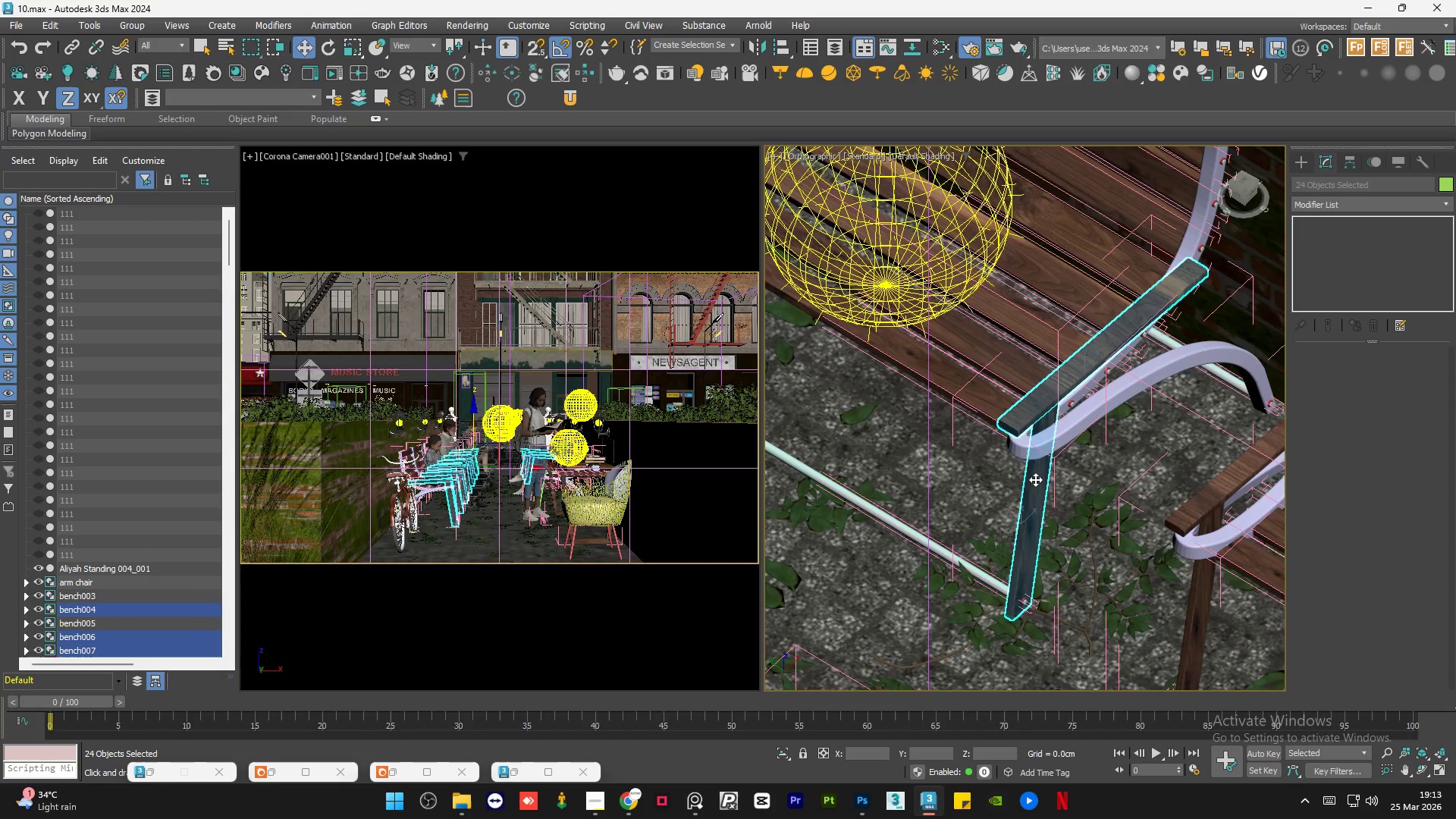 
scroll: coordinate [1046, 414], scroll_direction: up, amount: 6.0
 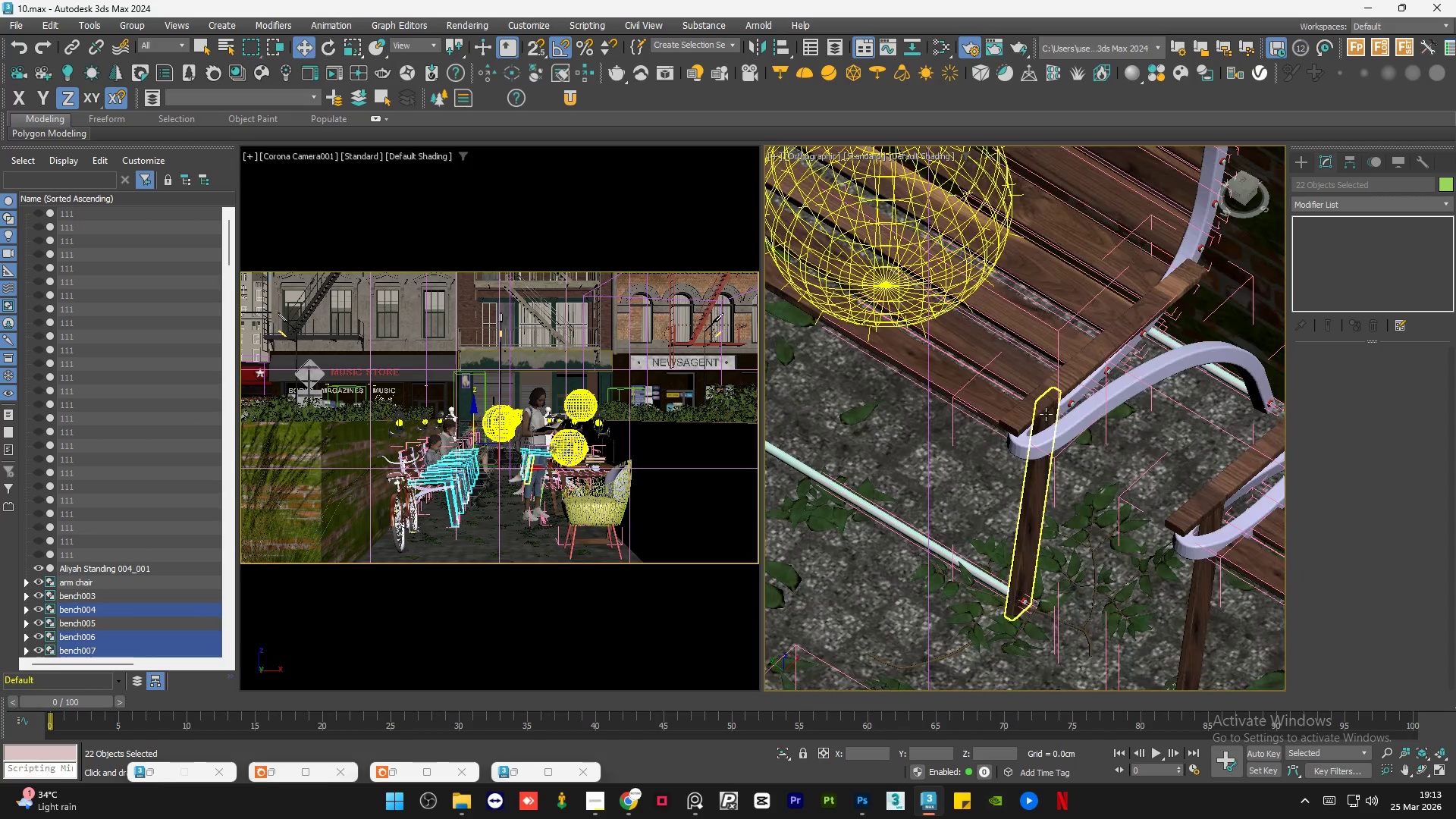 
left_click([1040, 410])
 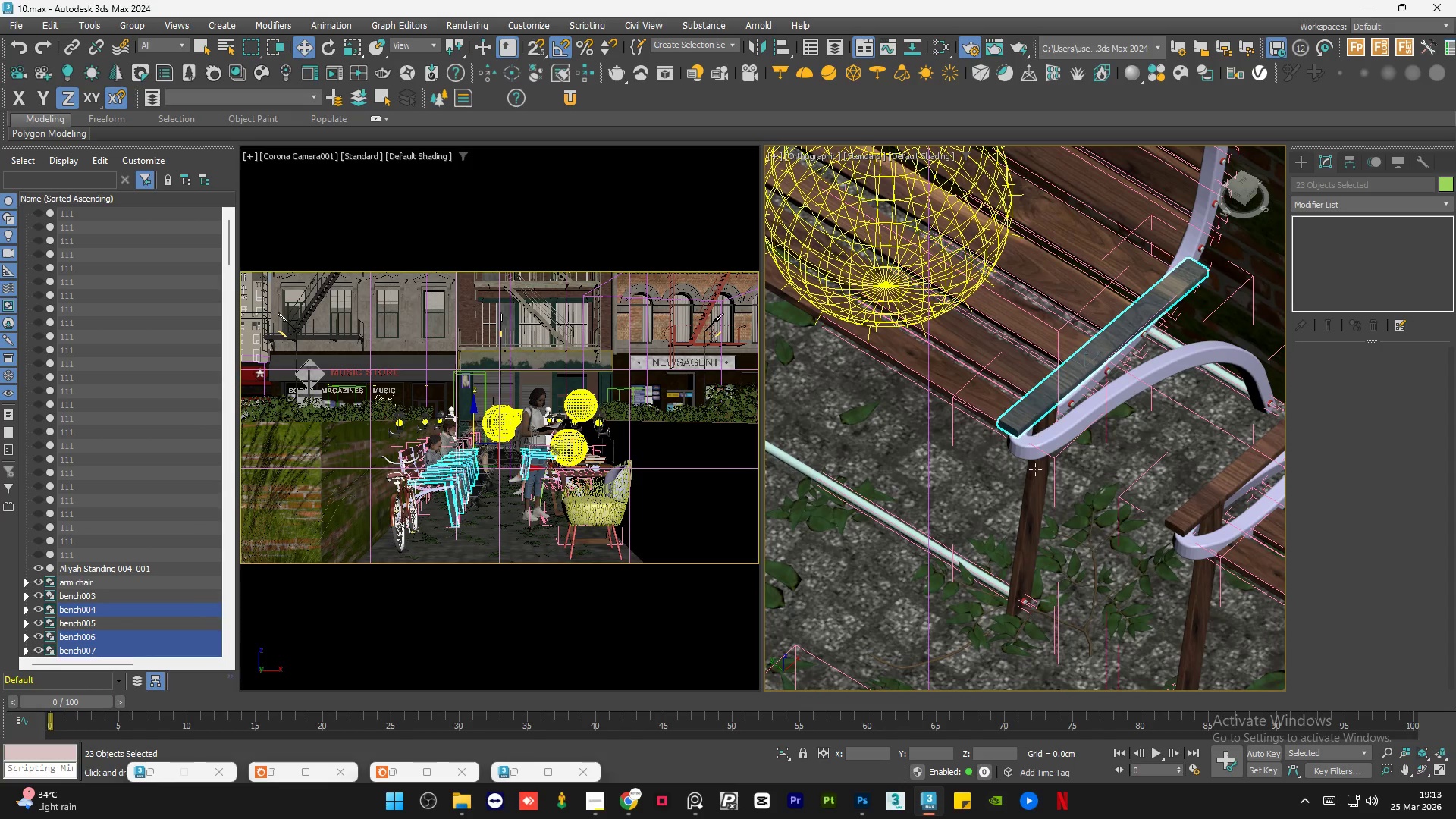 
hold_key(key=ControlLeft, duration=0.41)
left_click([1035, 479])
 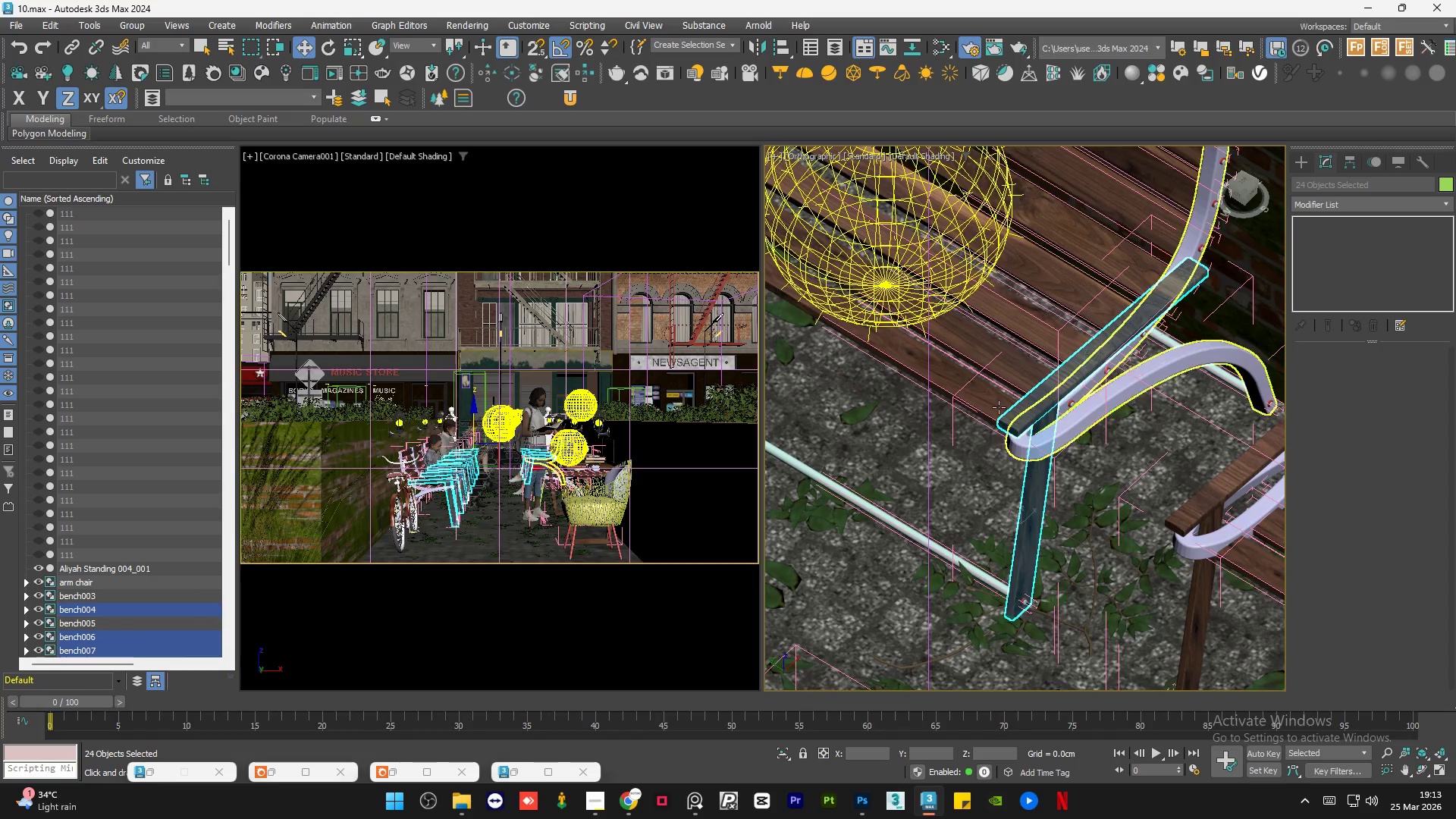 
hold_key(key=ControlLeft, duration=0.55)
 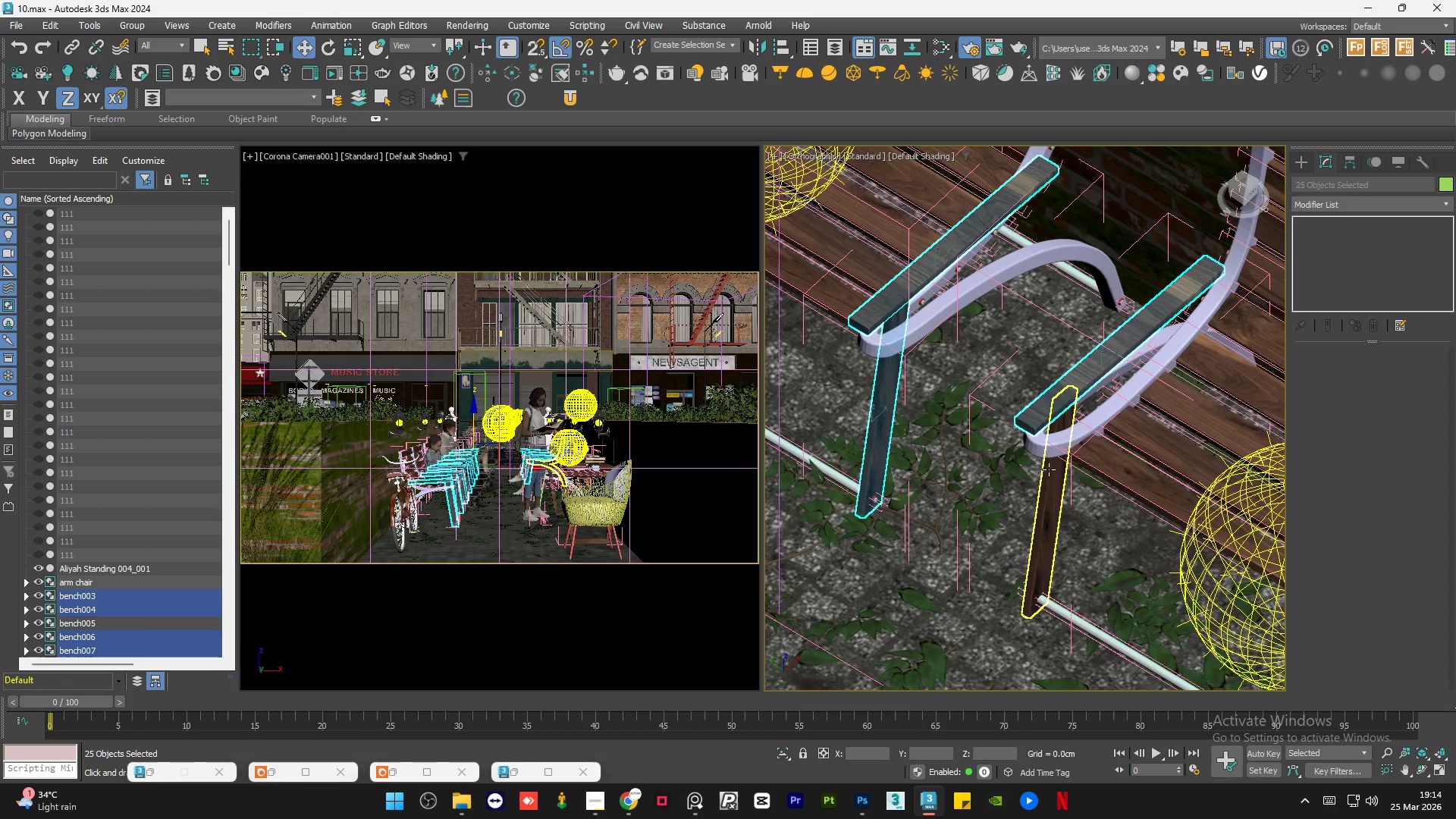 
scroll: coordinate [1044, 453], scroll_direction: up, amount: 1.0
 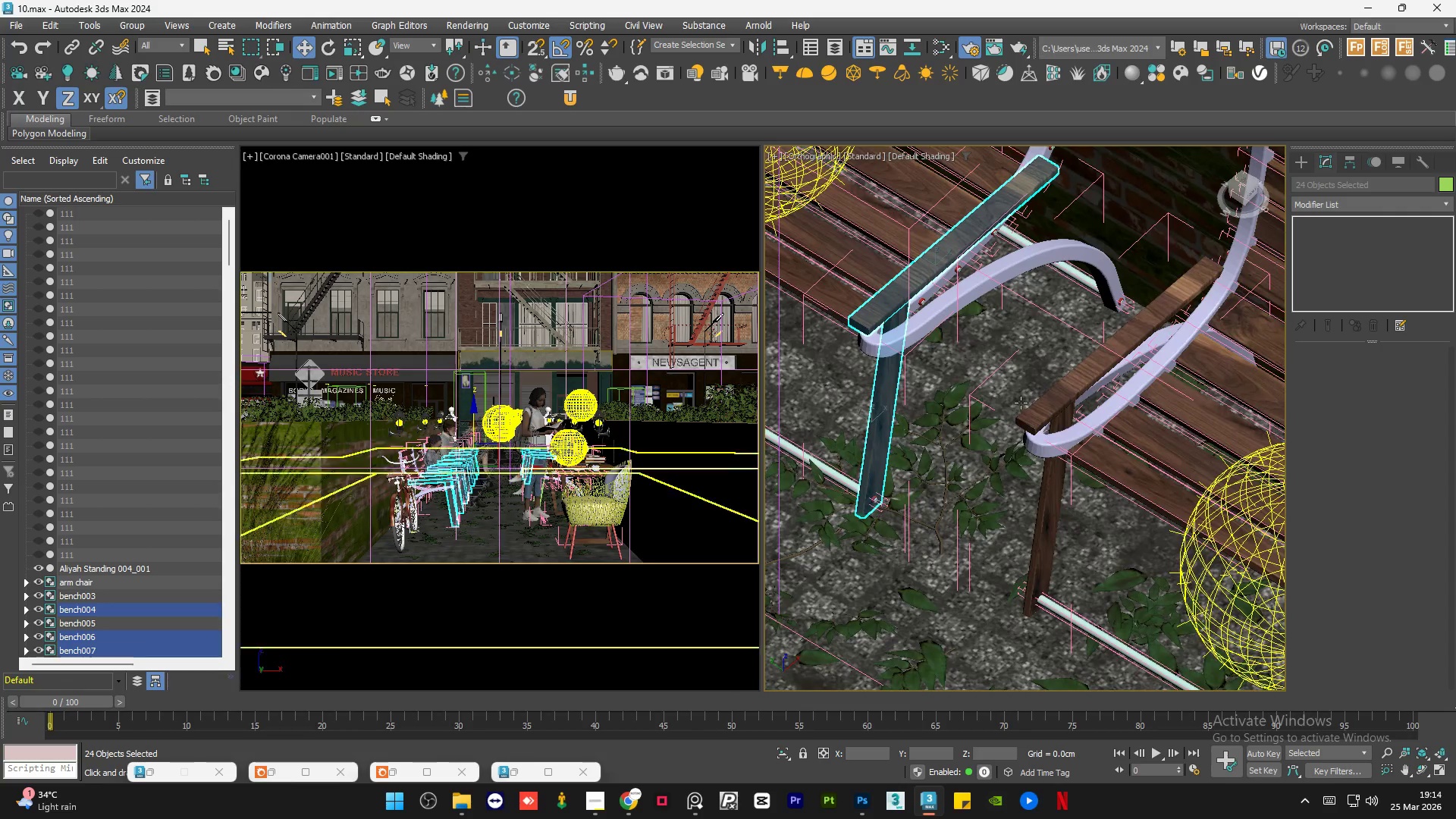 
left_click([1042, 405])
 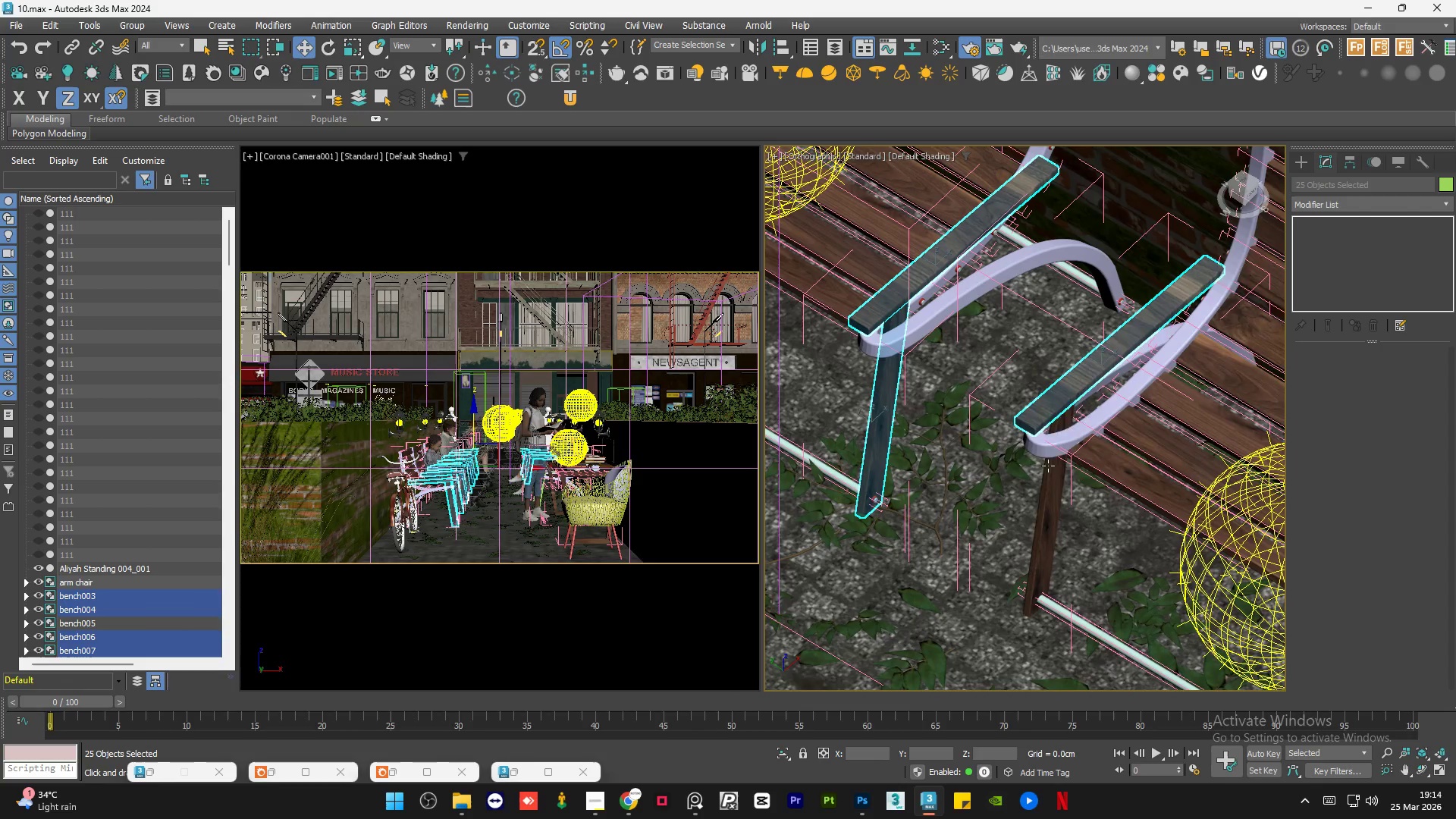 
hold_key(key=ControlLeft, duration=0.47)
left_click([1049, 469])
 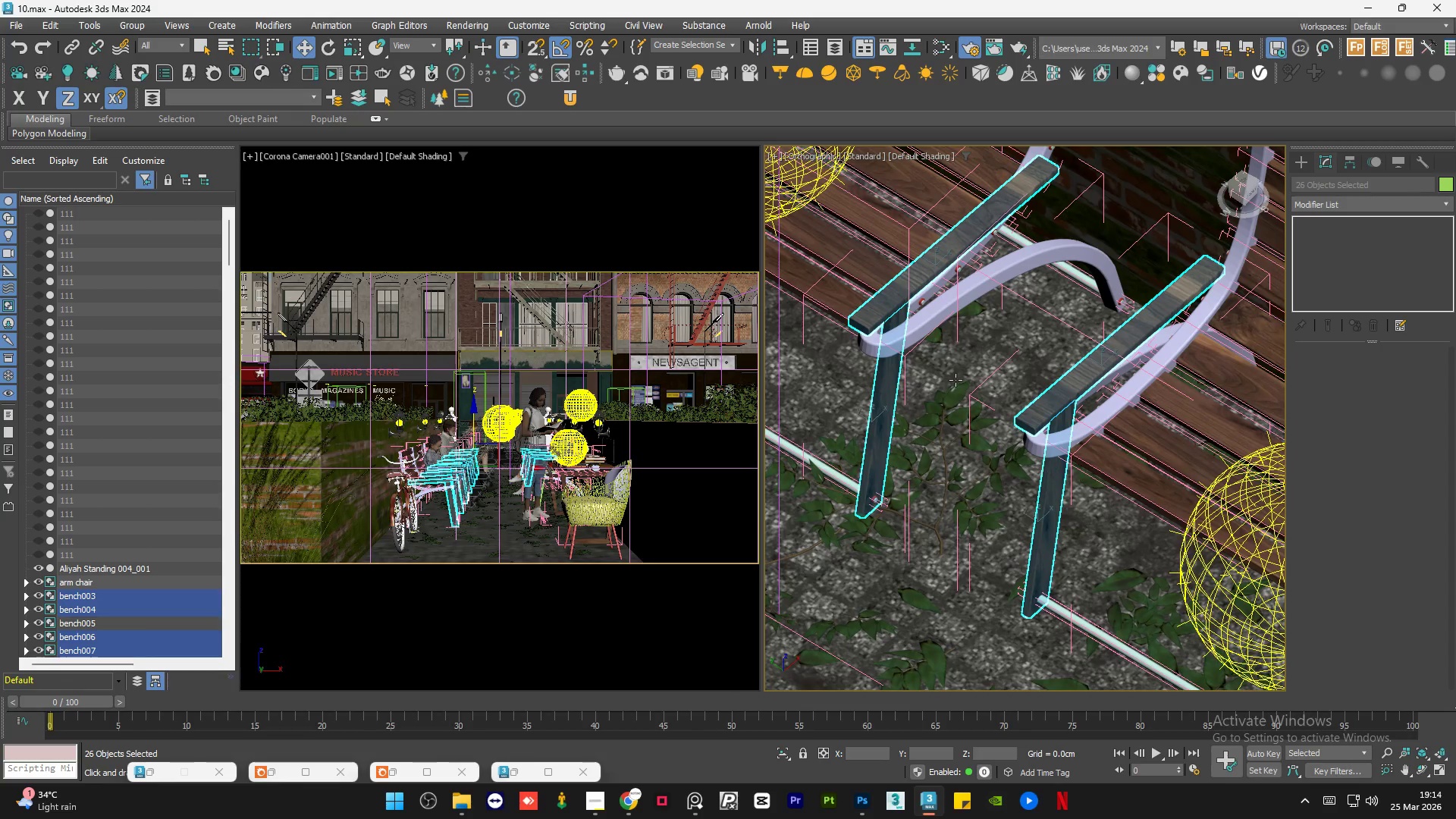 
hold_key(key=ControlLeft, duration=0.67)
 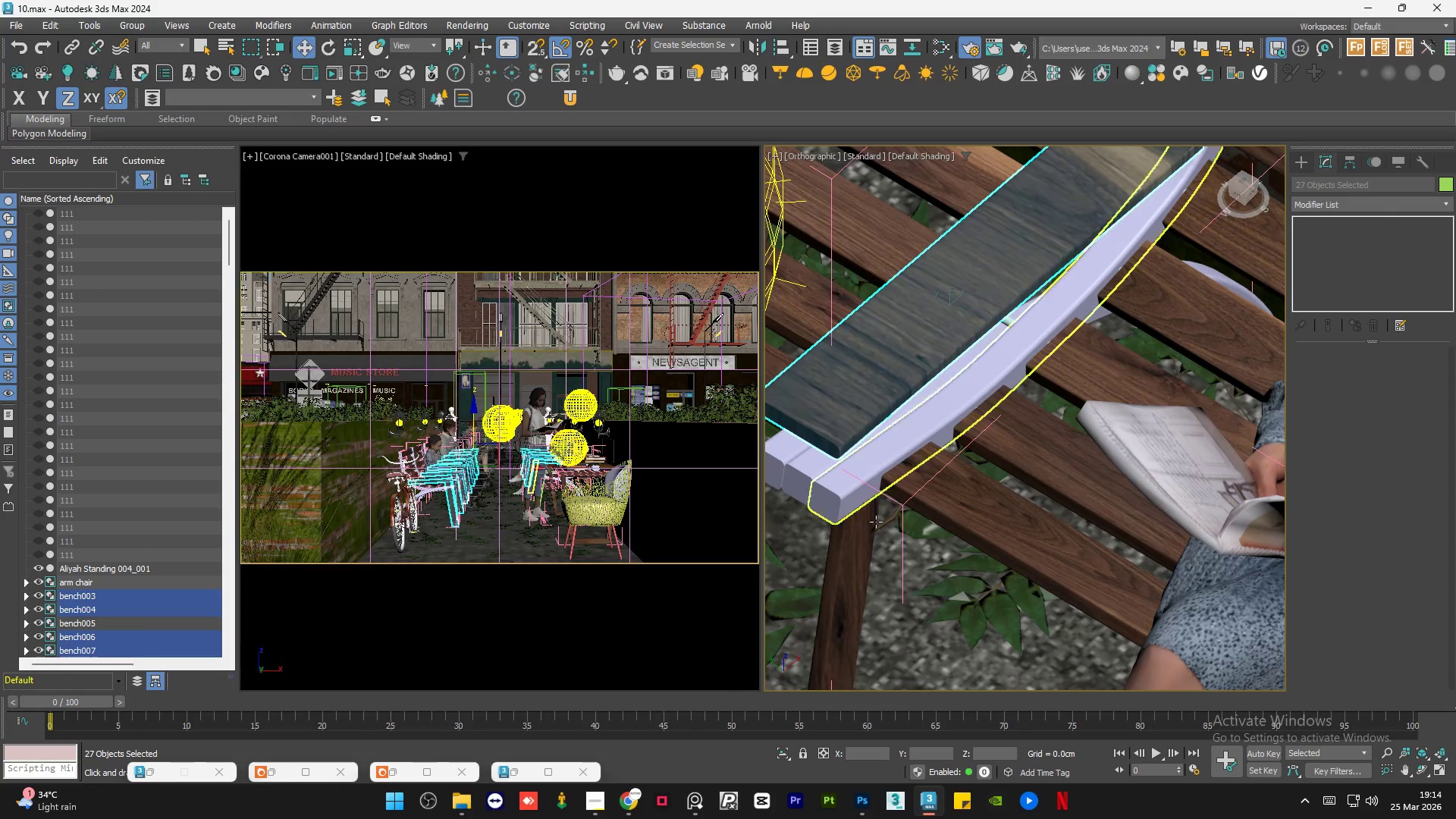 
scroll: coordinate [1086, 459], scroll_direction: up, amount: 1.0
 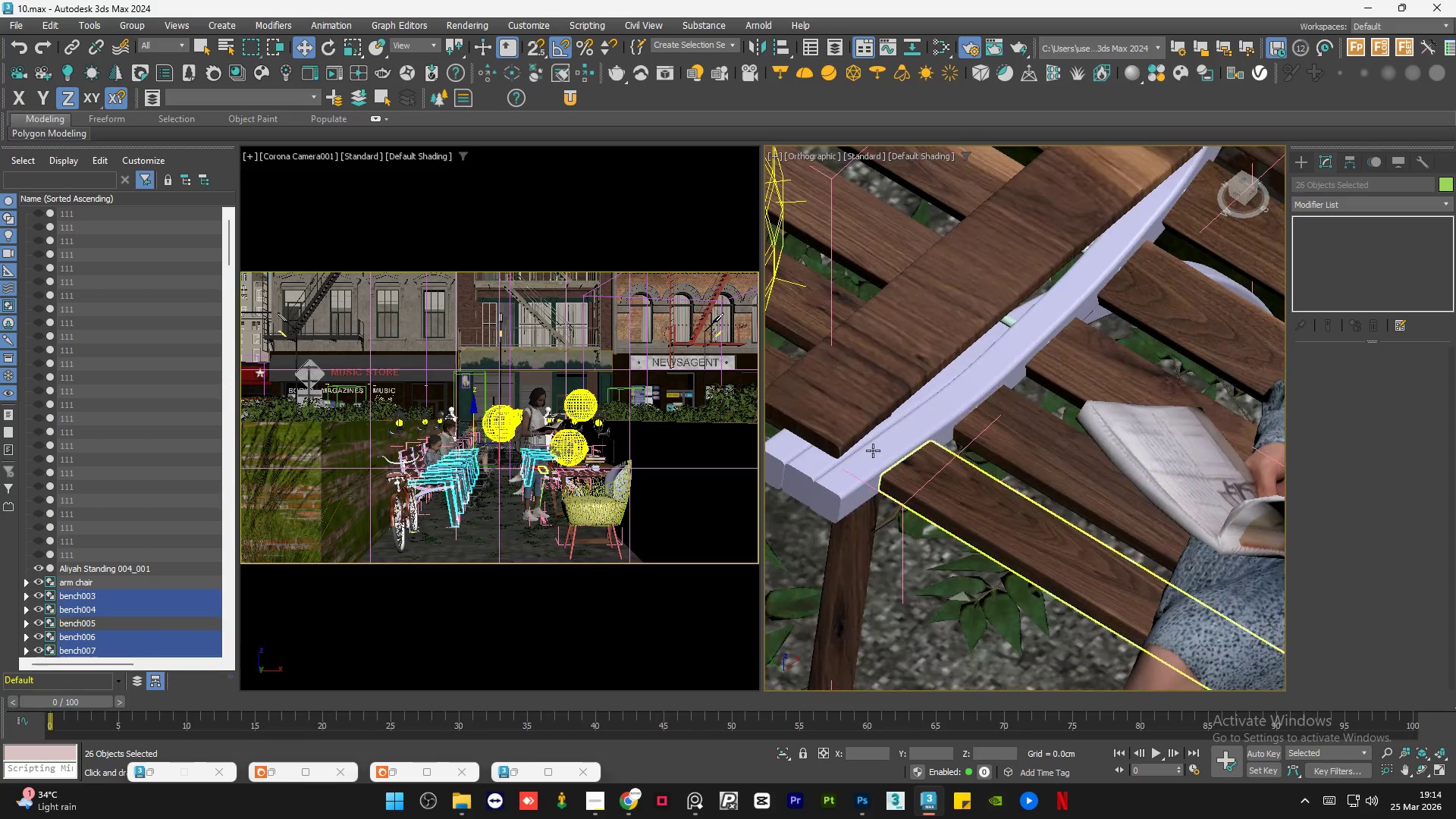 
hold_key(key=ControlLeft, duration=0.8)
left_click([869, 544])
 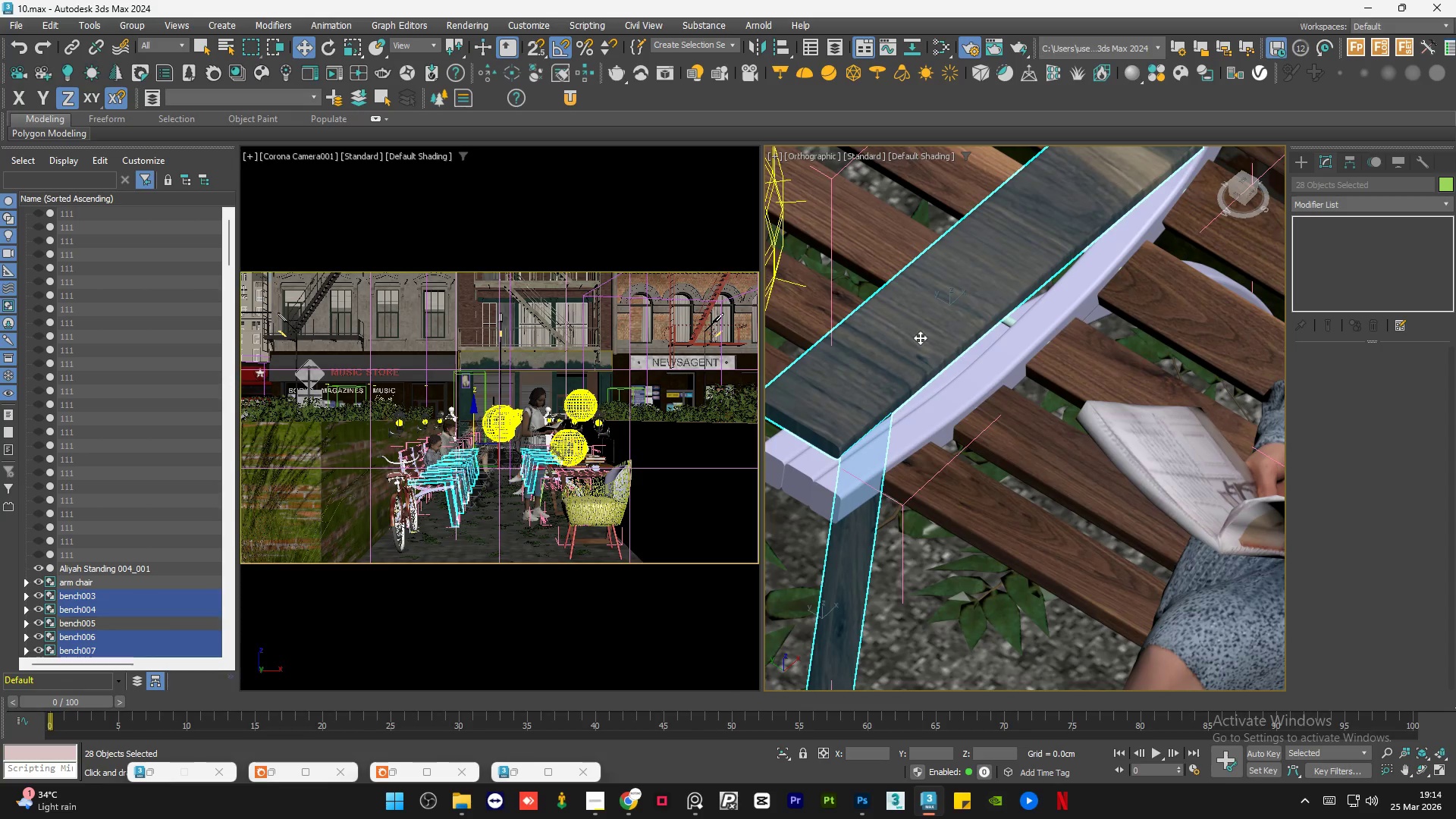 
hold_key(key=ControlLeft, duration=0.53)
 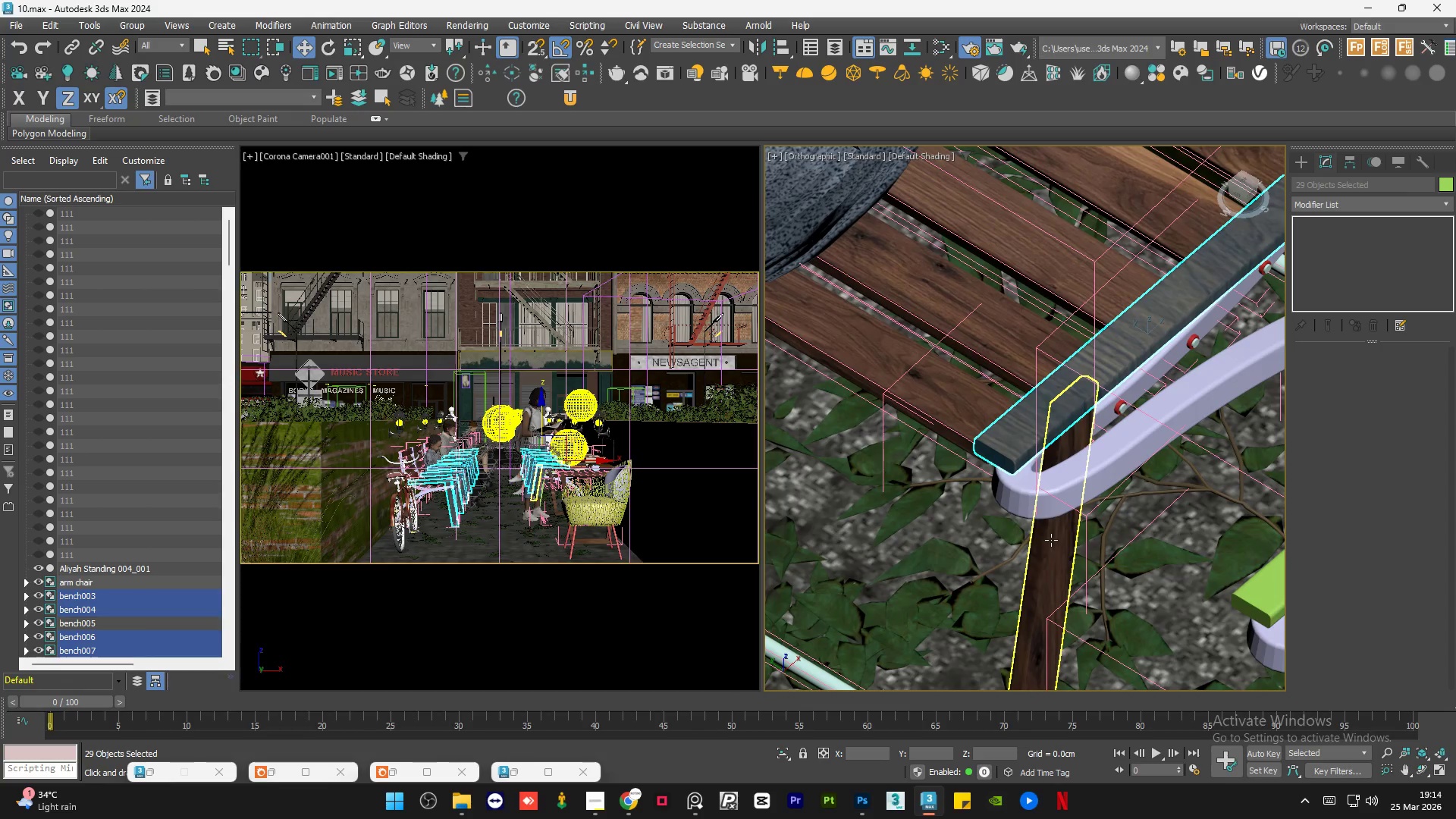 
scroll: coordinate [1084, 400], scroll_direction: down, amount: 1.0
 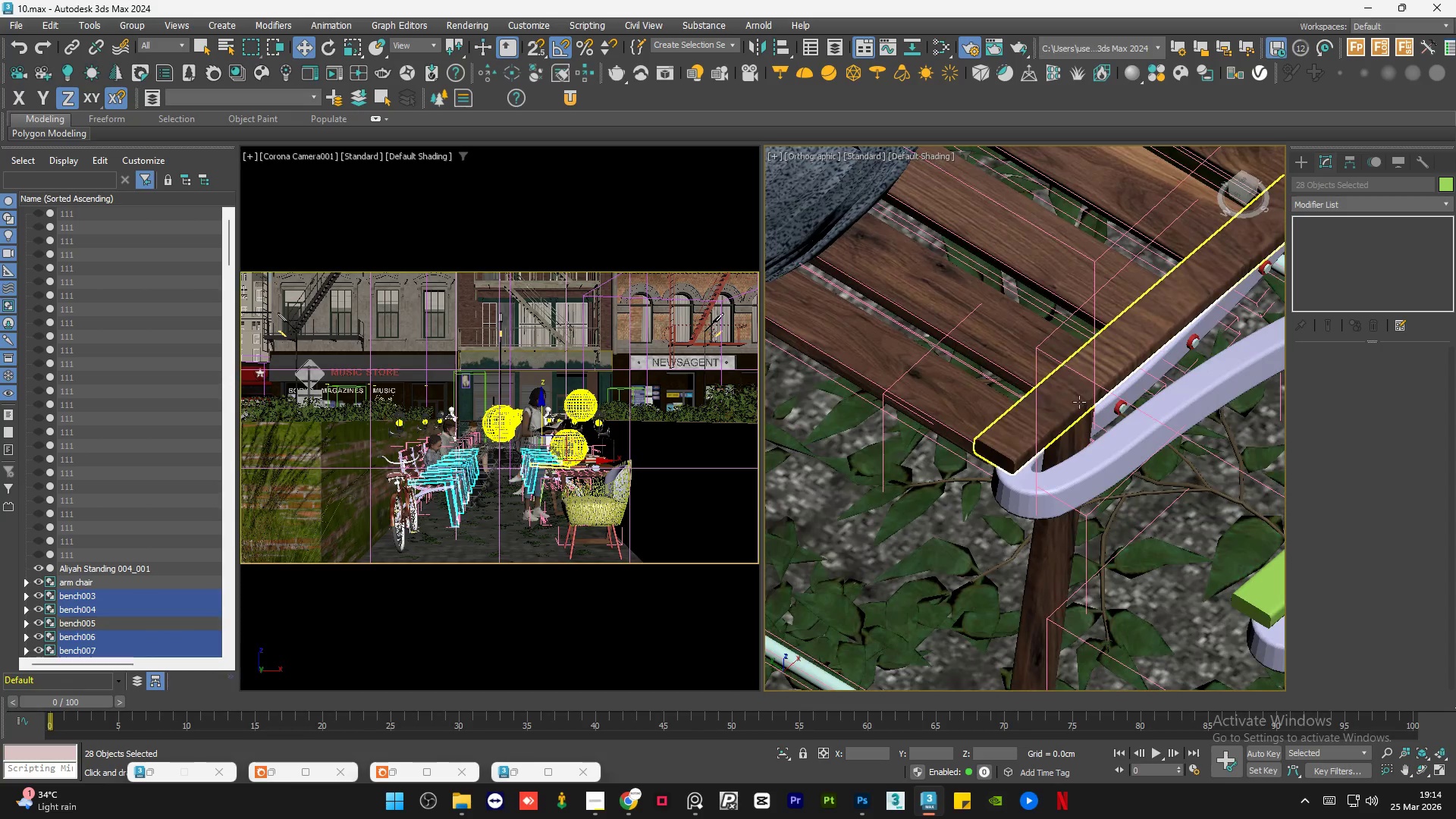 
left_click([1067, 410])
 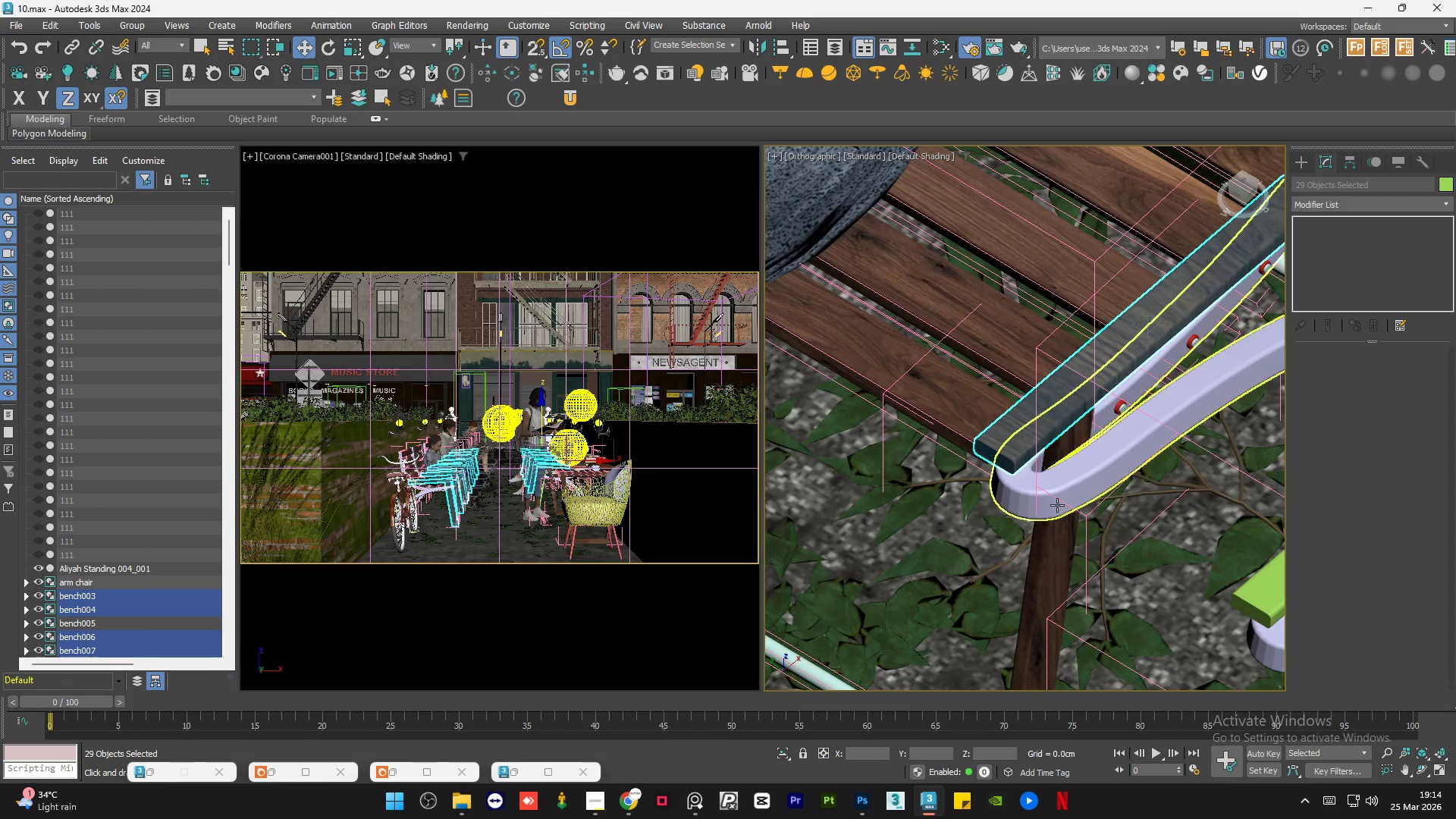 
hold_key(key=ControlLeft, duration=0.62)
left_click([1051, 540])
 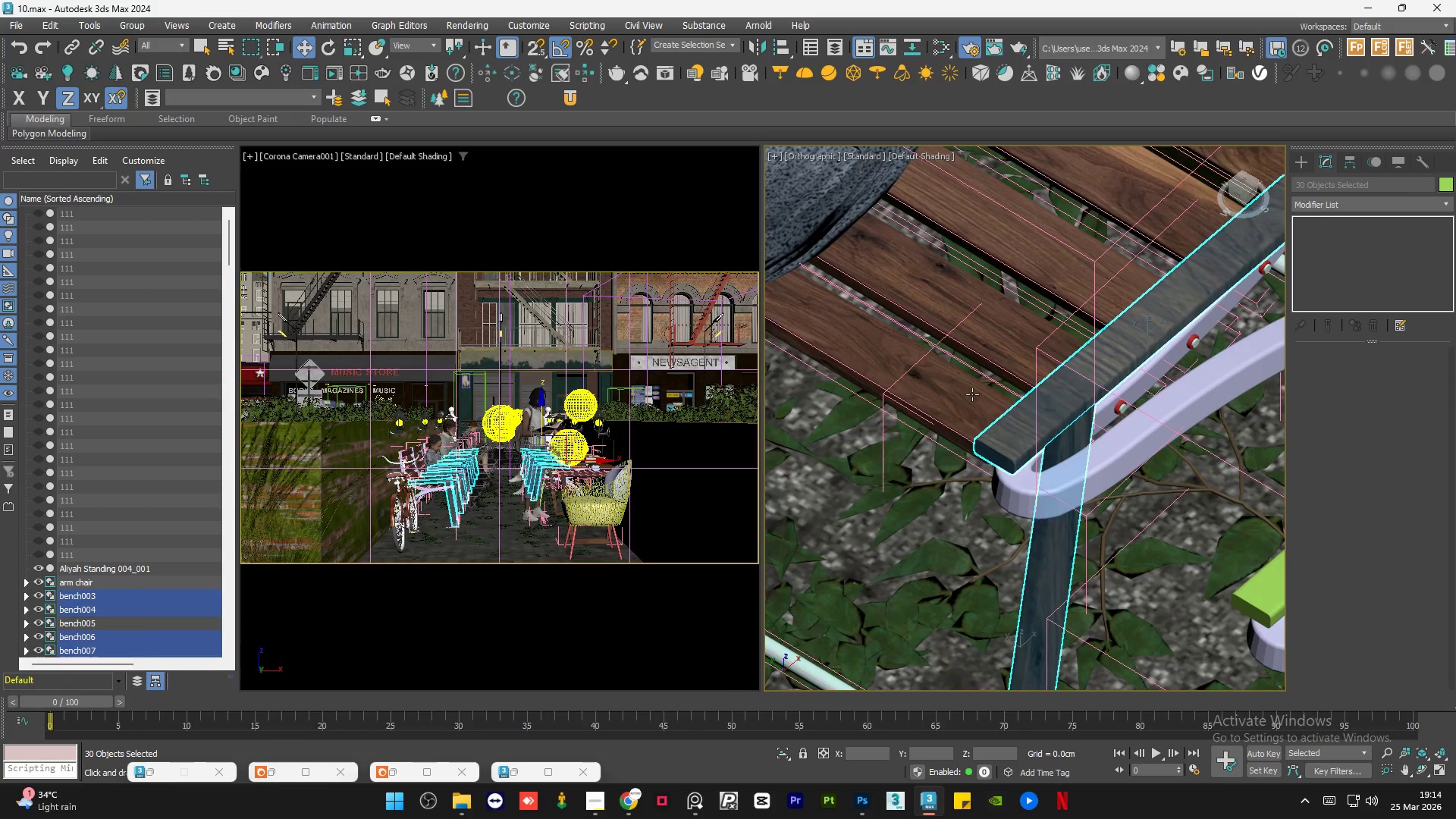 
hold_key(key=ControlLeft, duration=1.5)
 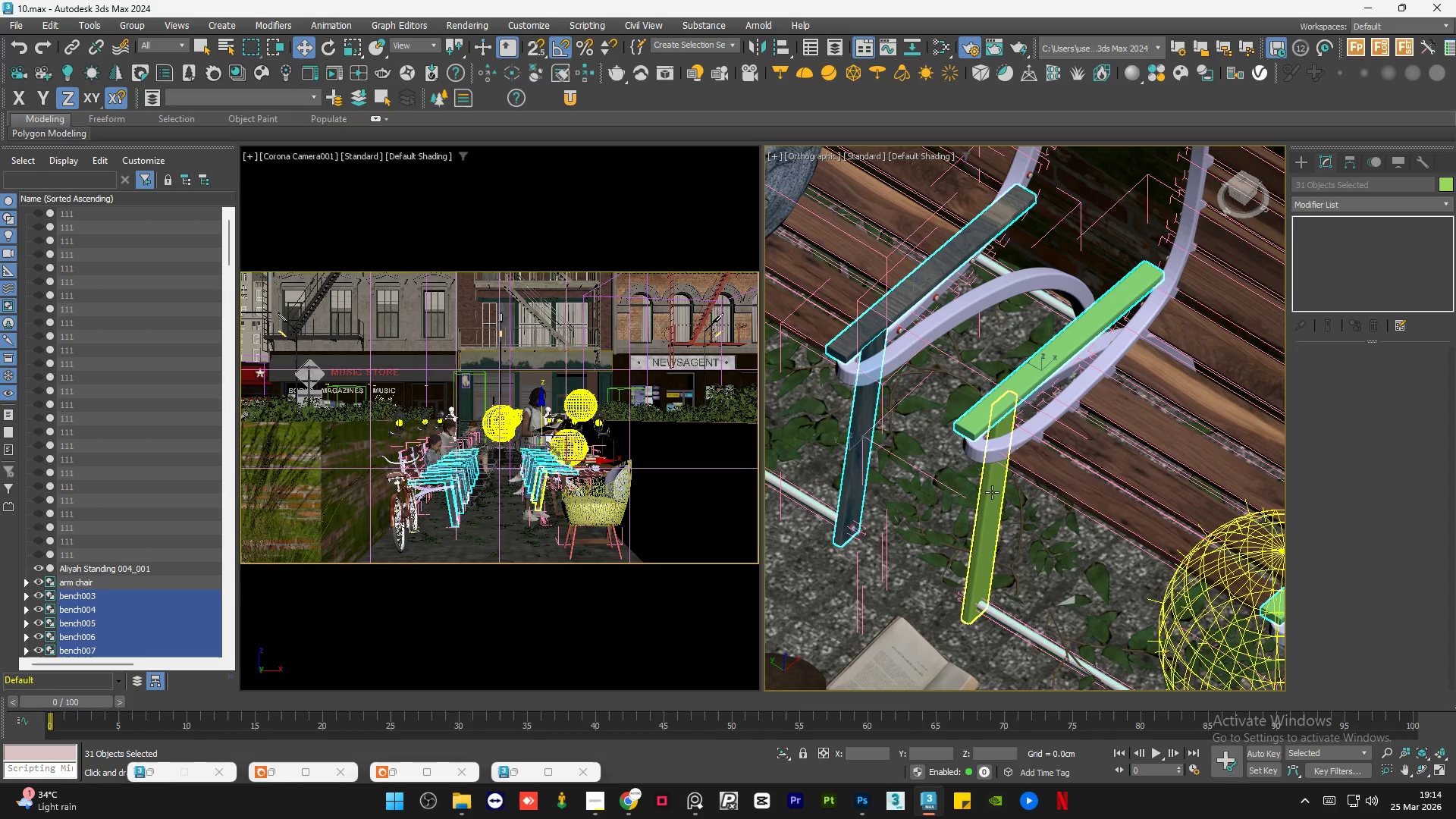 
scroll: coordinate [1051, 430], scroll_direction: down, amount: 1.0
 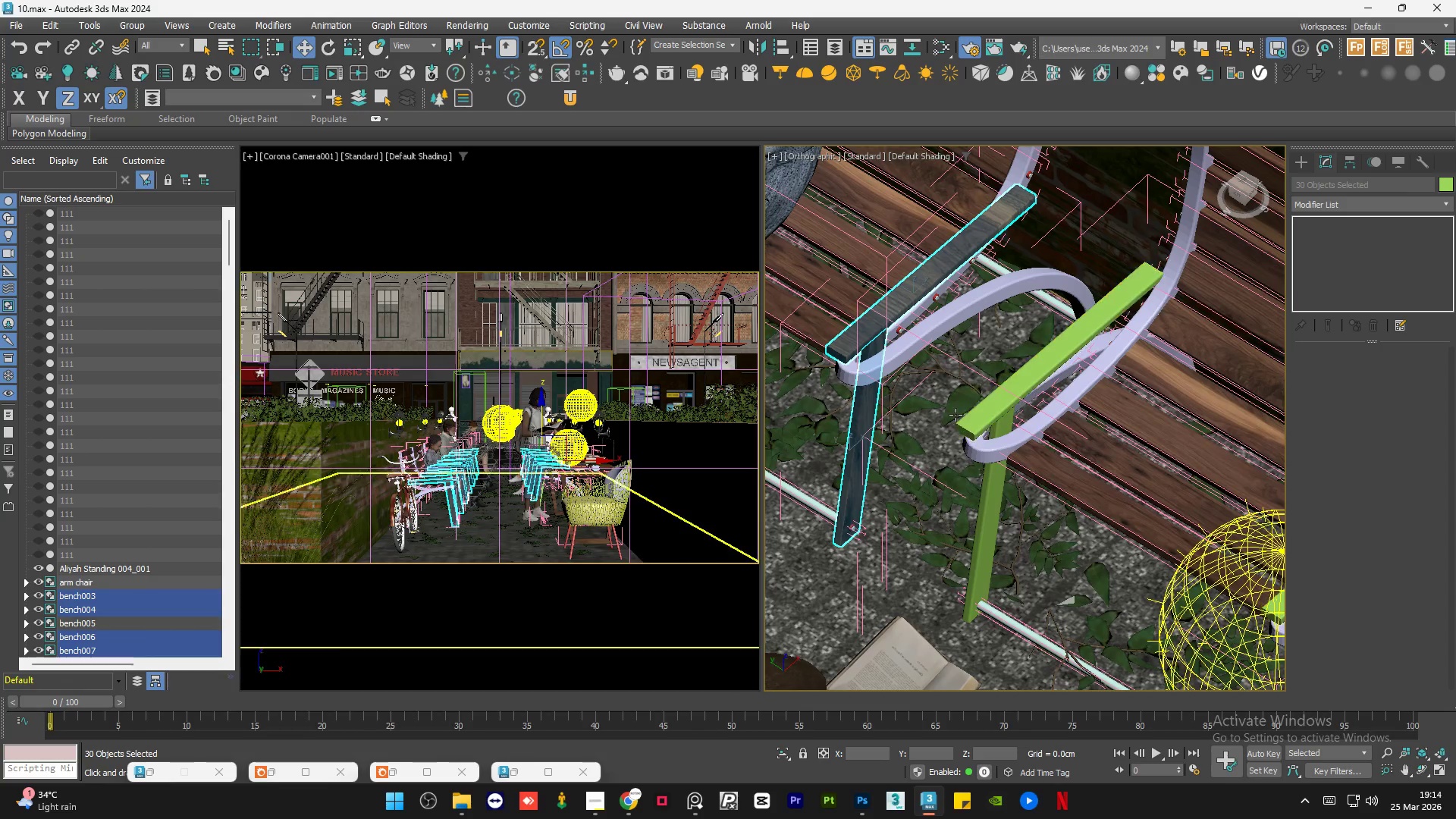 
left_click([990, 412])
 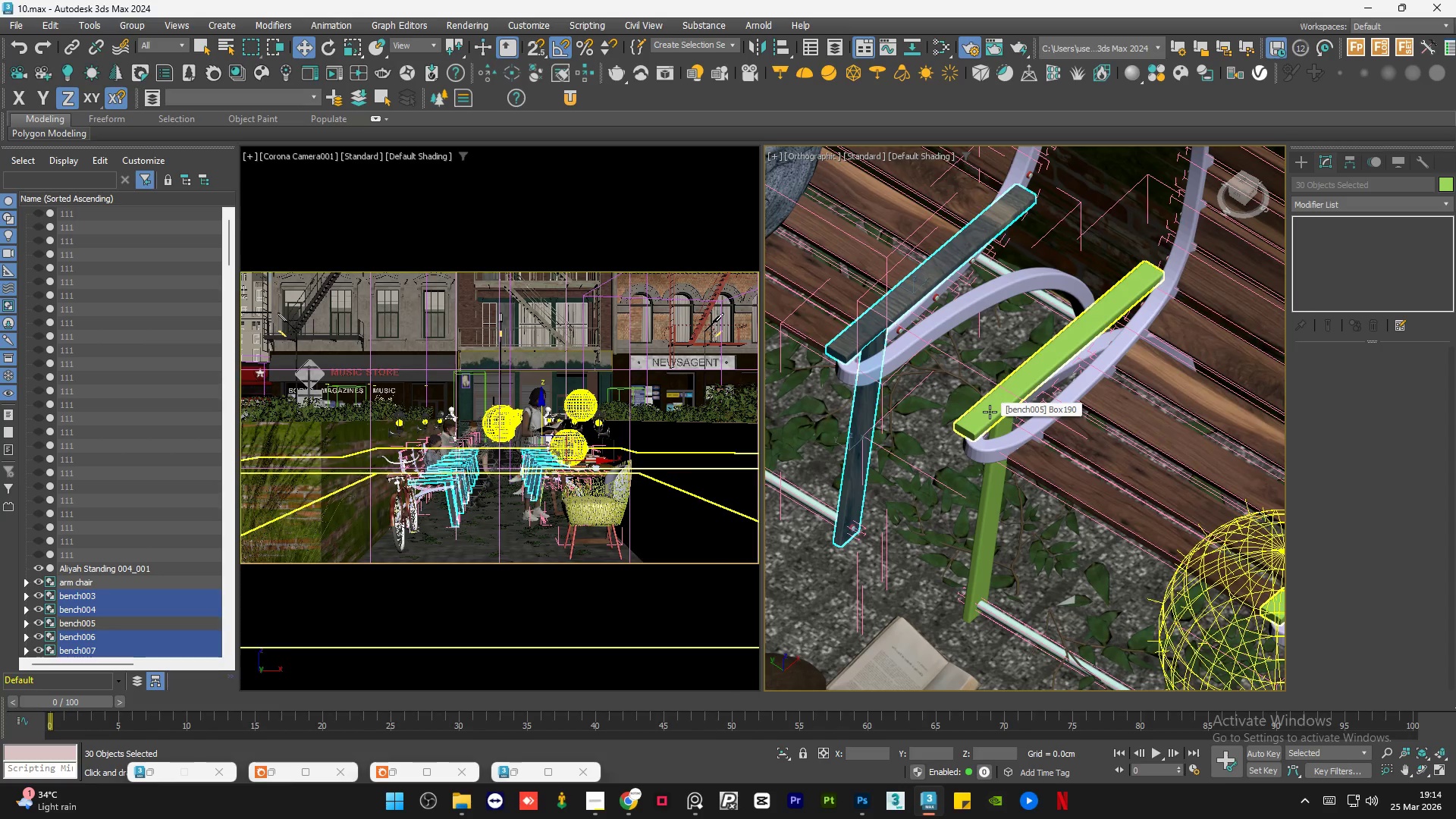 
key(Control+ControlLeft)
 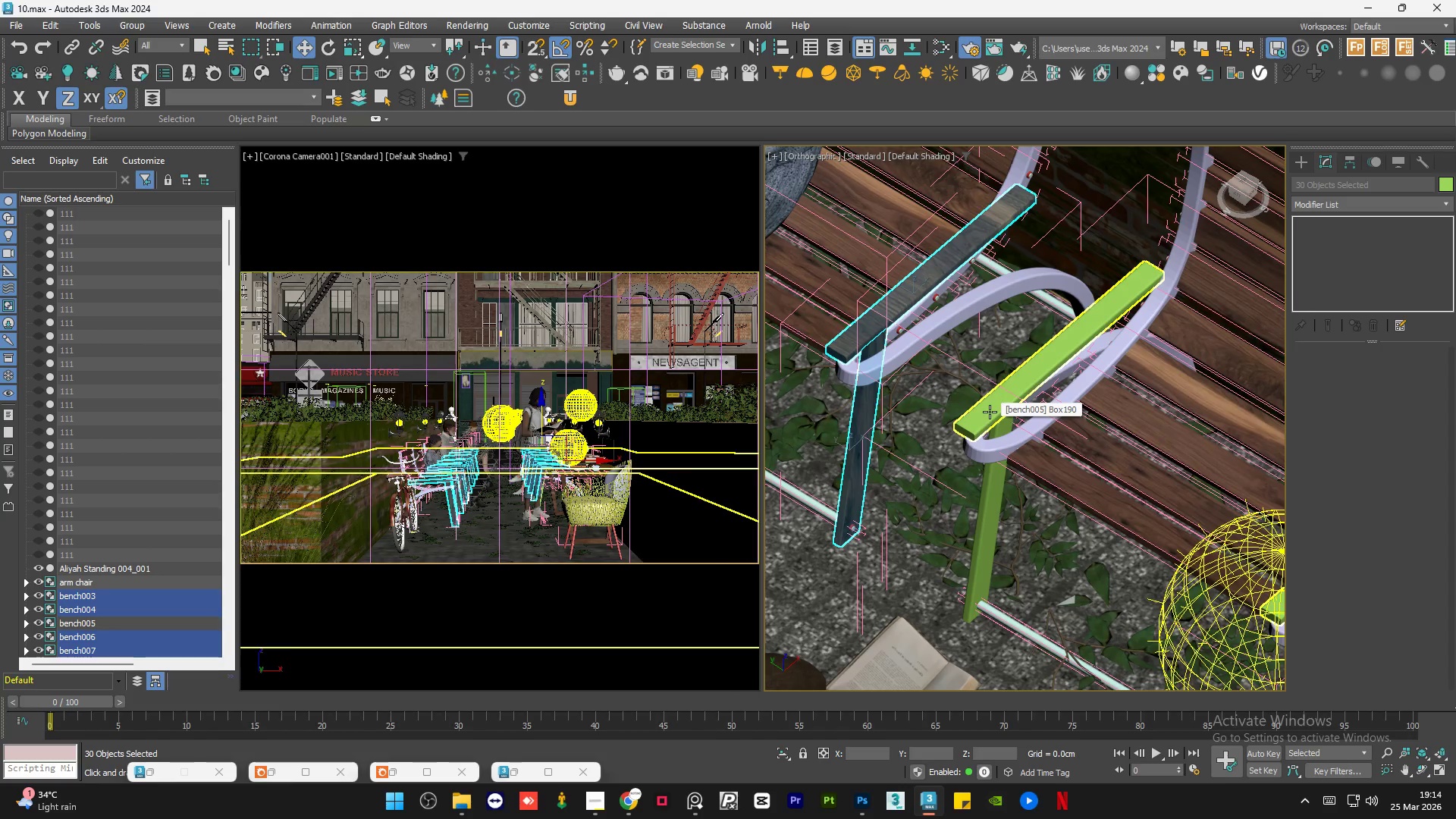 
key(Control+ControlLeft)
 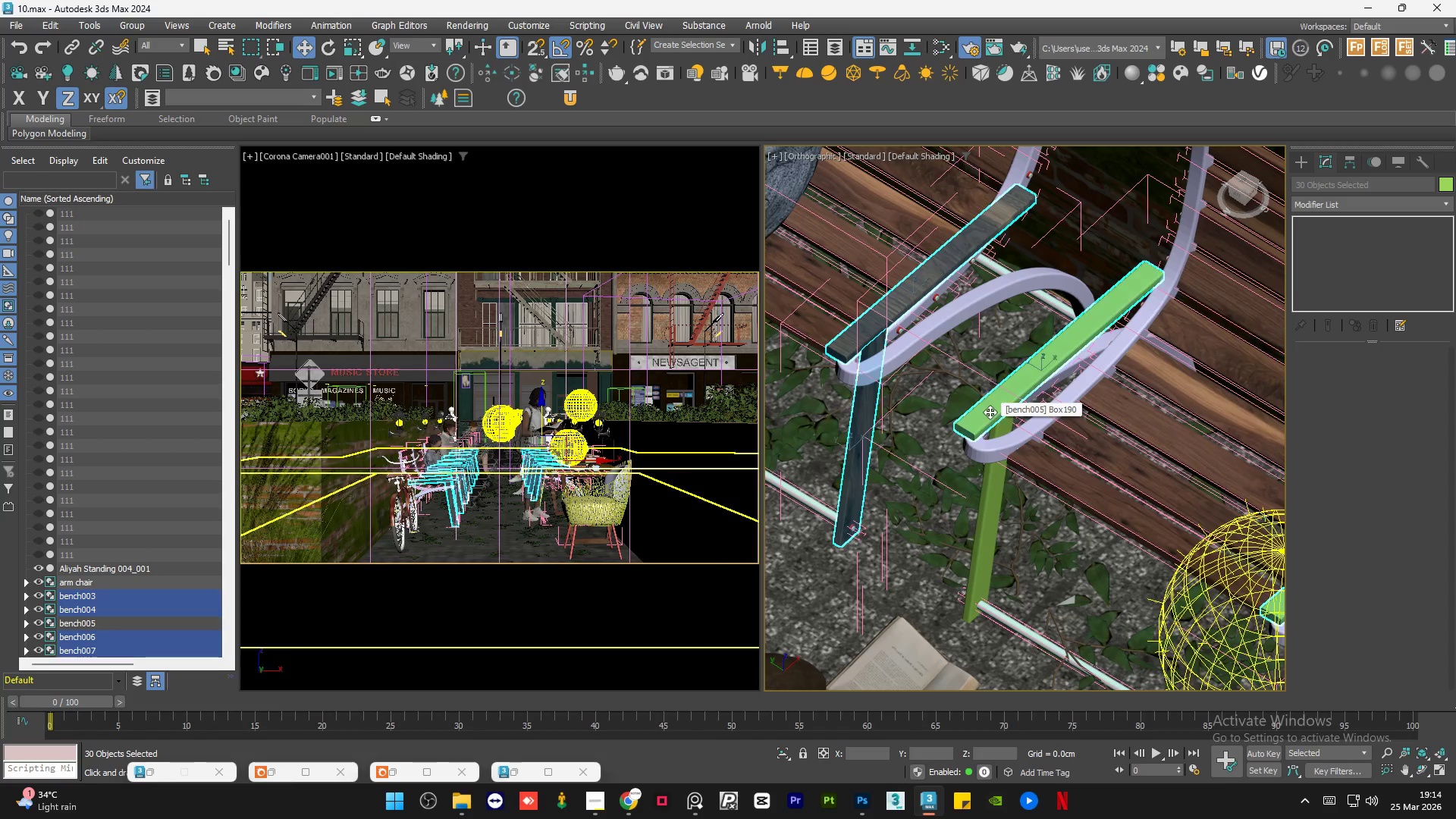 
key(Control+ControlLeft)
 